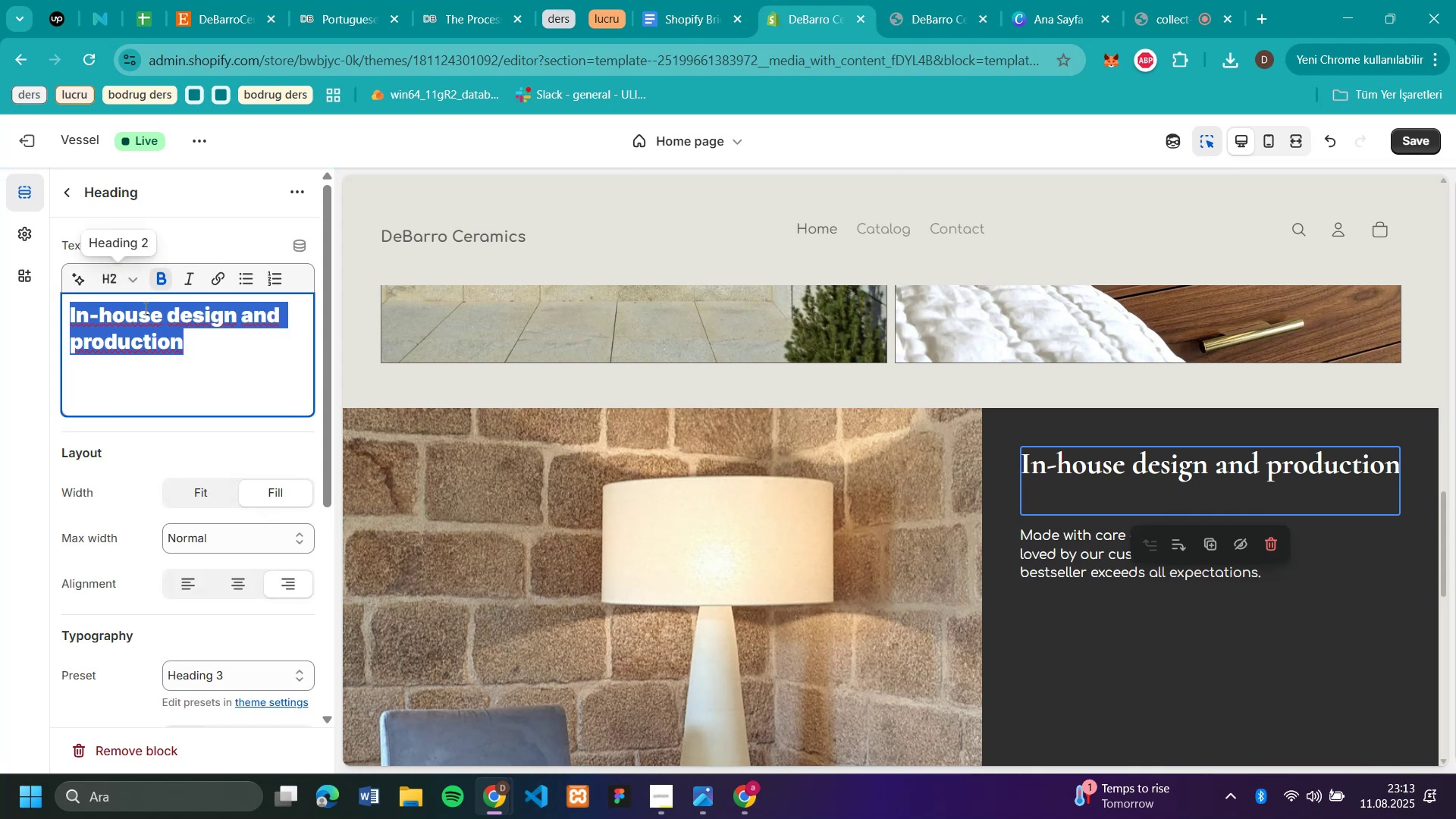 
left_click([117, 277])
 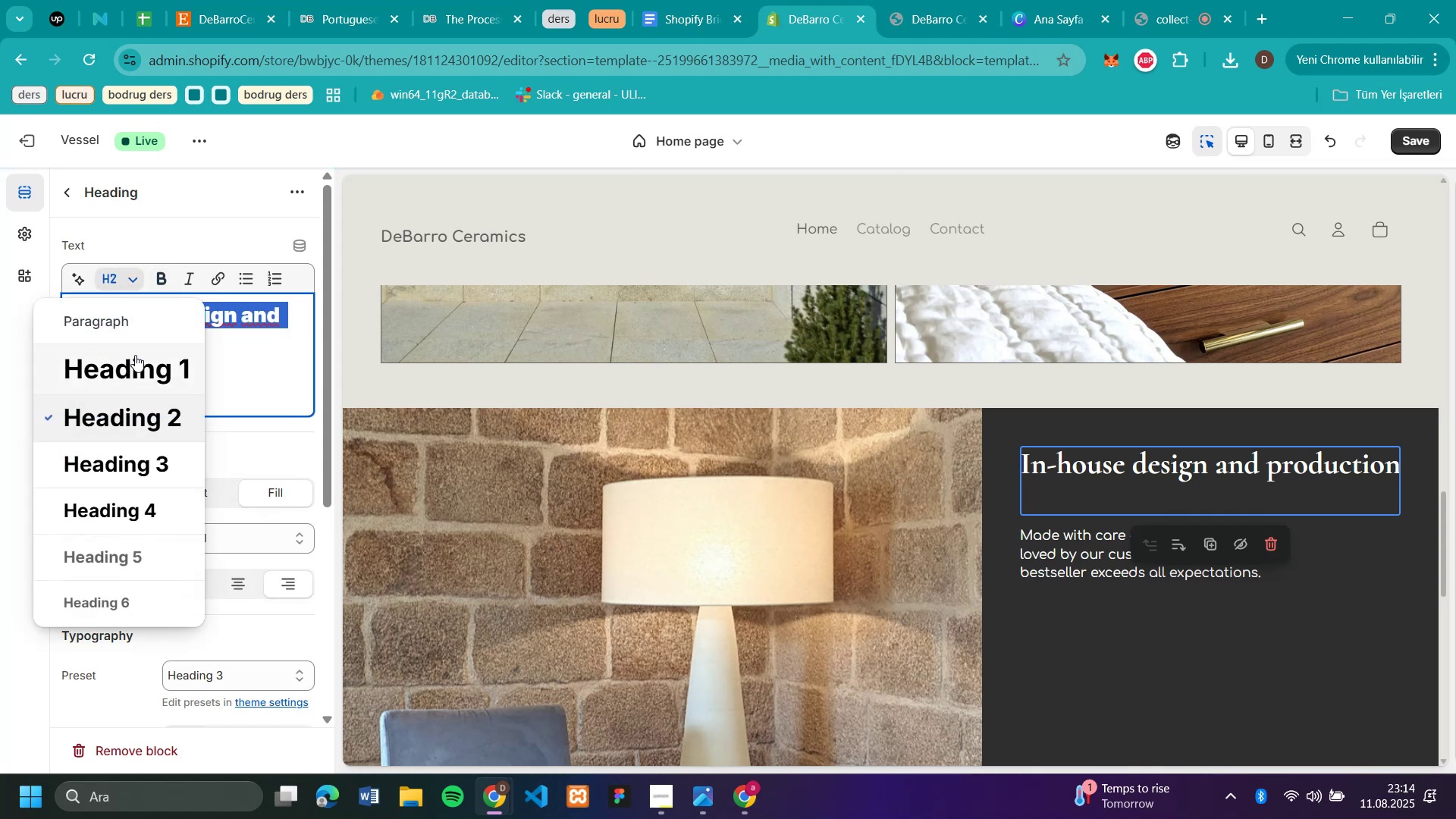 
left_click([135, 355])
 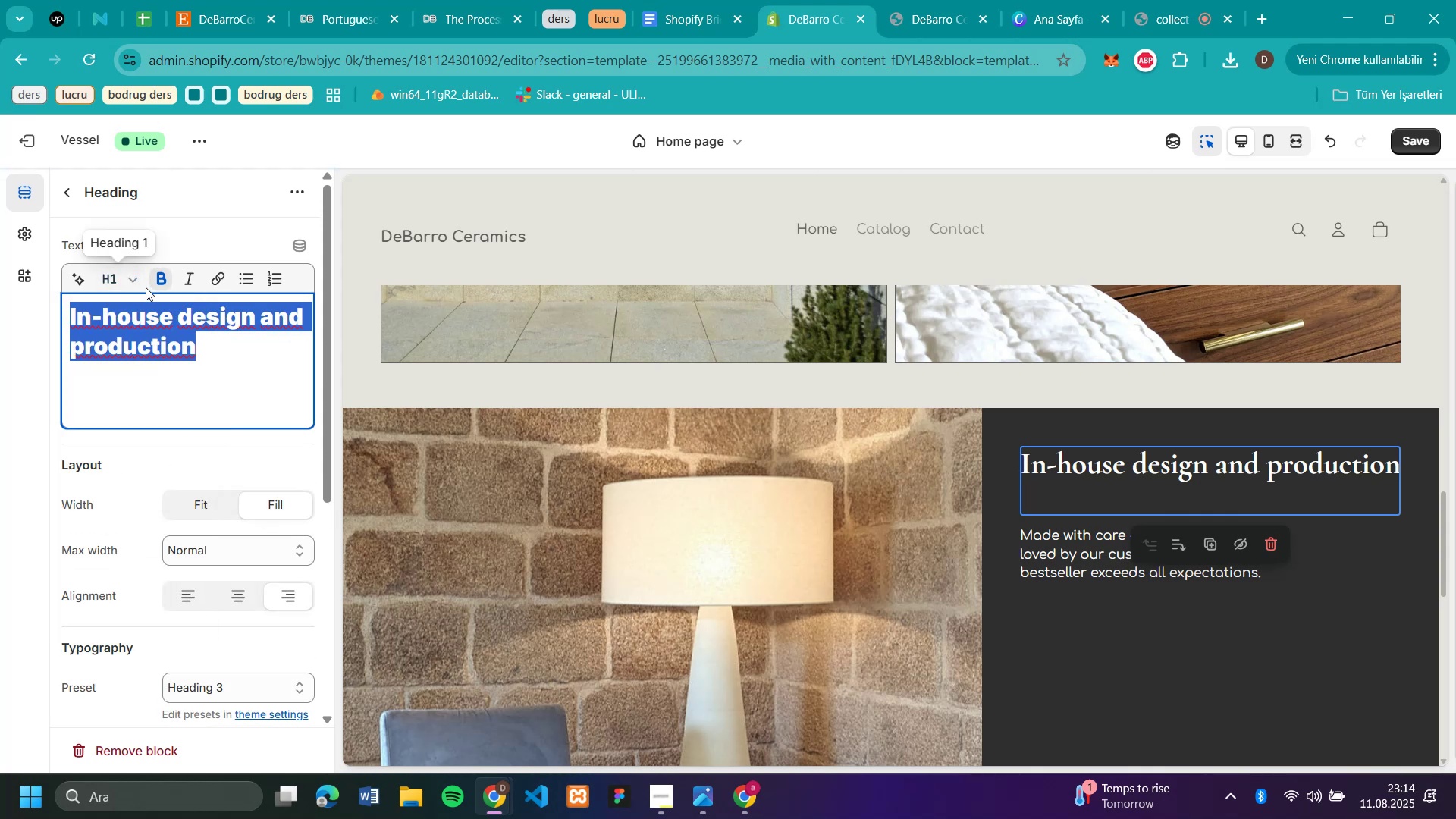 
left_click([133, 278])
 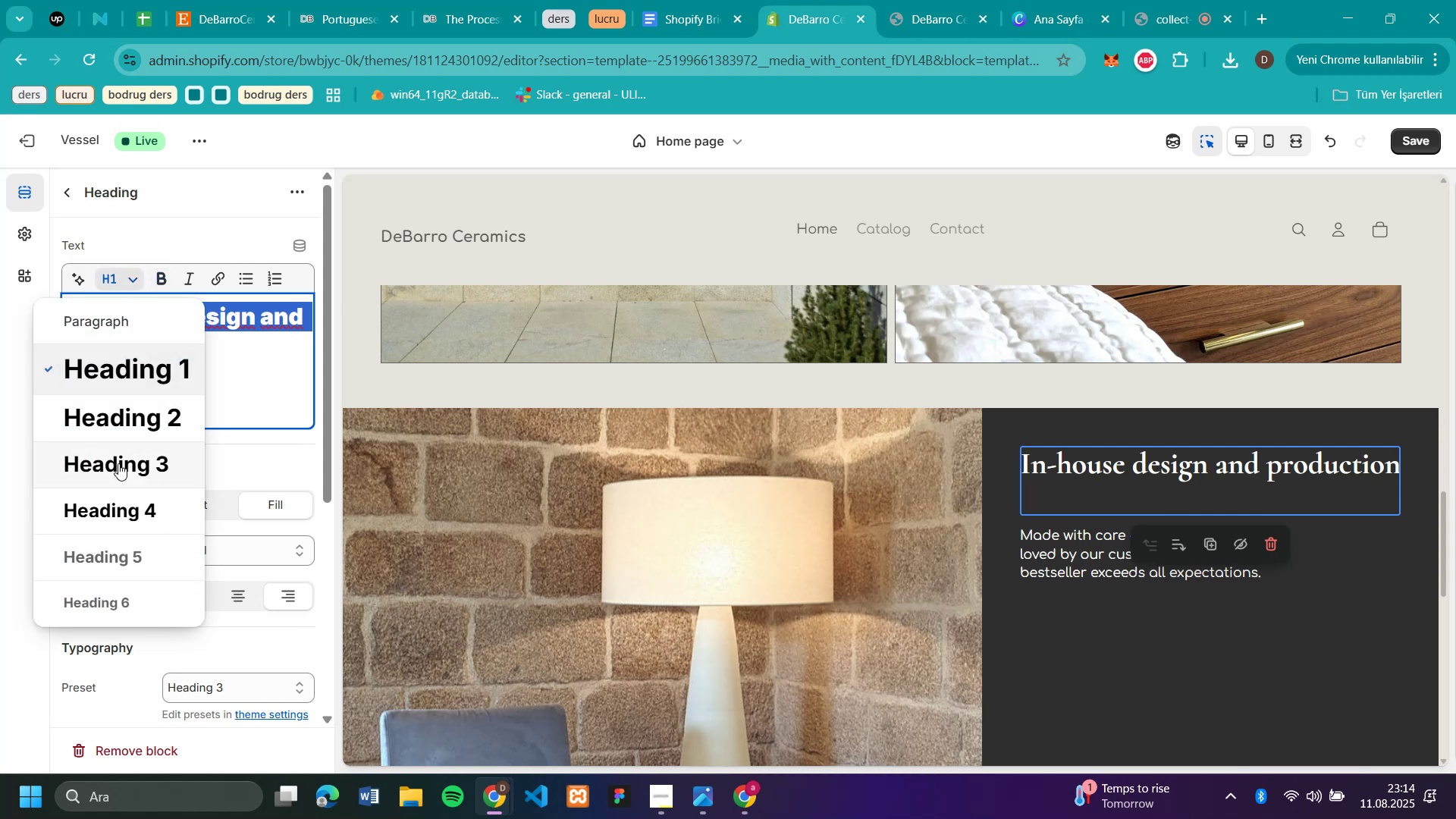 
left_click([119, 468])
 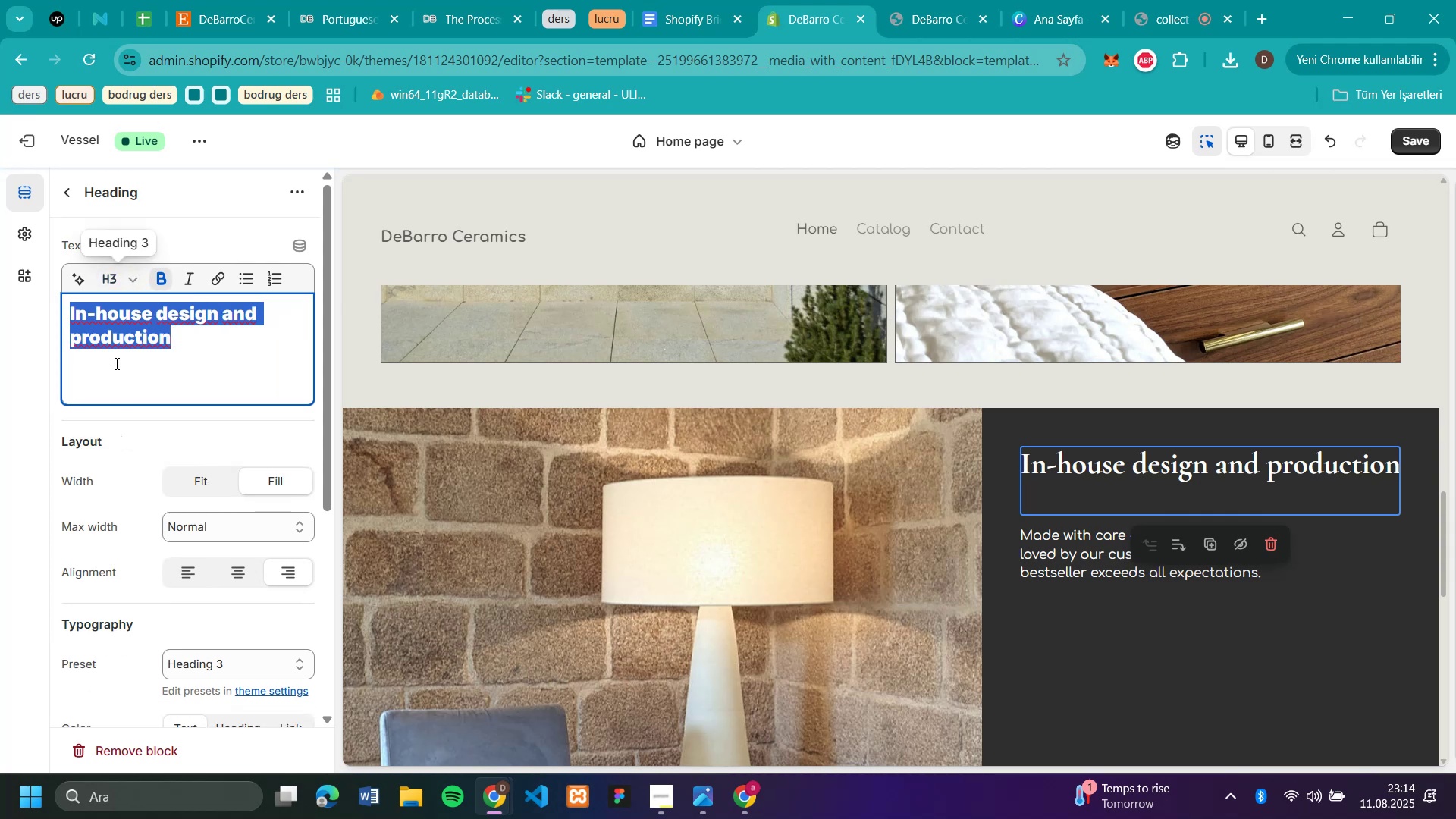 
left_click([188, 352])
 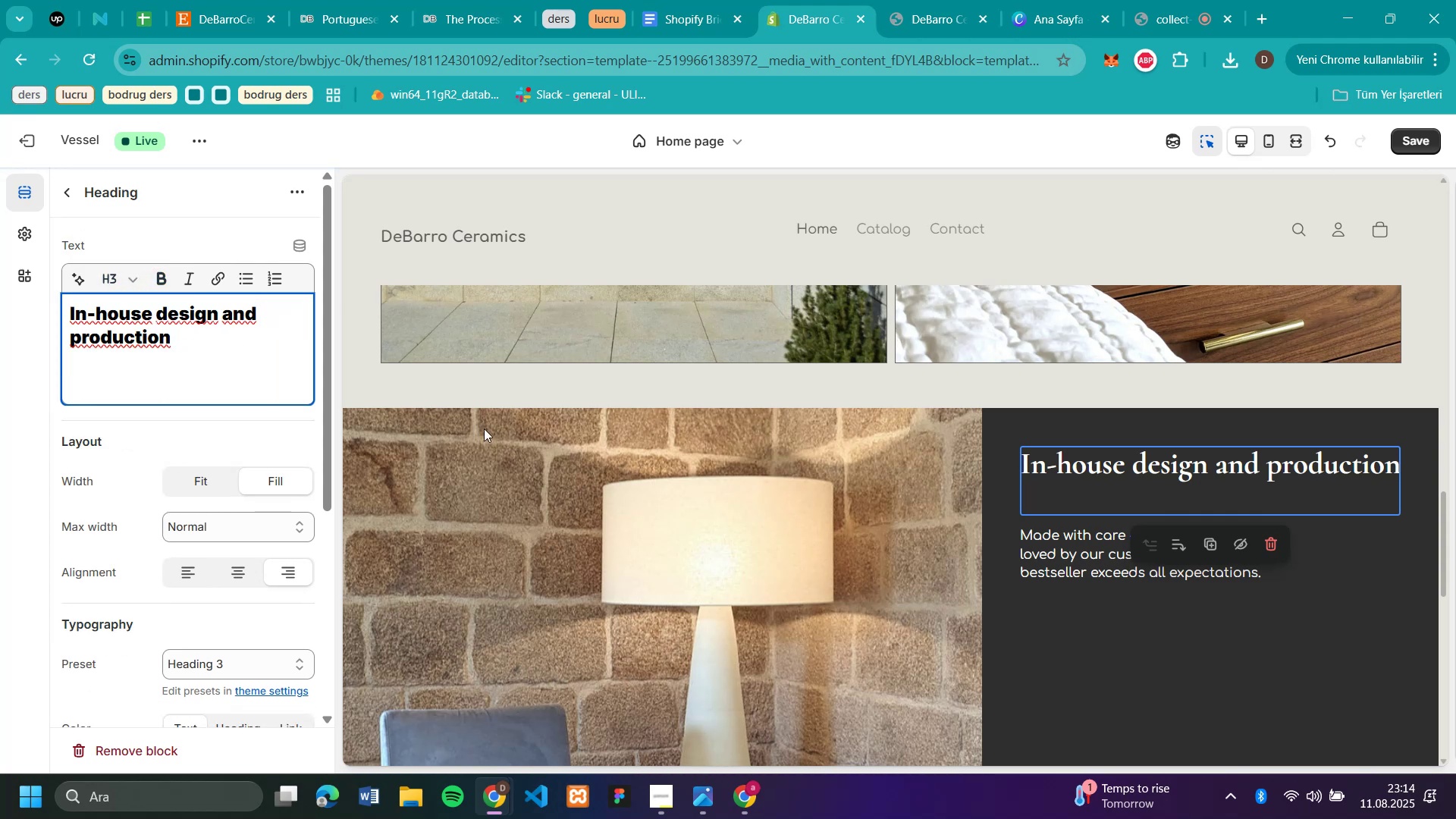 
scroll: coordinate [1066, 459], scroll_direction: down, amount: 2.0
 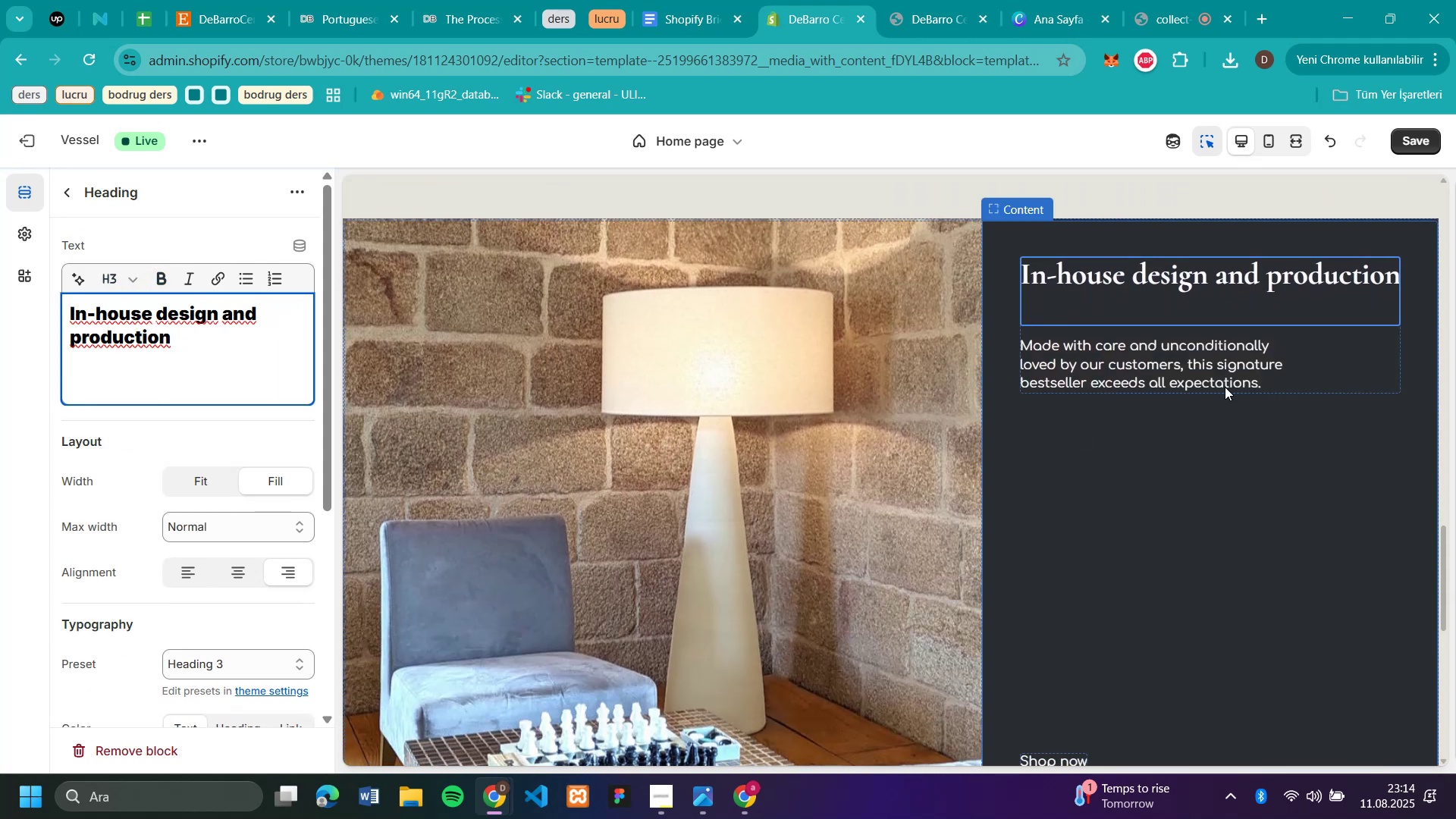 
left_click([1225, 387])
 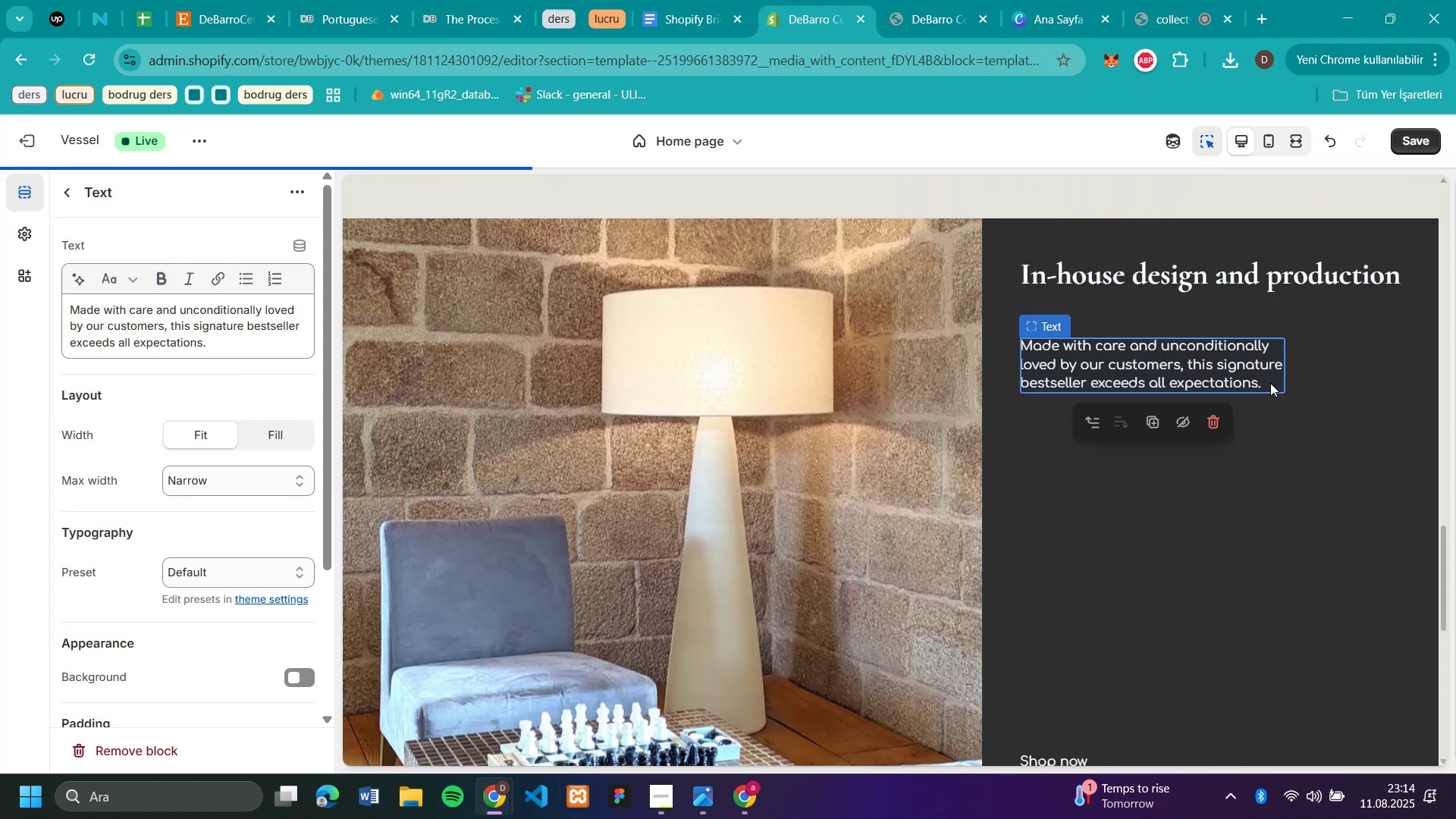 
left_click([1270, 383])
 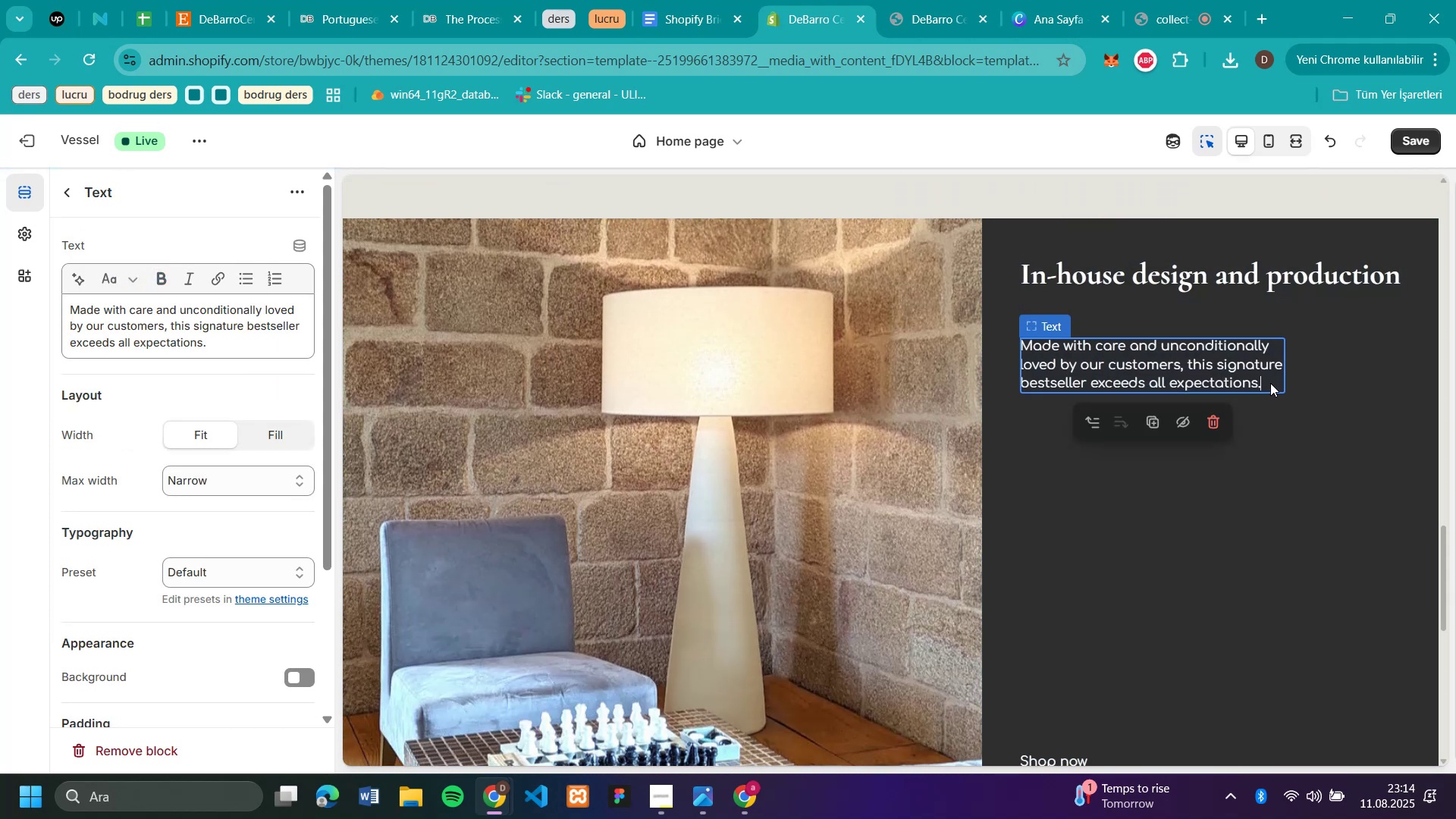 
left_click_drag(start_coordinate=[1270, 383], to_coordinate=[1020, 356])
 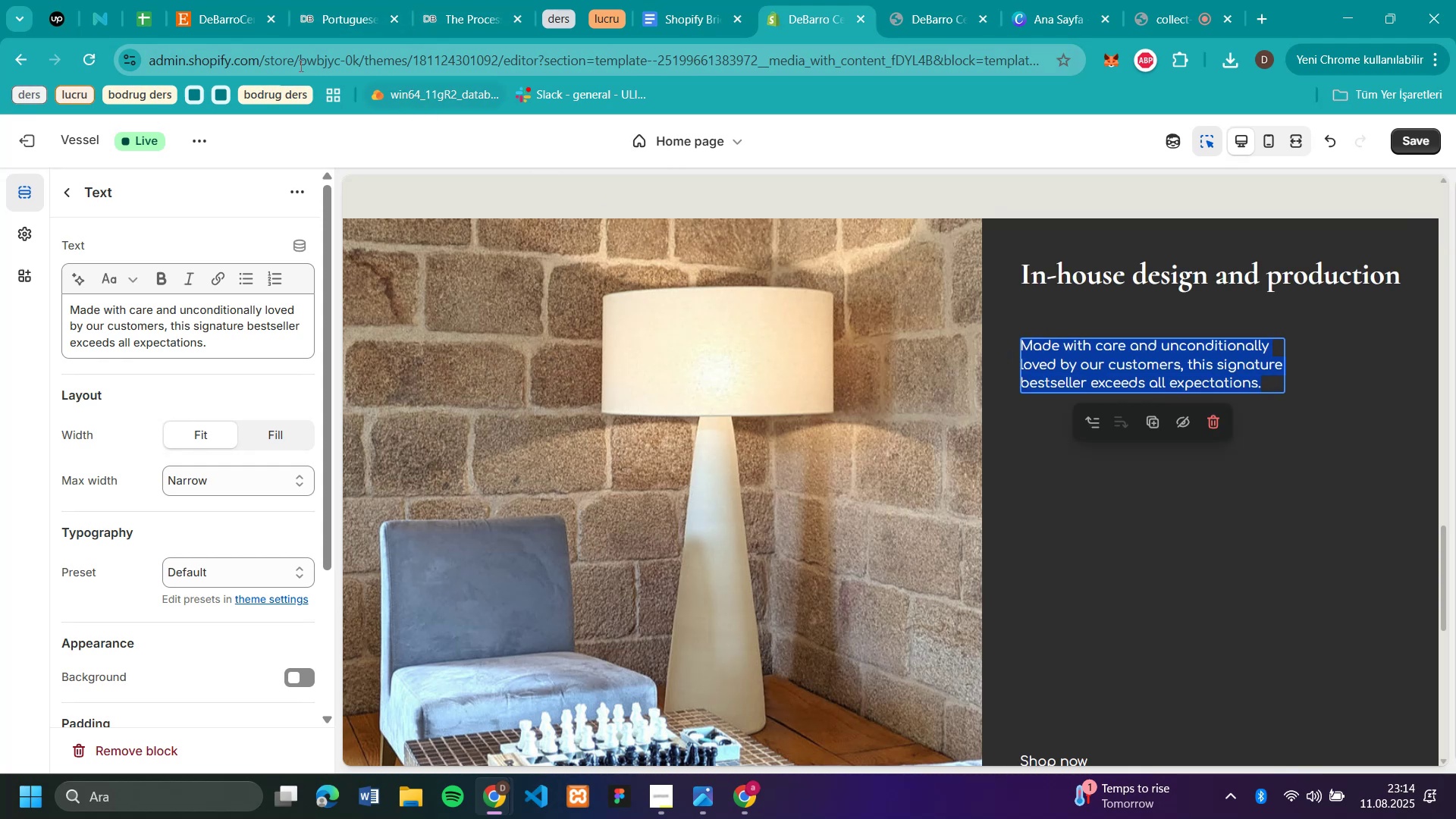 
wait(5.15)
 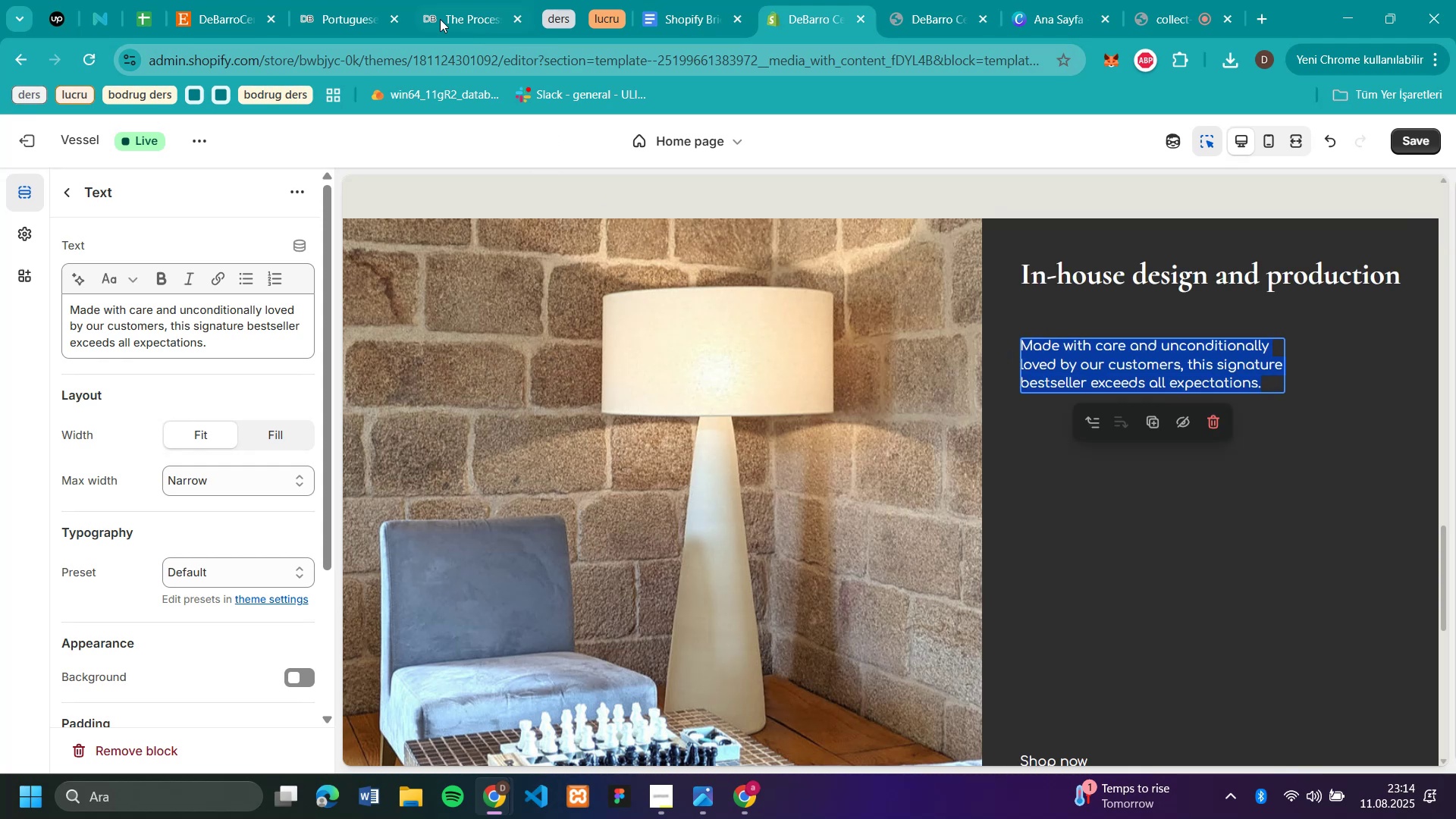 
left_click([460, 26])
 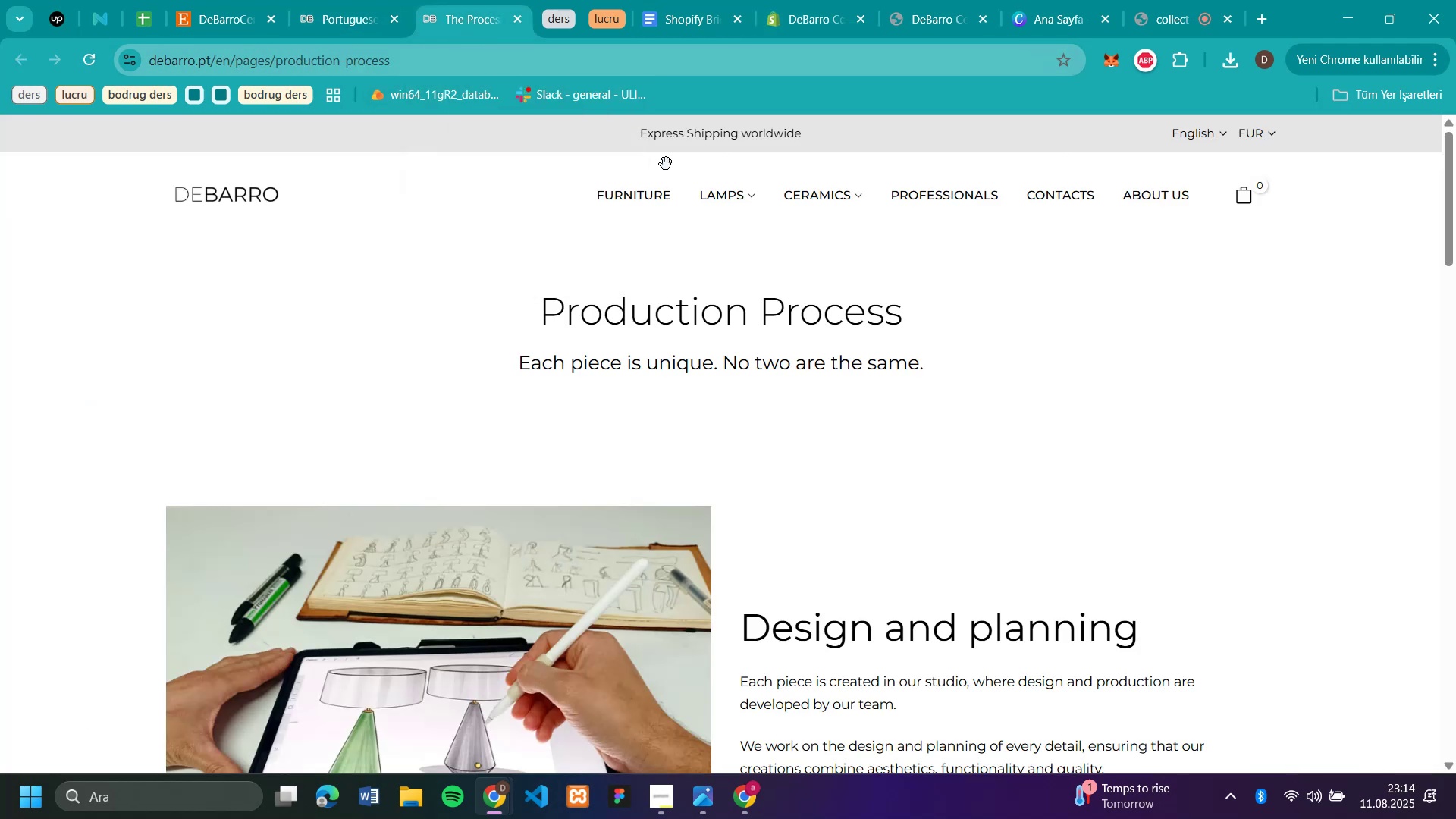 
scroll: coordinate [1039, 305], scroll_direction: none, amount: 0.0
 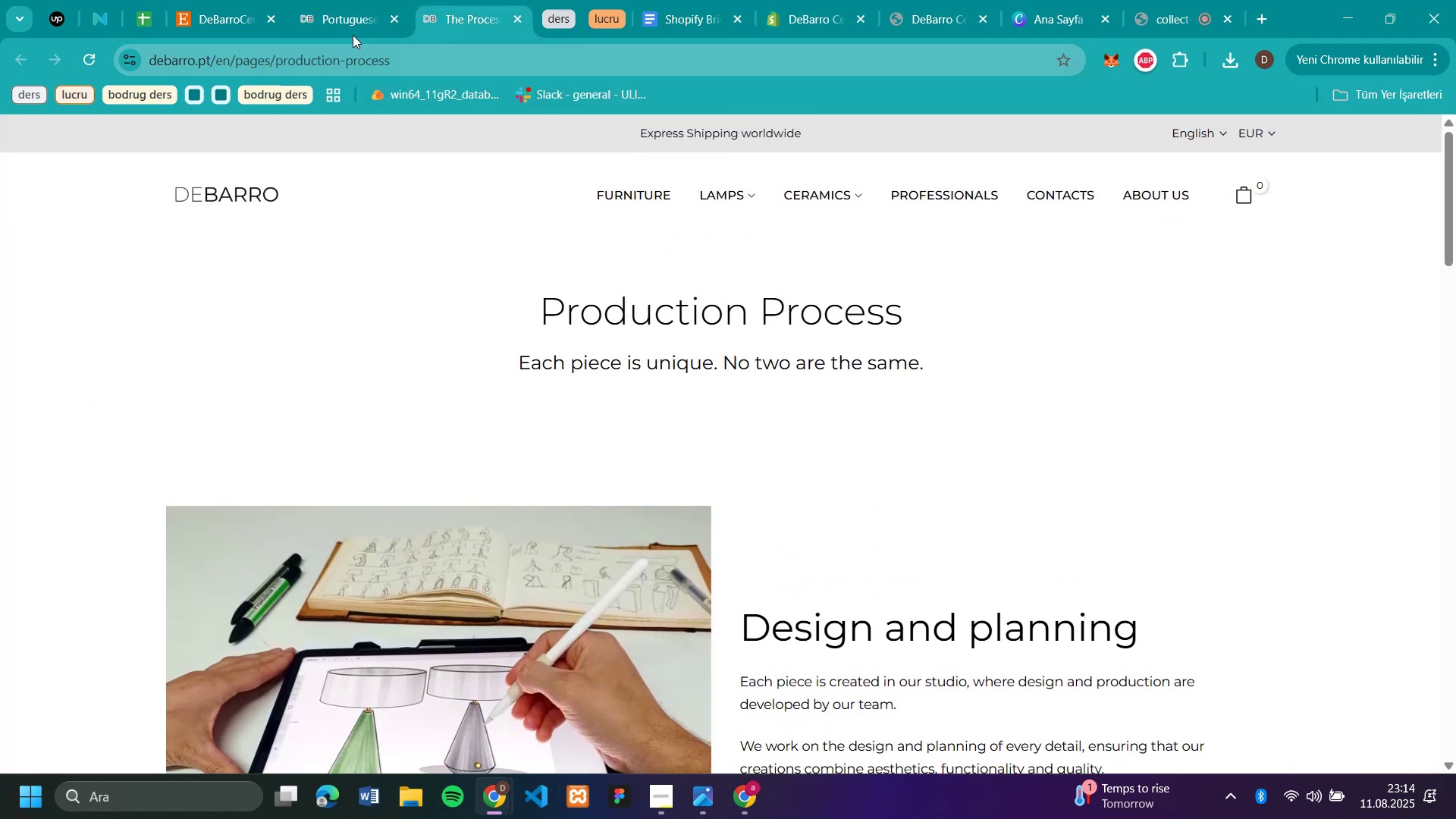 
left_click([345, 20])
 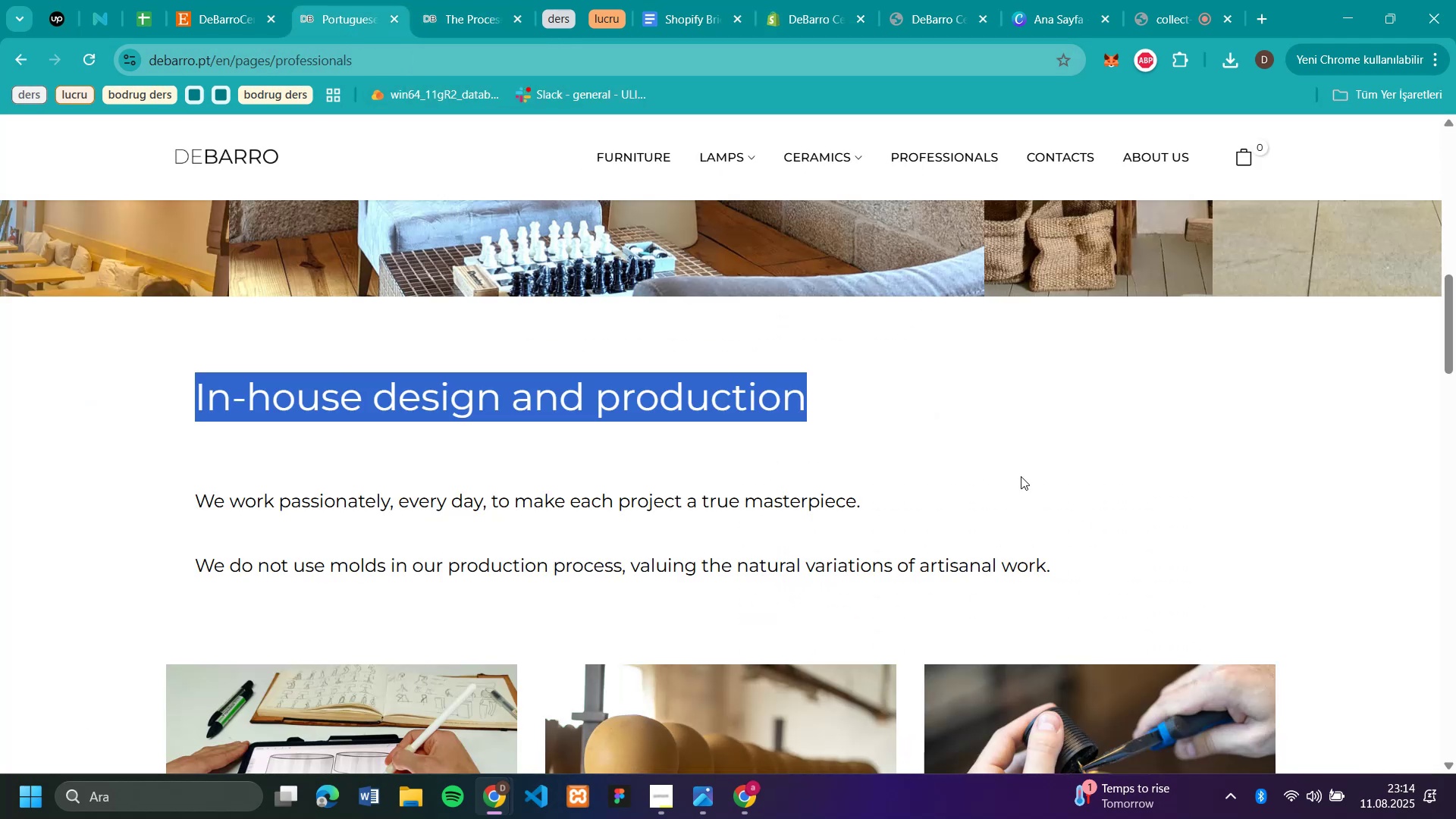 
left_click_drag(start_coordinate=[1066, 570], to_coordinate=[187, 471])
 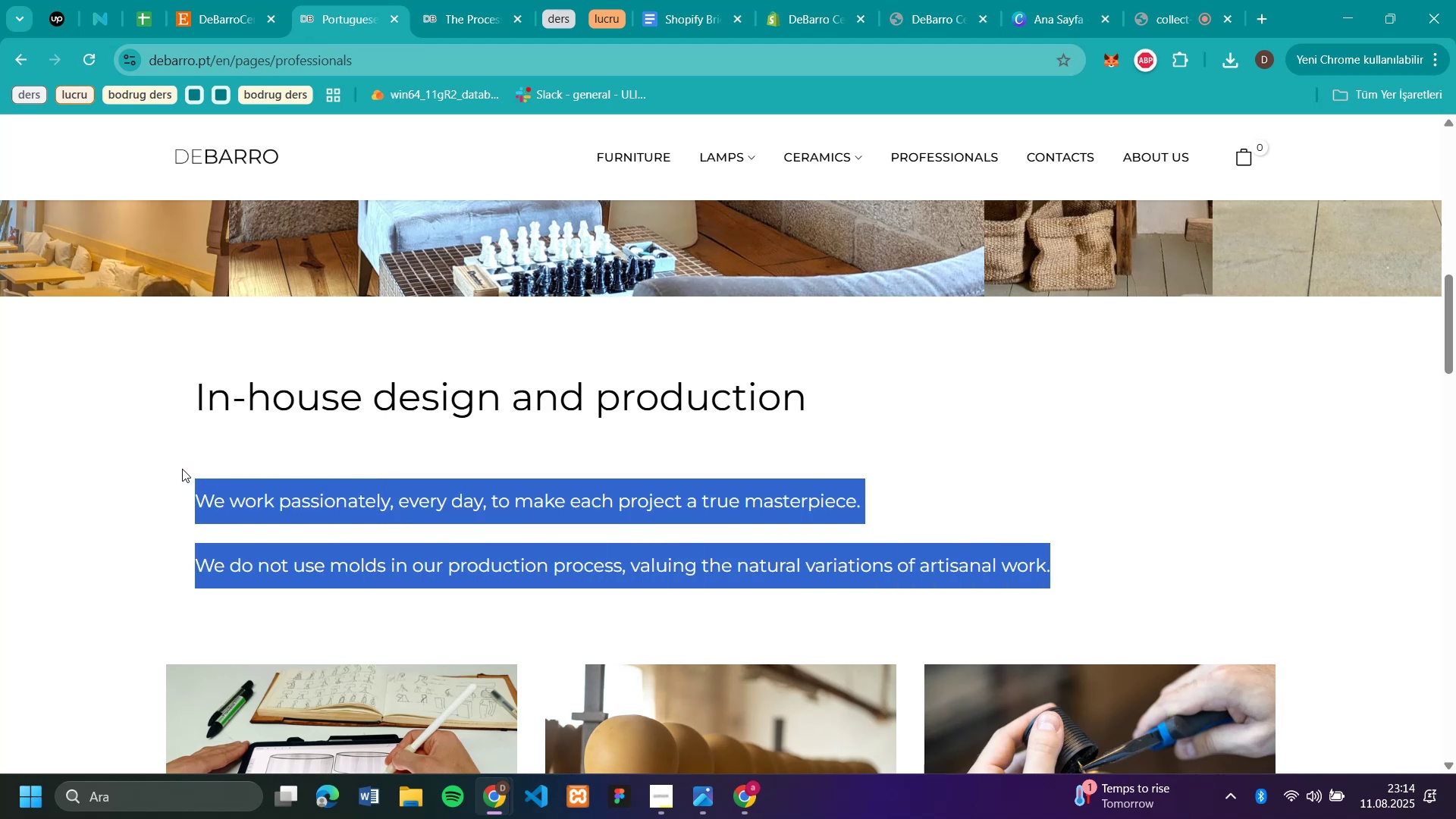 
key(Control+C)
 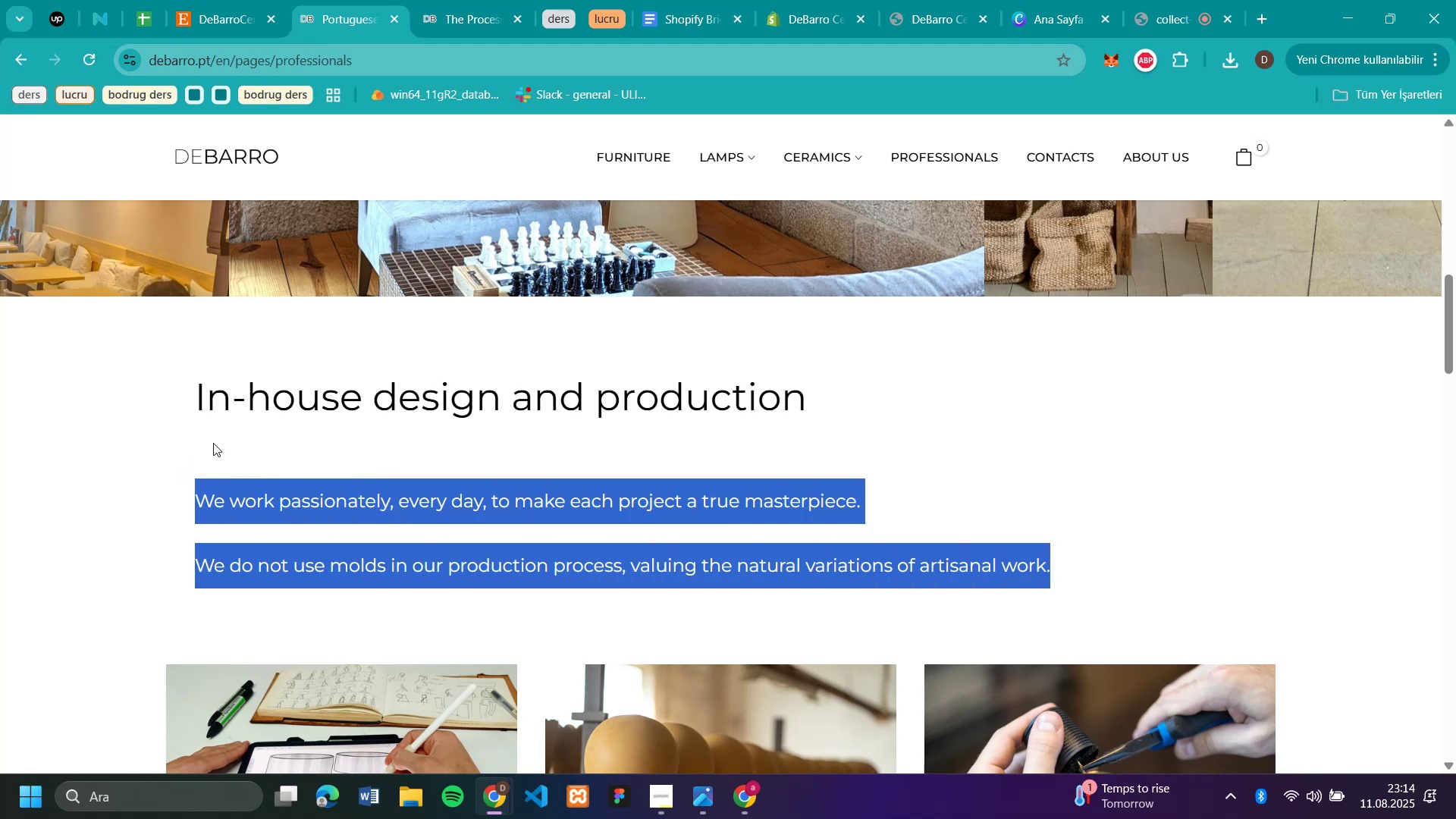 
scroll: coordinate [1264, 397], scroll_direction: down, amount: 8.0
 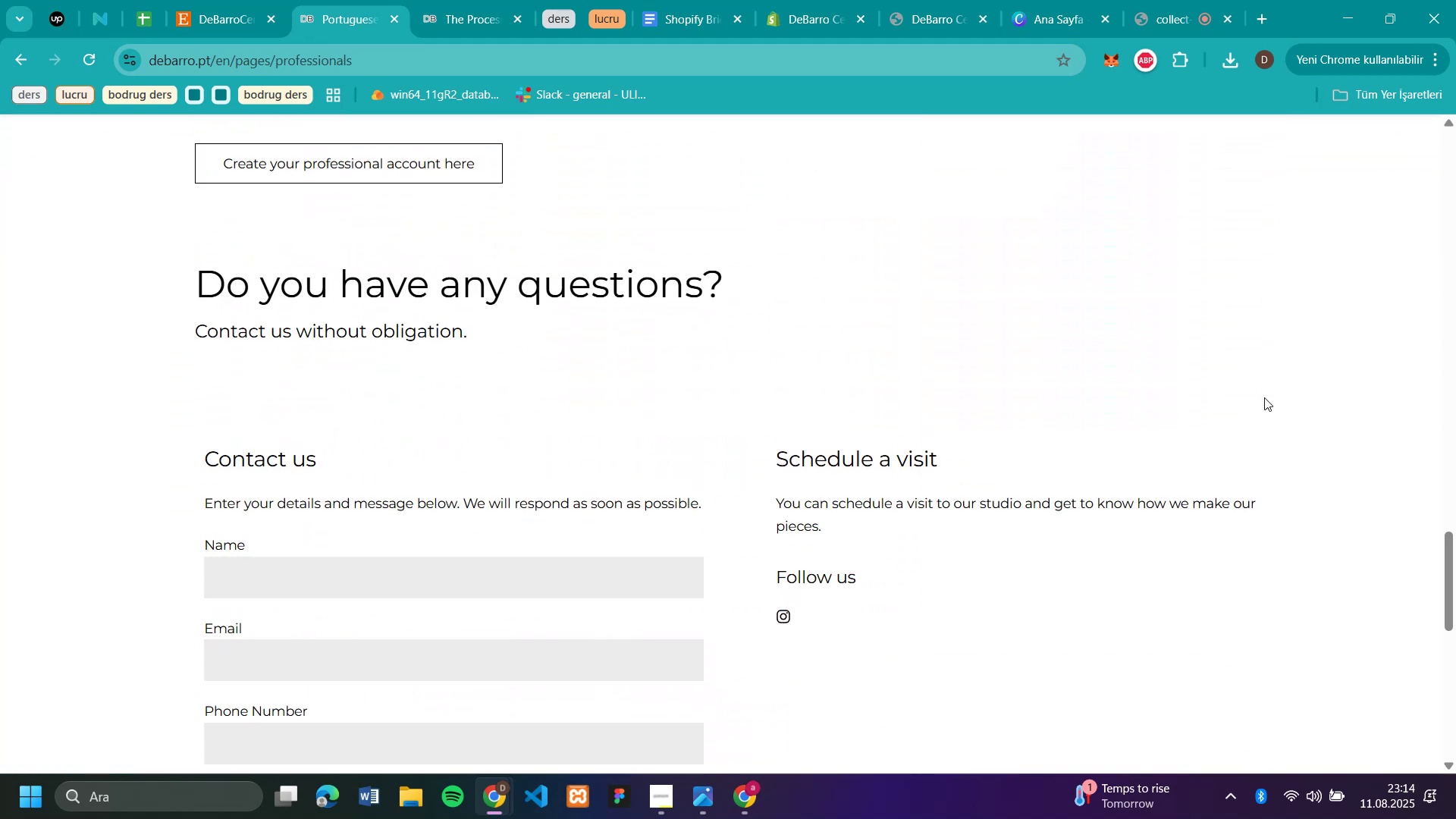 
scroll: coordinate [998, 270], scroll_direction: up, amount: 23.0
 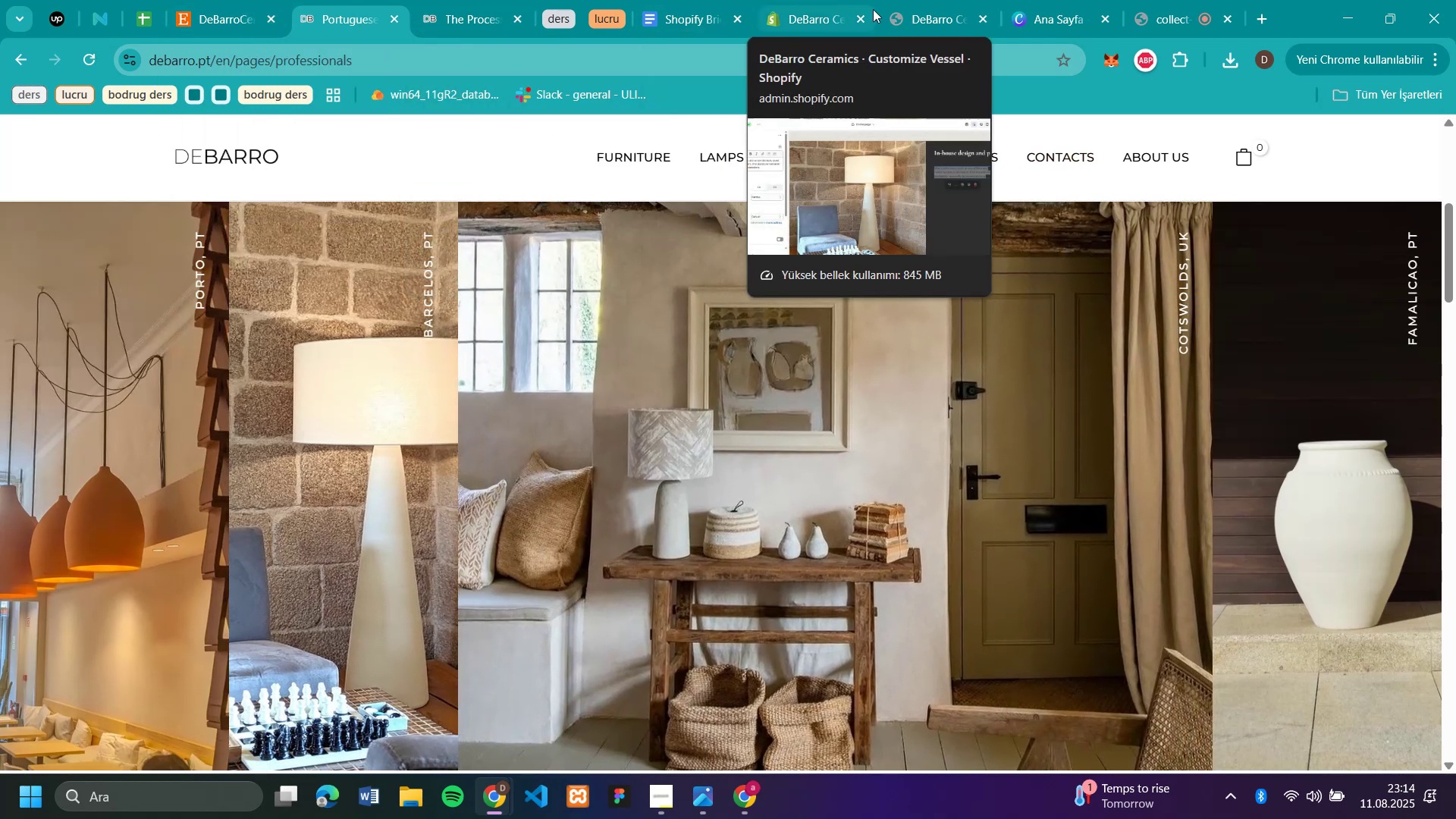 
wait(6.84)
 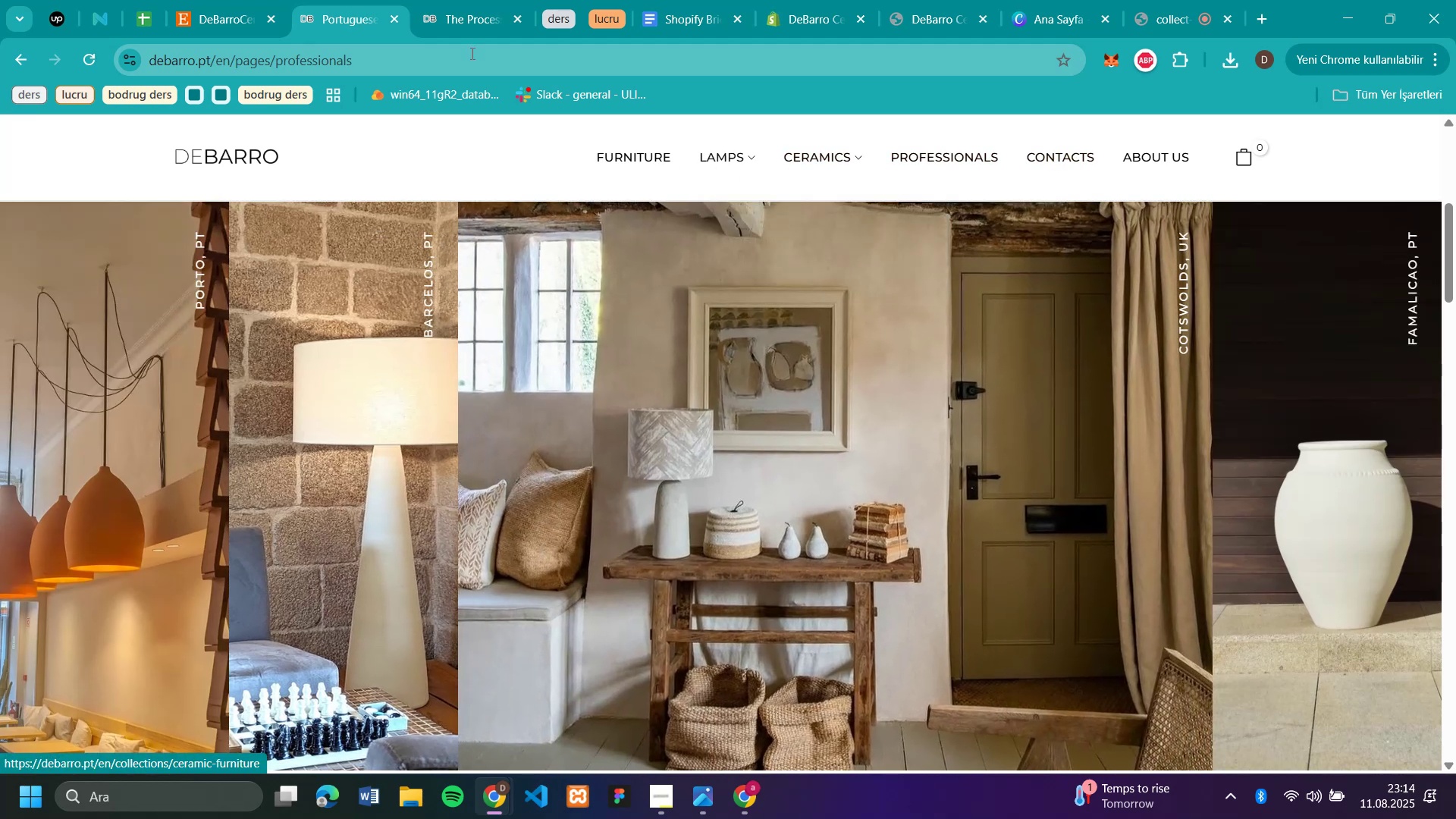 
left_click([798, 25])
 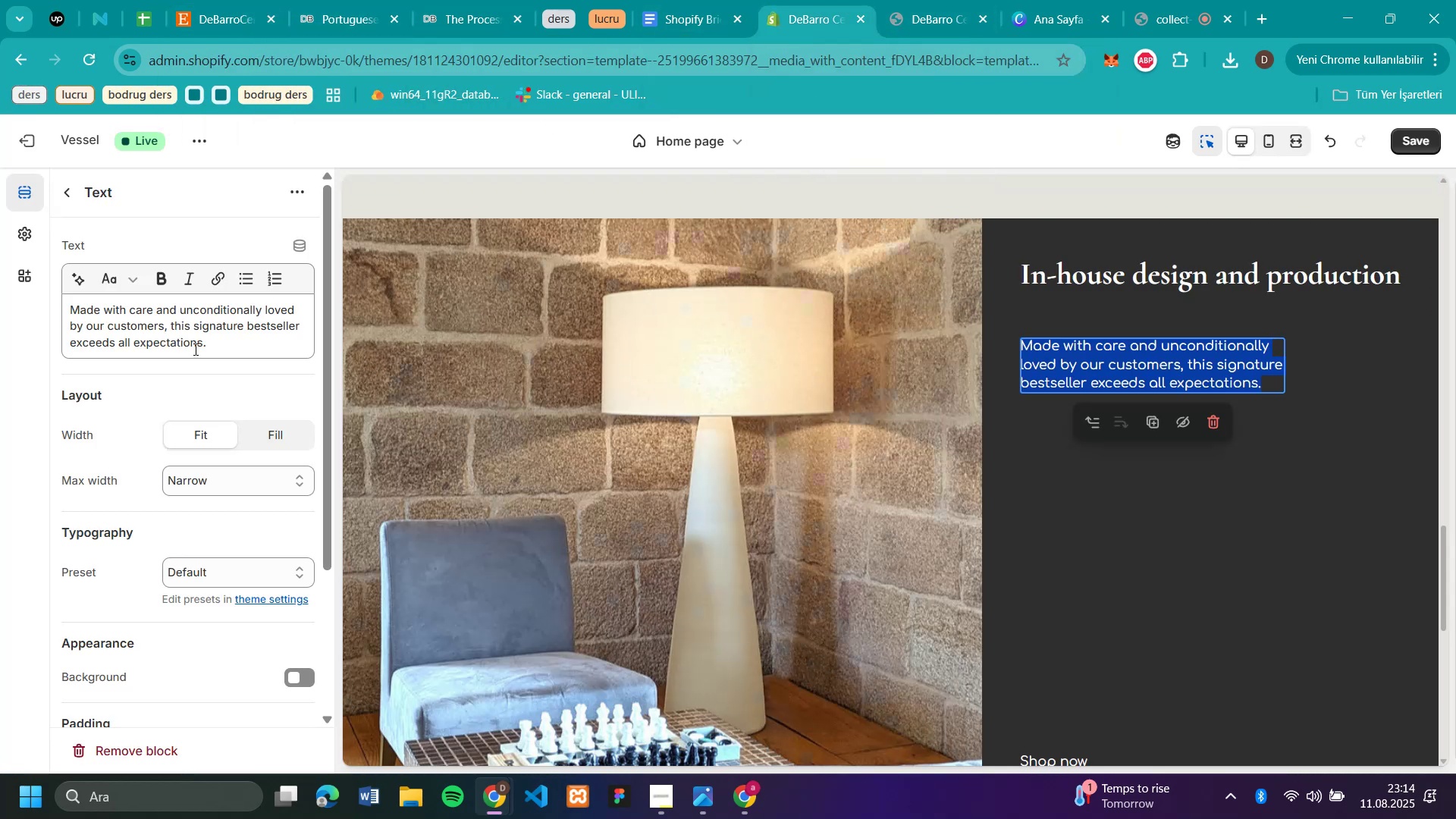 
left_click_drag(start_coordinate=[242, 344], to_coordinate=[59, 306])
 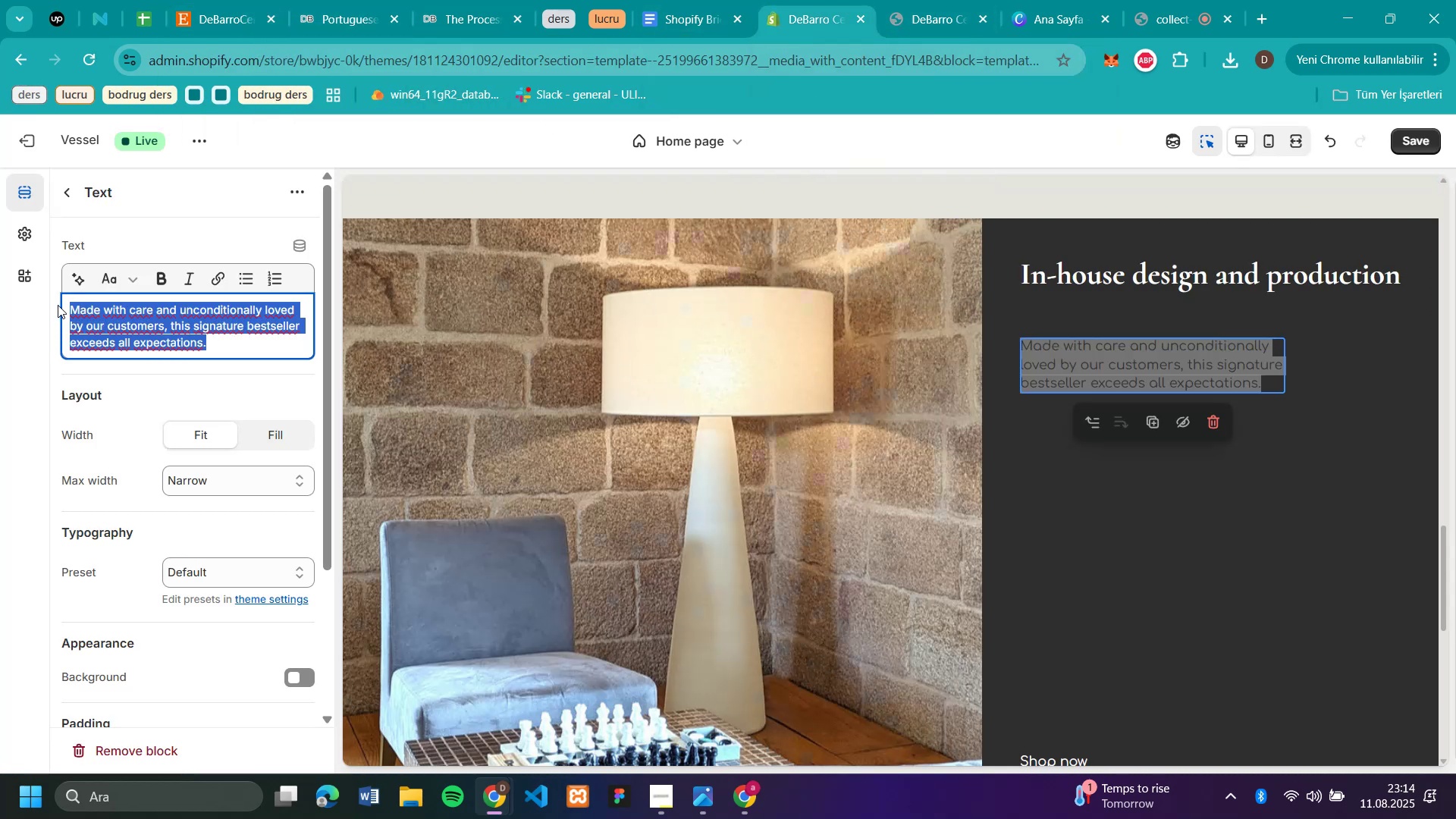 
key(Control+V)
 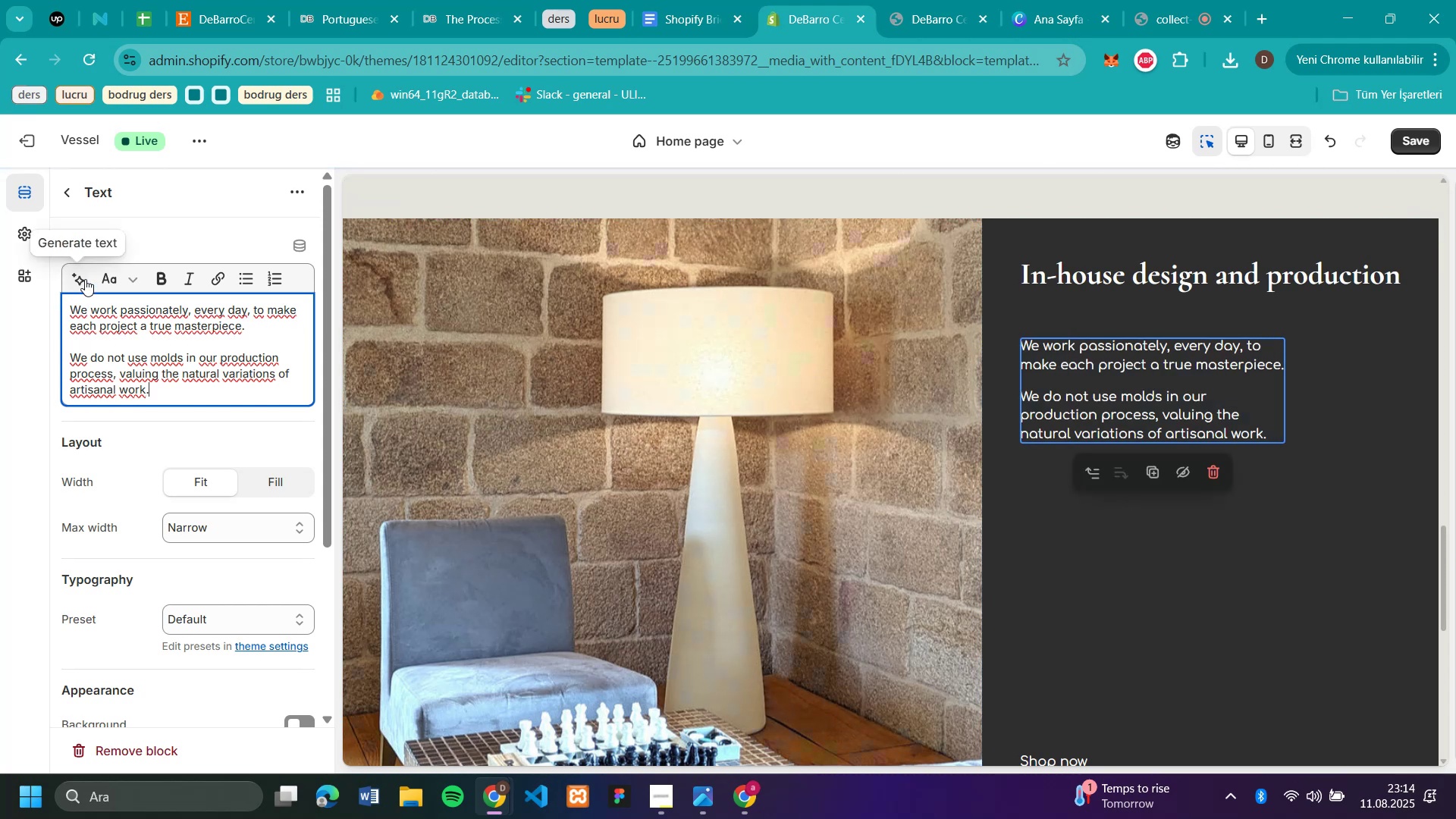 
wait(5.88)
 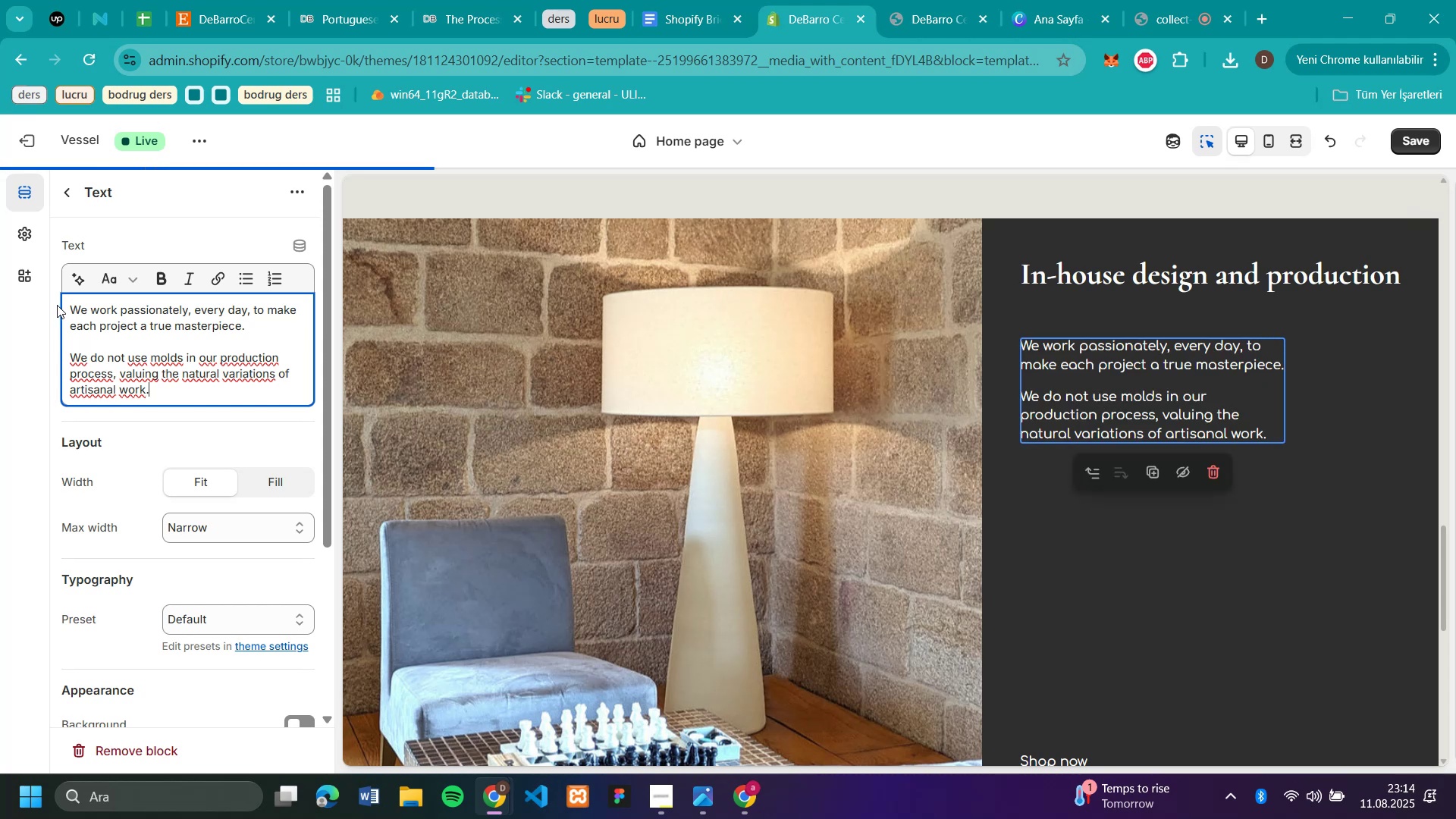 
left_click([108, 279])
 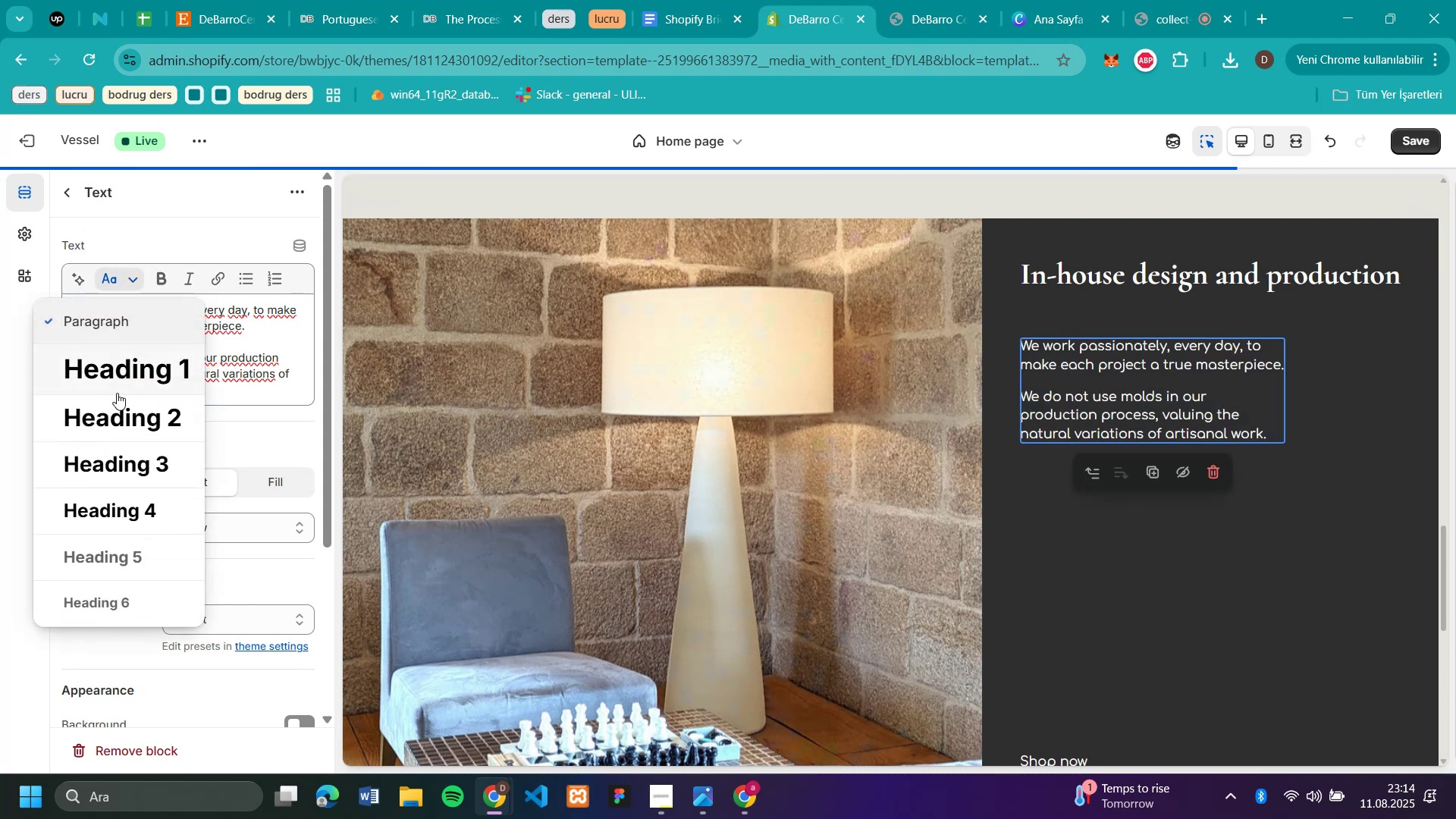 
left_click([118, 403])
 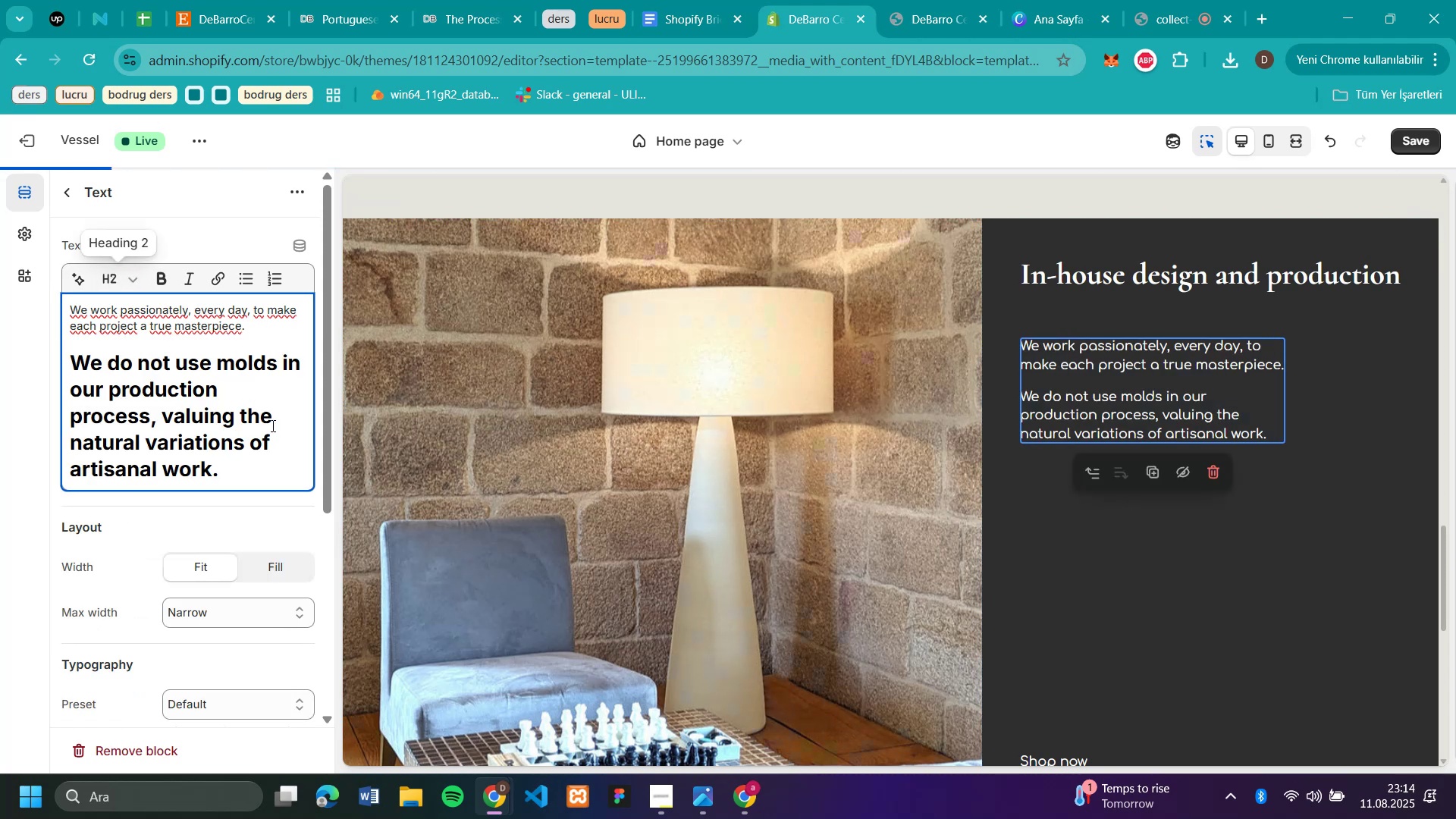 
left_click_drag(start_coordinate=[239, 482], to_coordinate=[66, 302])
 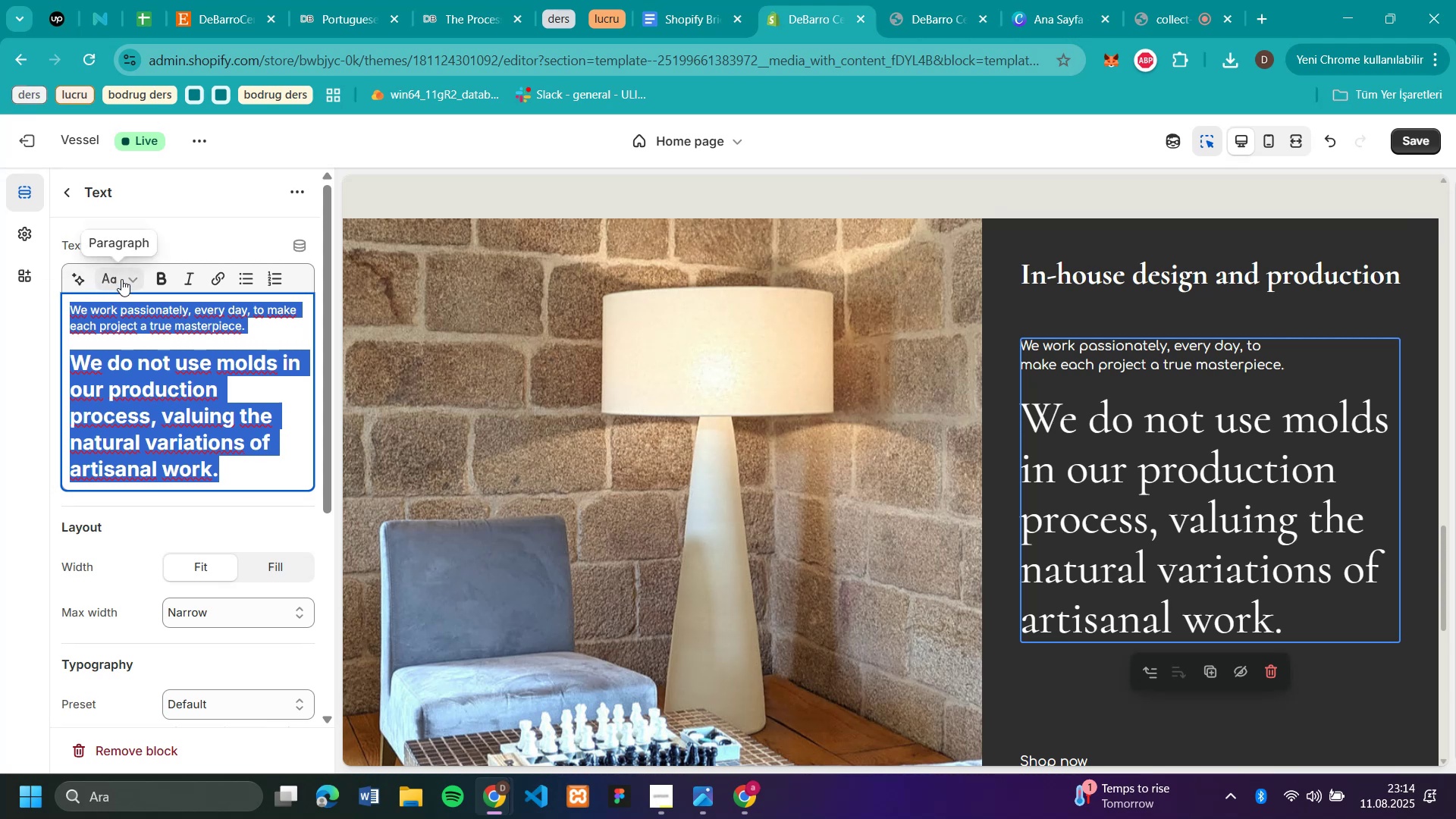 
left_click([124, 278])
 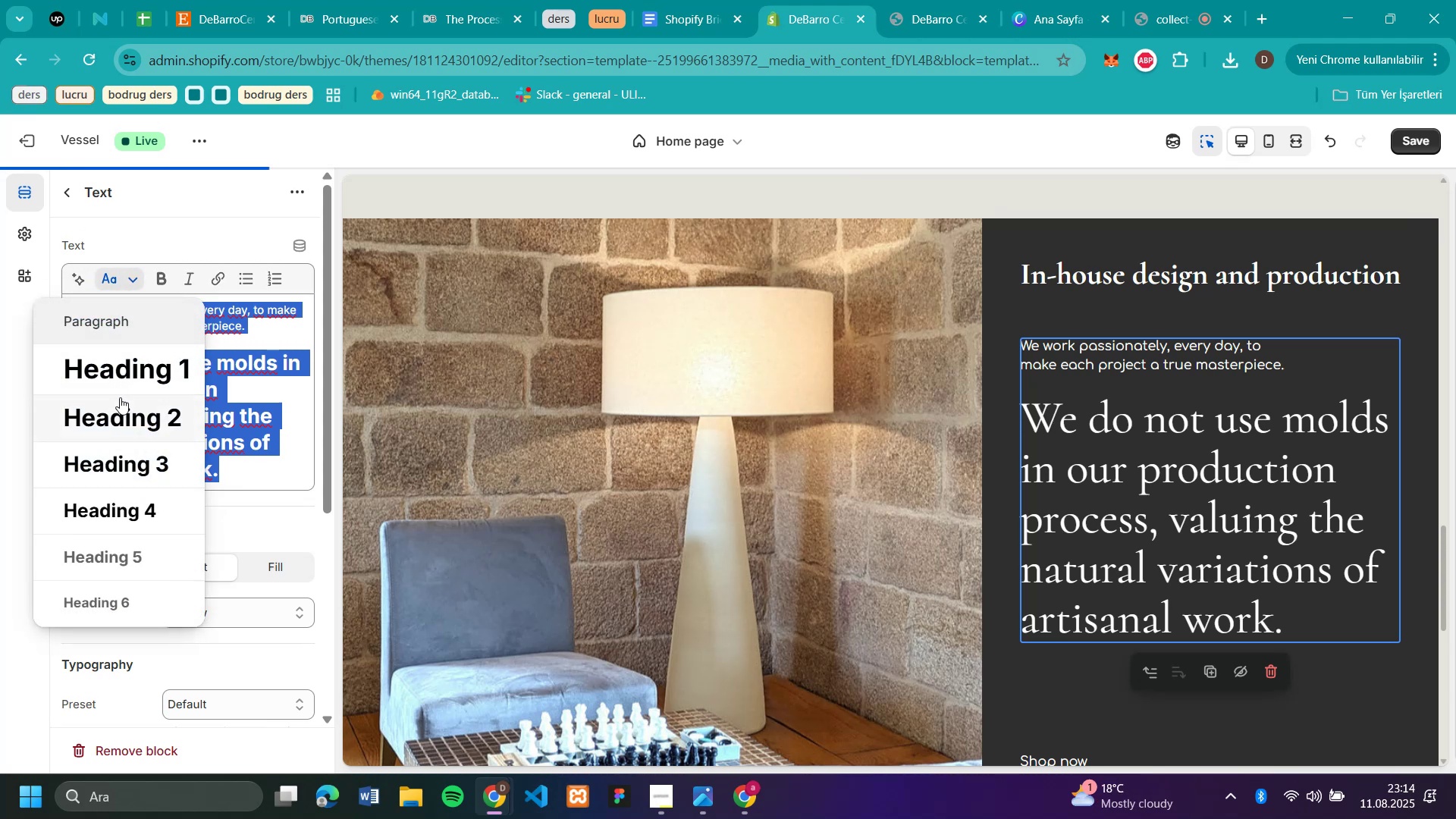 
left_click([120, 403])
 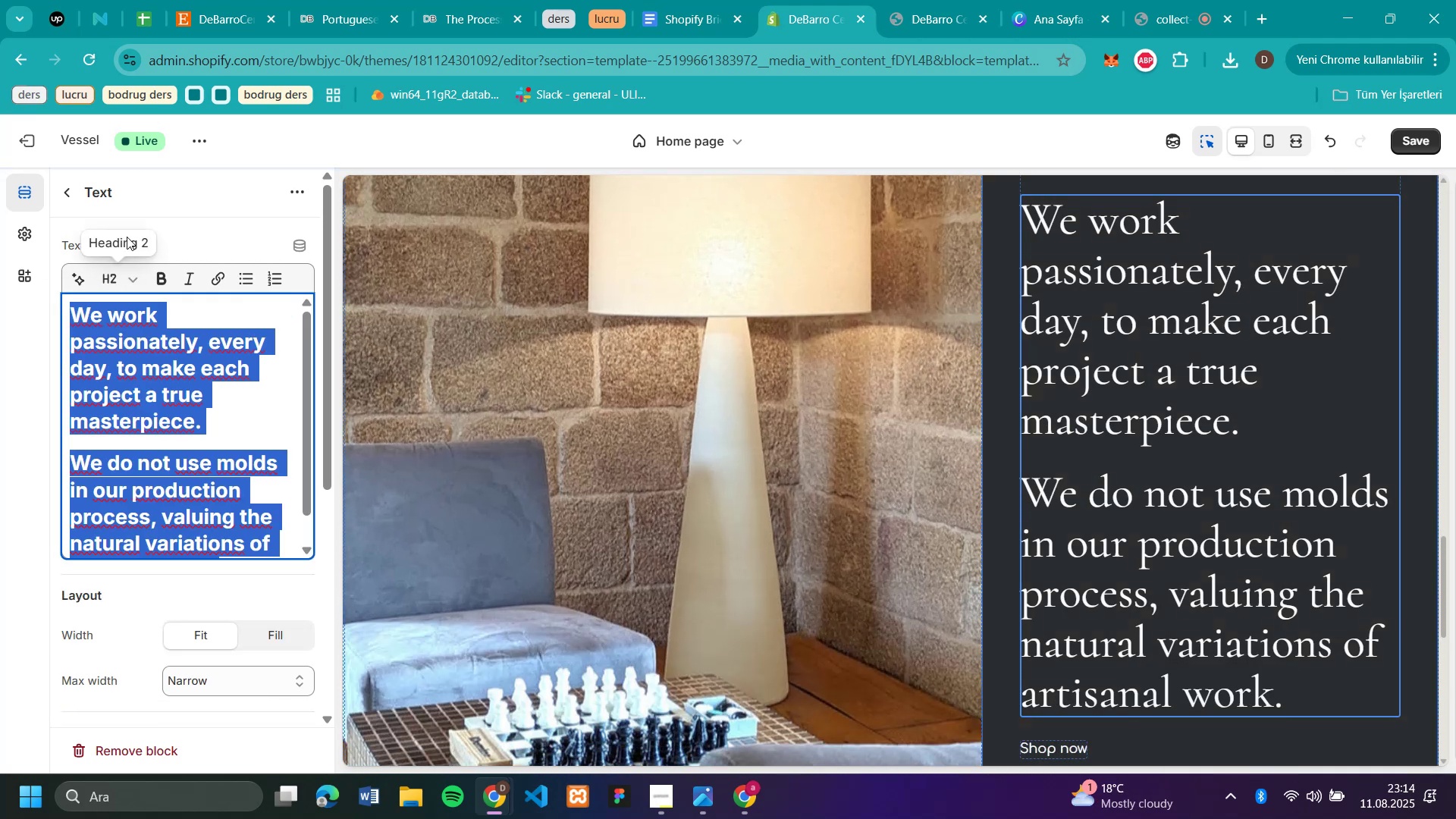 
left_click([131, 275])
 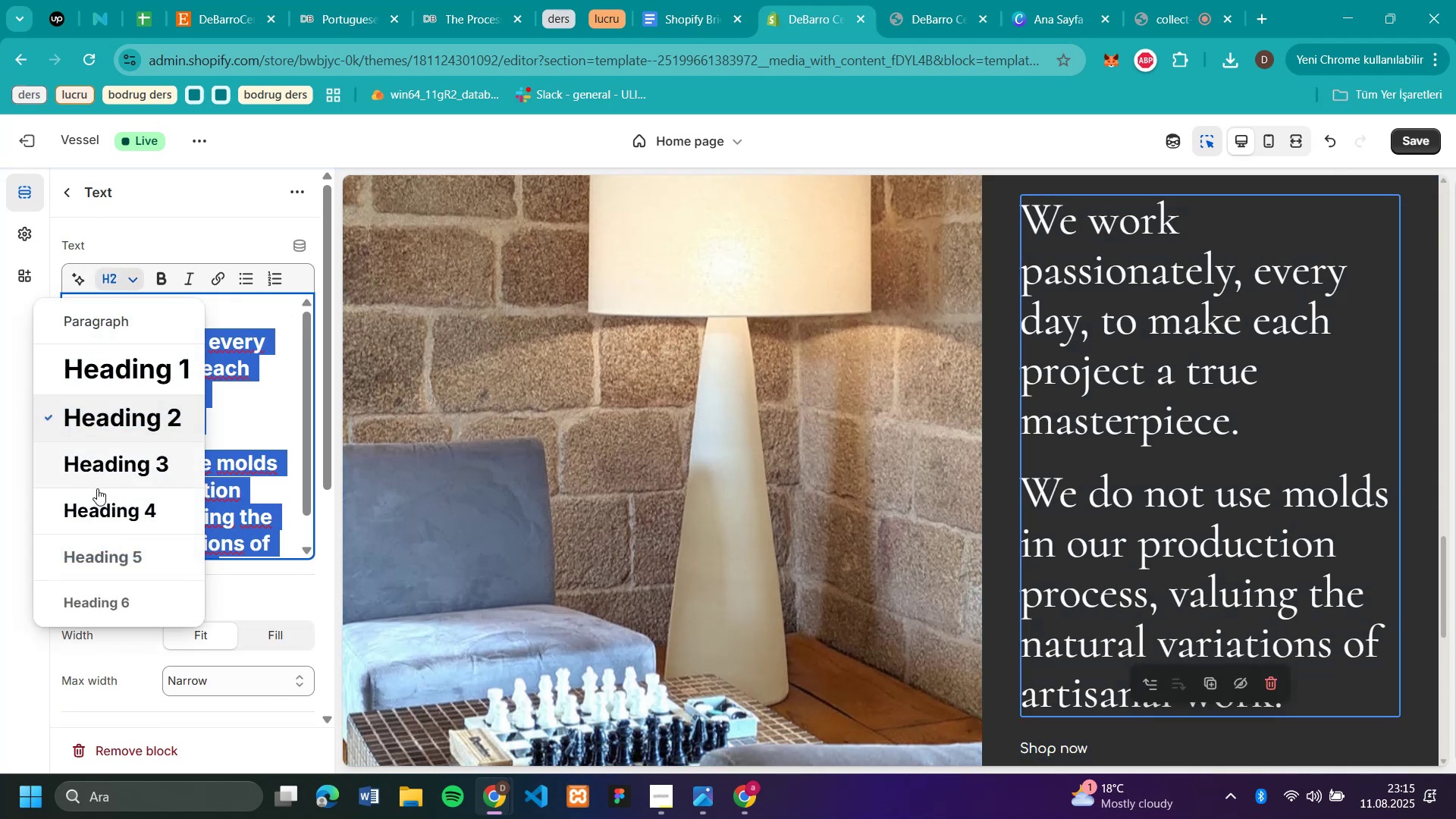 
left_click([97, 498])
 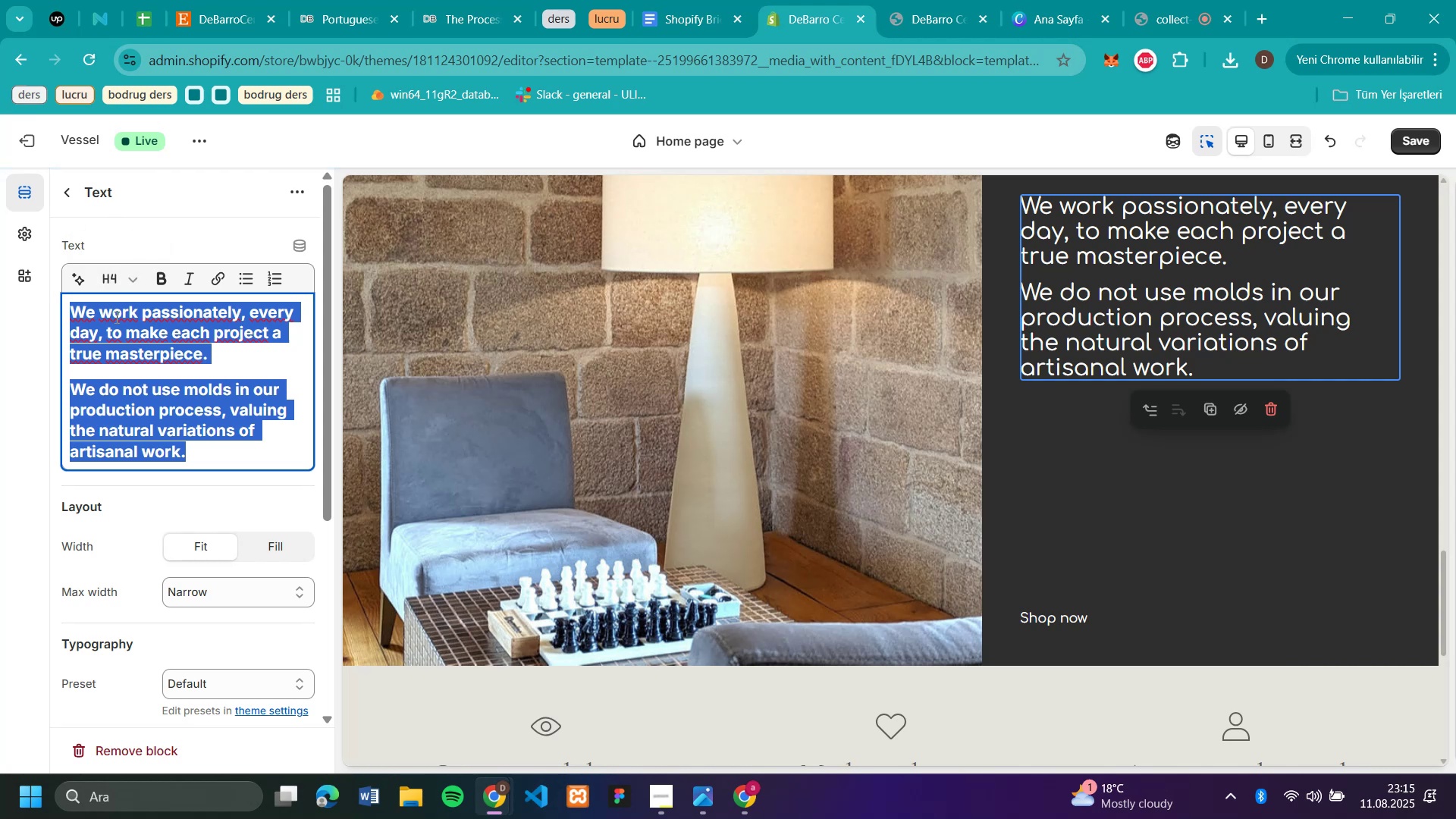 
left_click([135, 275])
 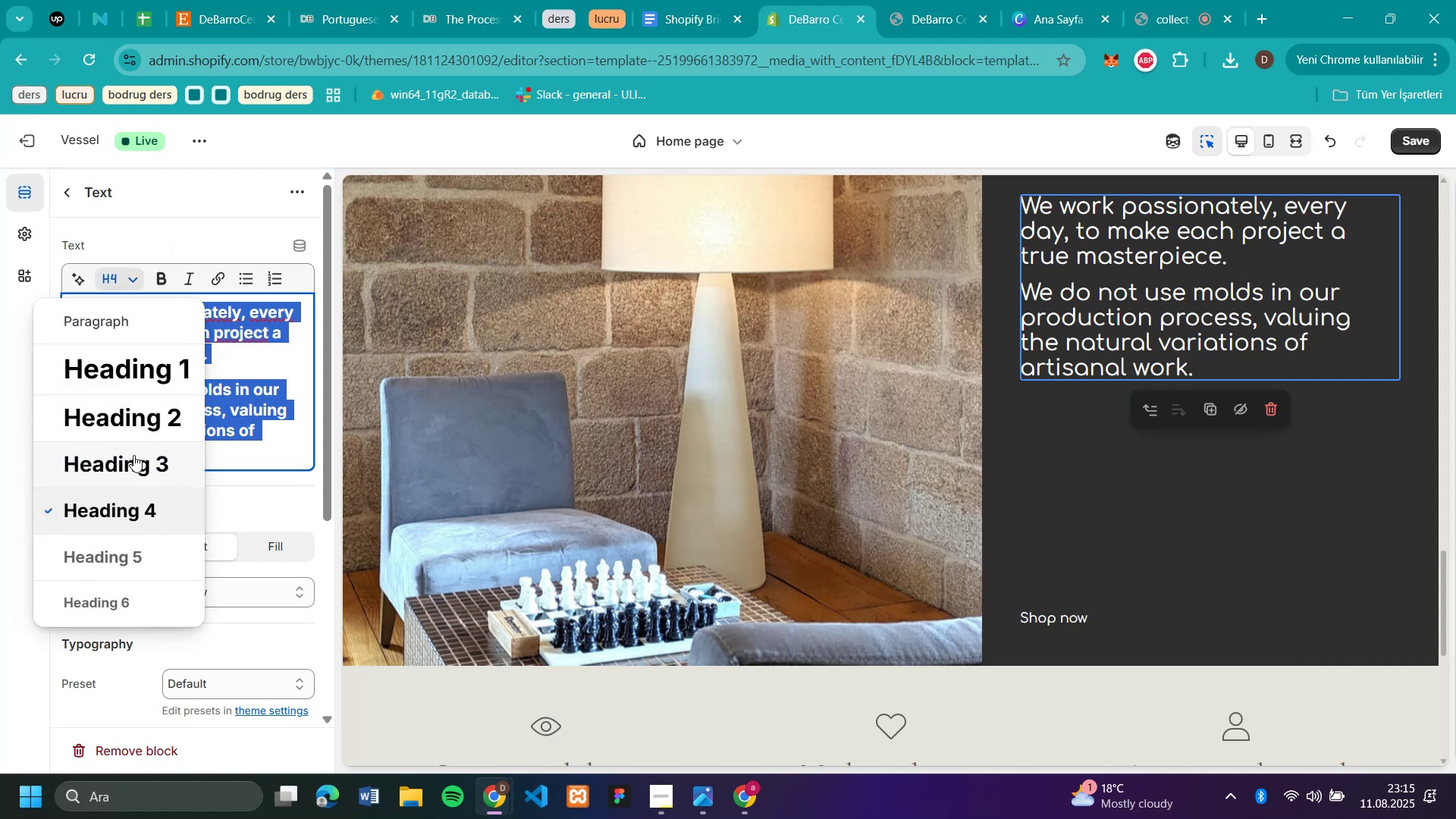 
left_click([136, 460])
 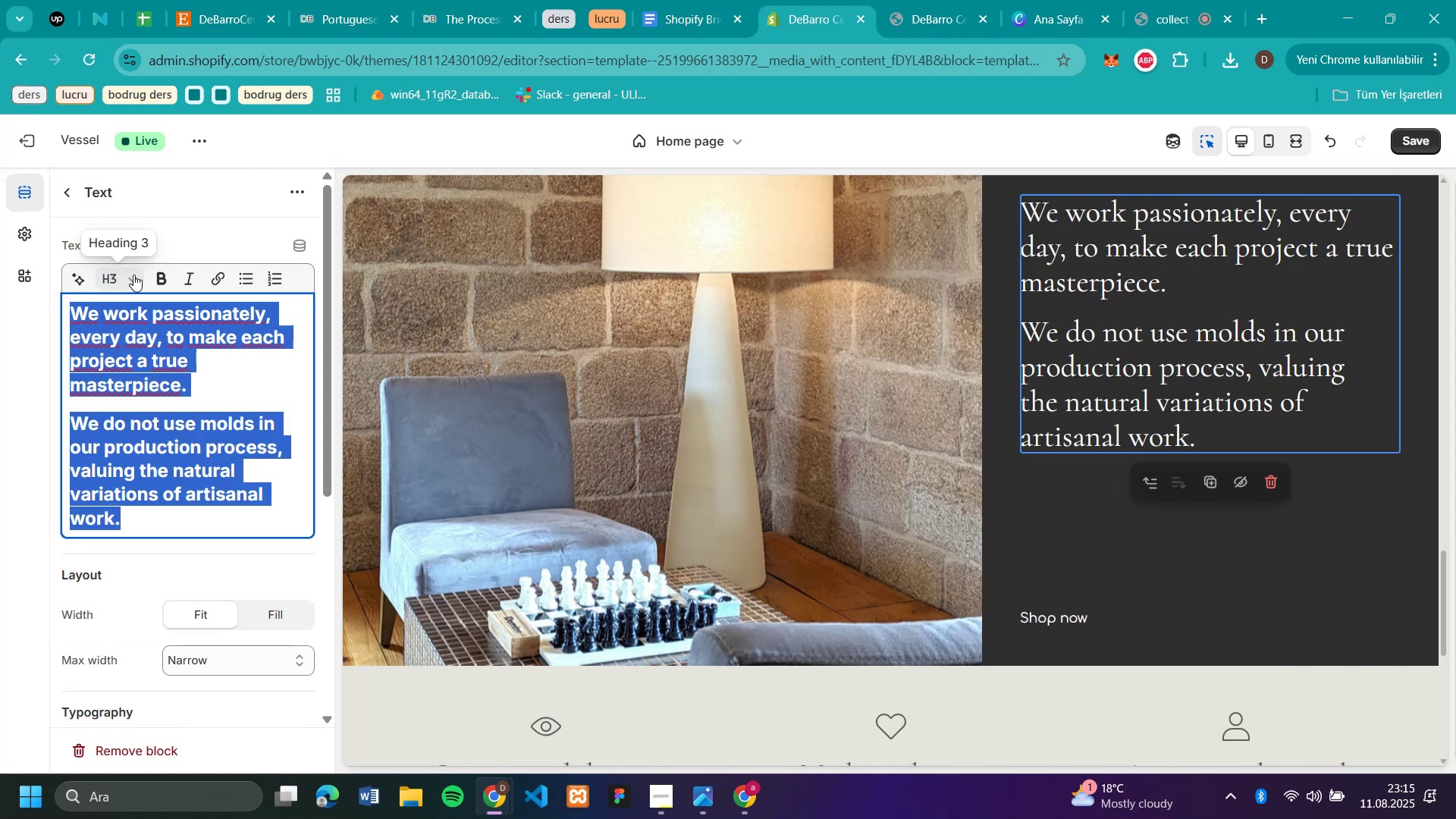 
scroll: coordinate [787, 352], scroll_direction: up, amount: 4.0
 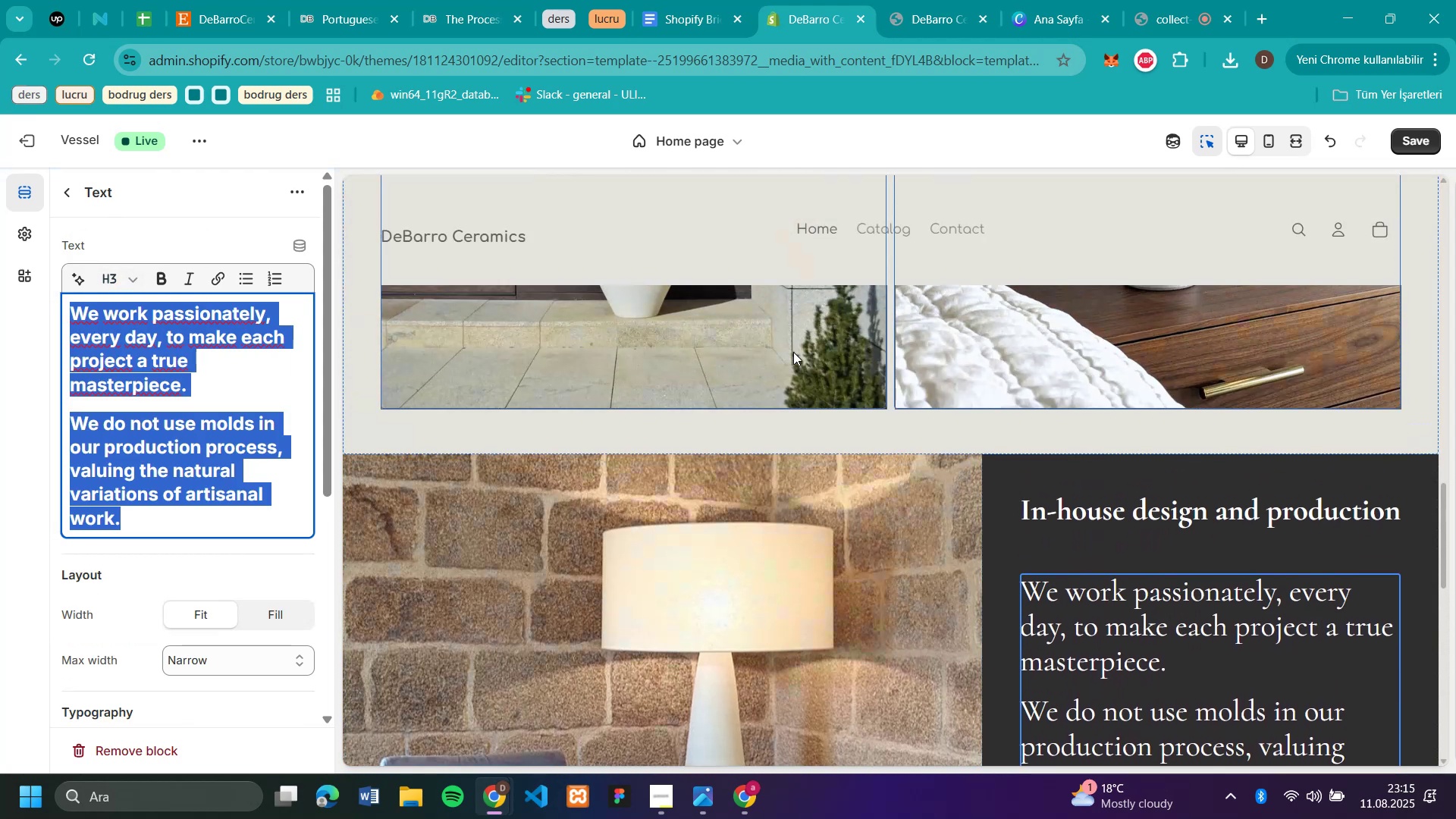 
scroll: coordinate [799, 359], scroll_direction: down, amount: 2.0
 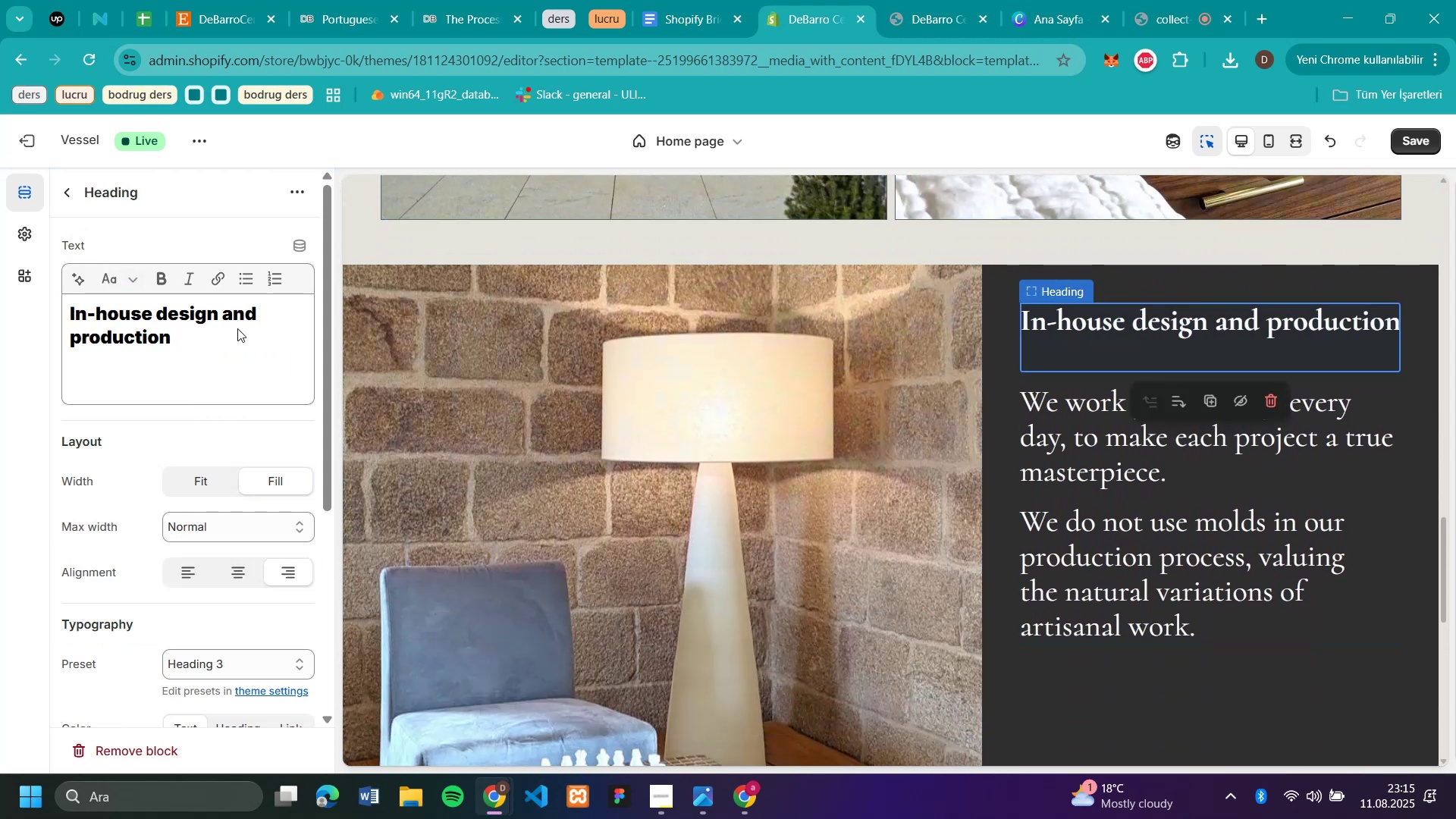 
left_click_drag(start_coordinate=[179, 344], to_coordinate=[0, 293])
 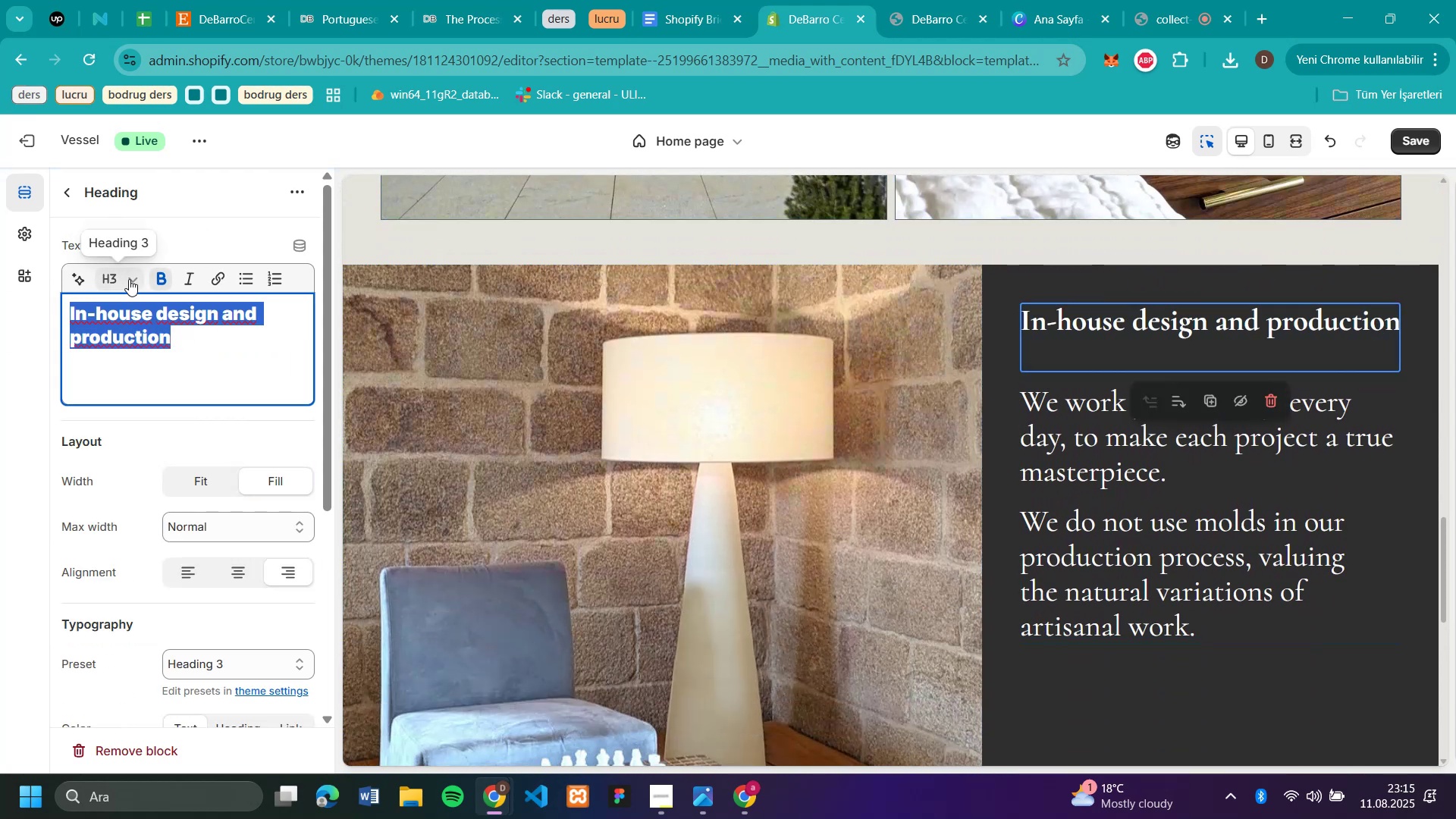 
left_click([129, 279])
 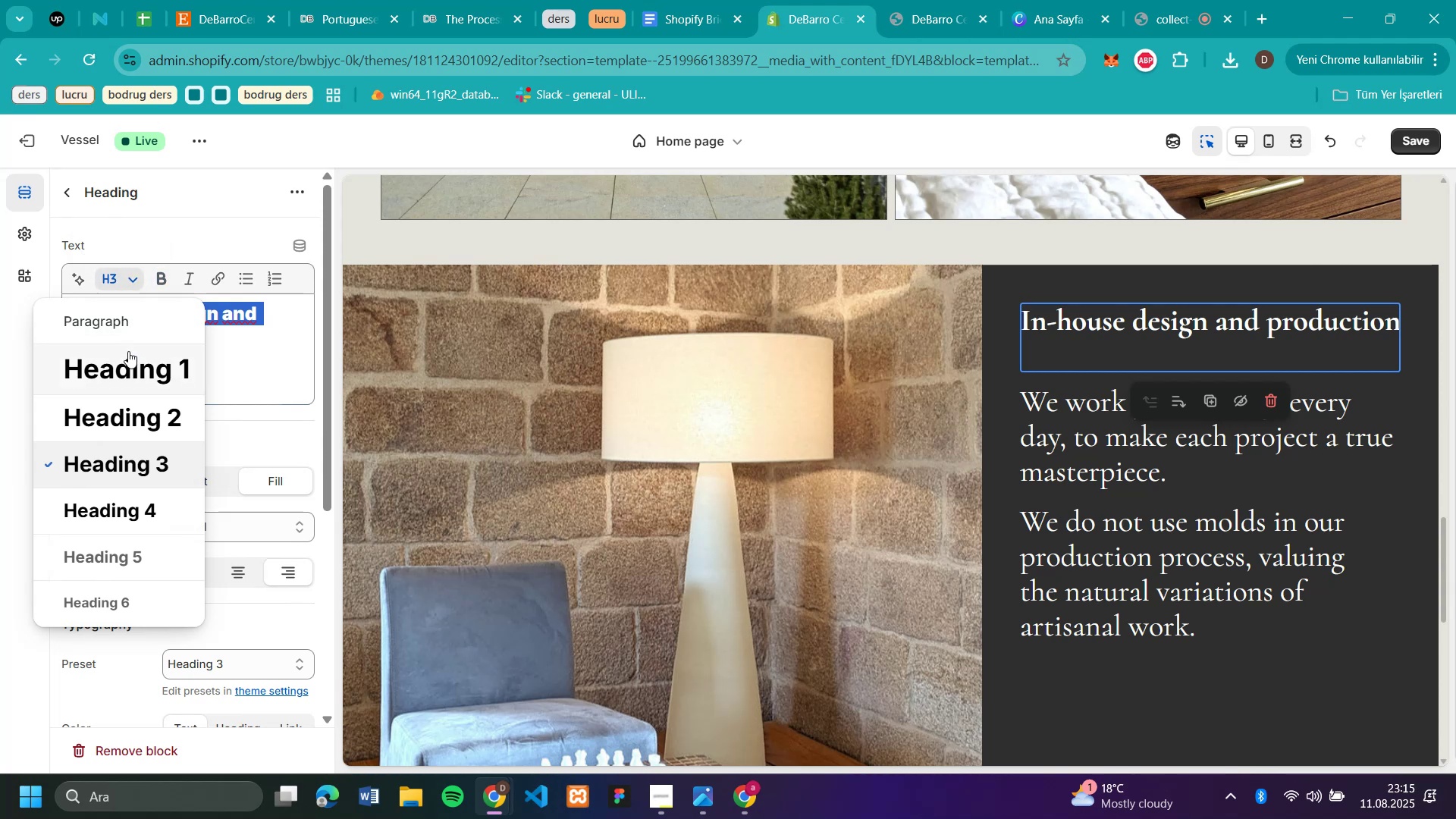 
left_click([128, 352])
 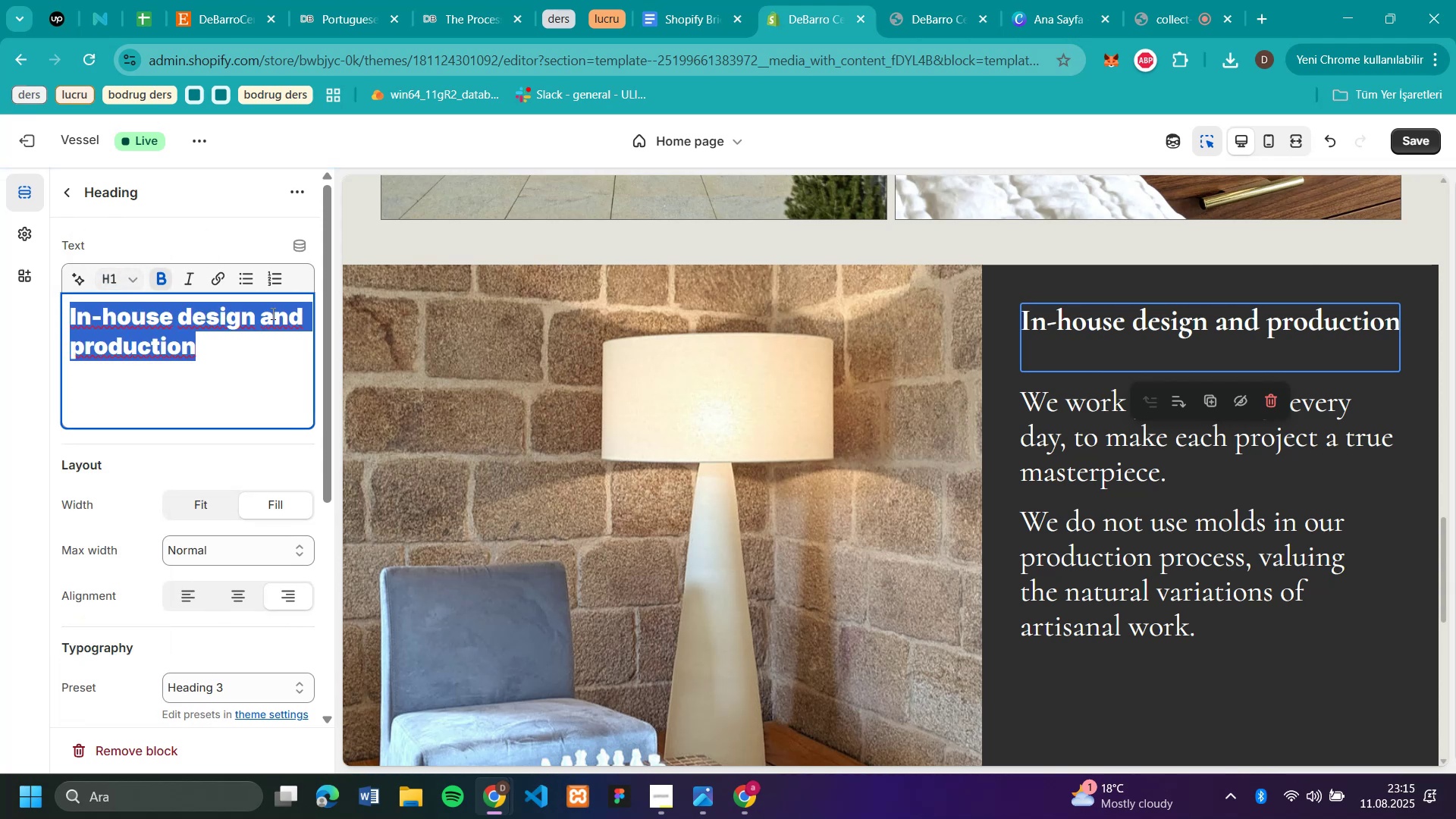 
left_click([1104, 353])
 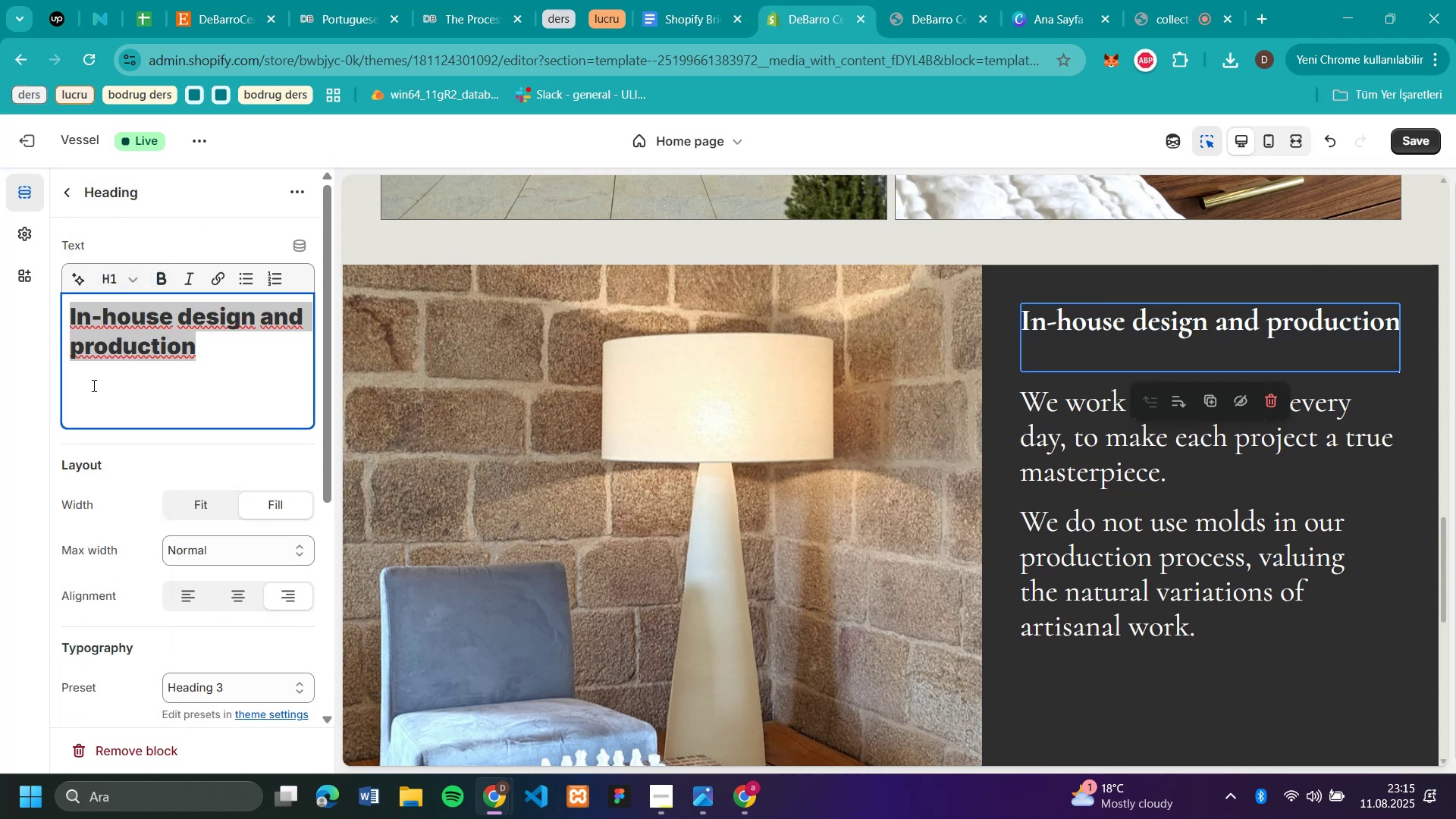 
left_click([183, 367])
 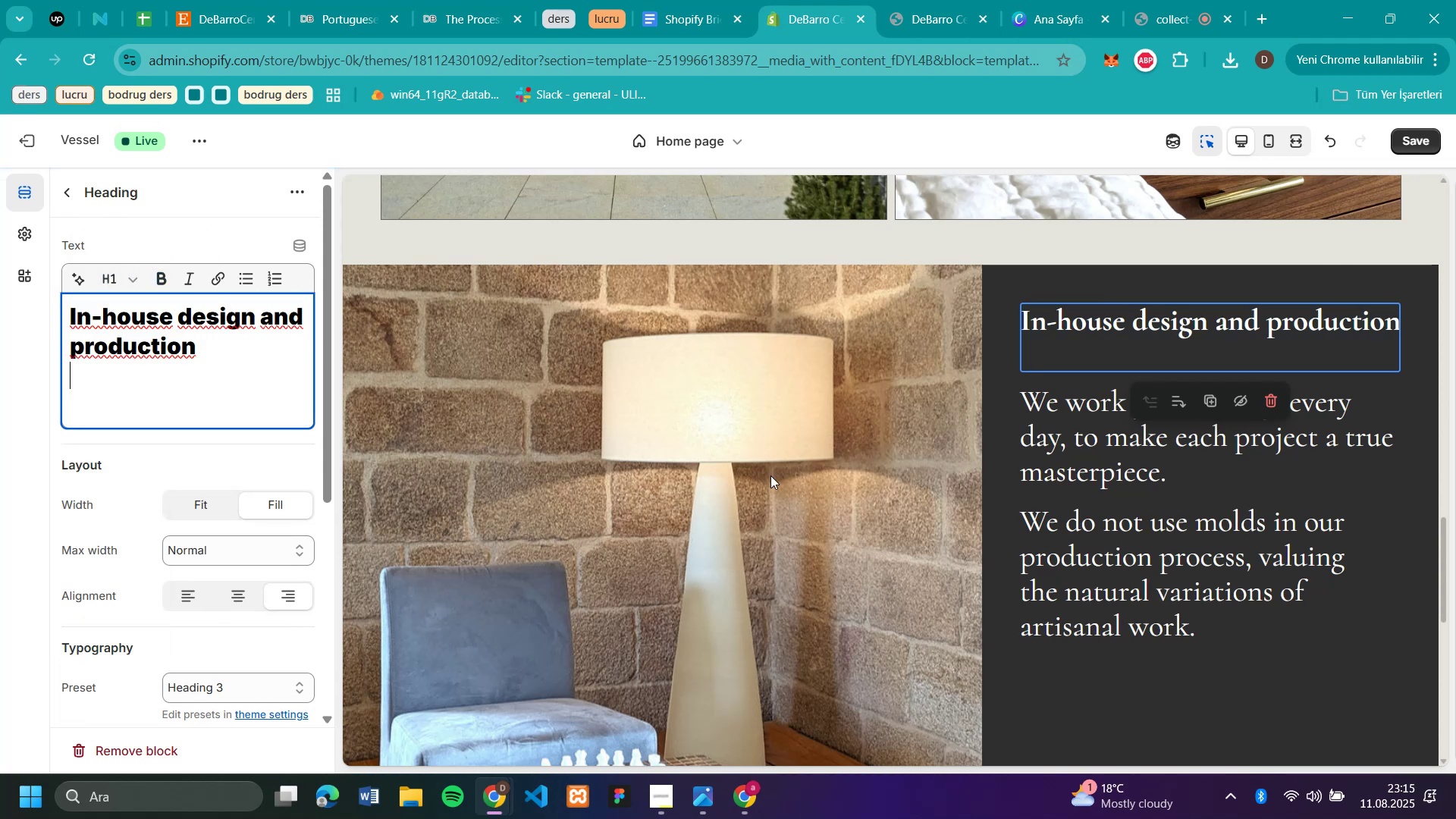 
scroll: coordinate [1133, 573], scroll_direction: down, amount: 2.0
 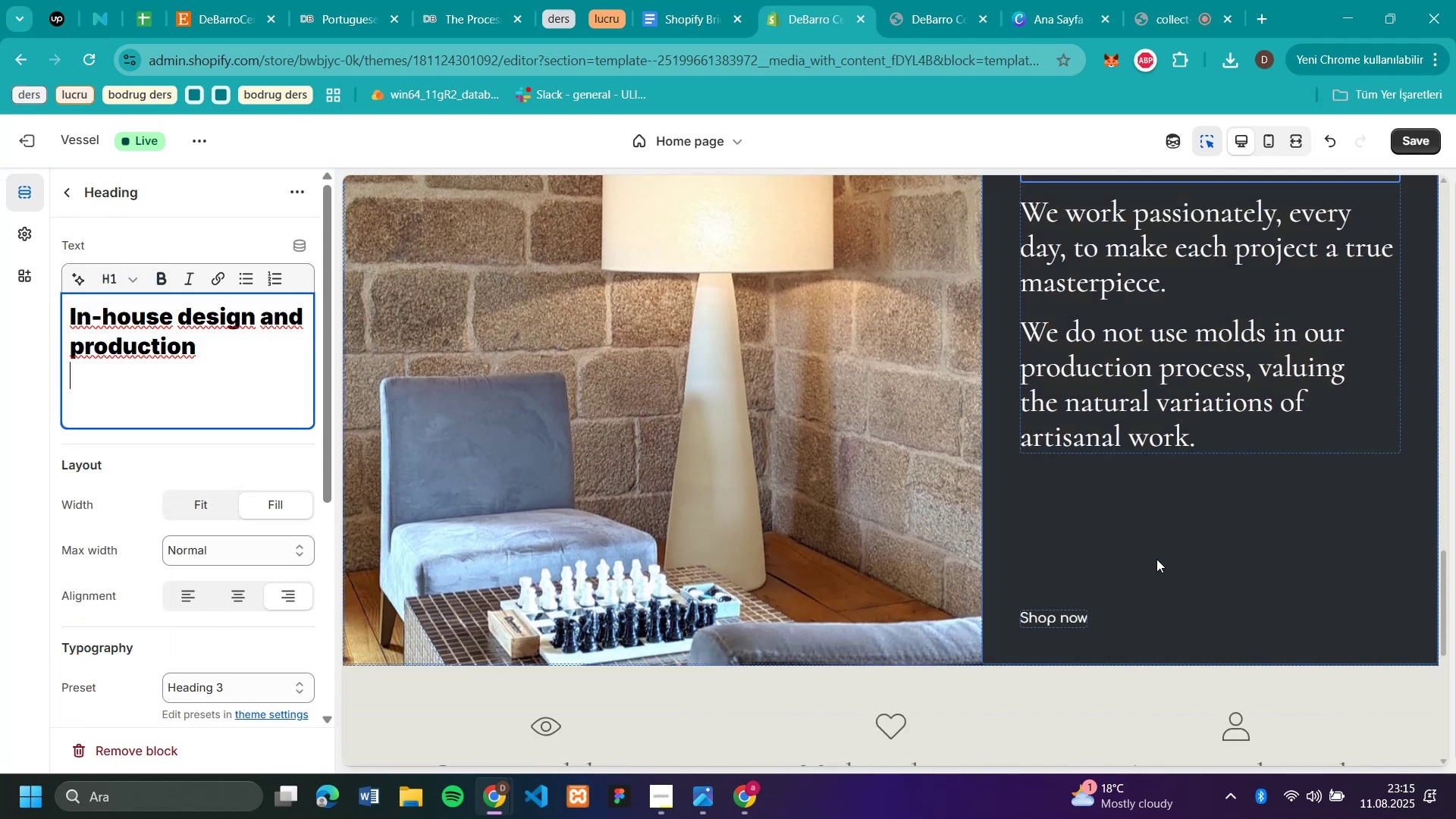 
left_click([1156, 559])
 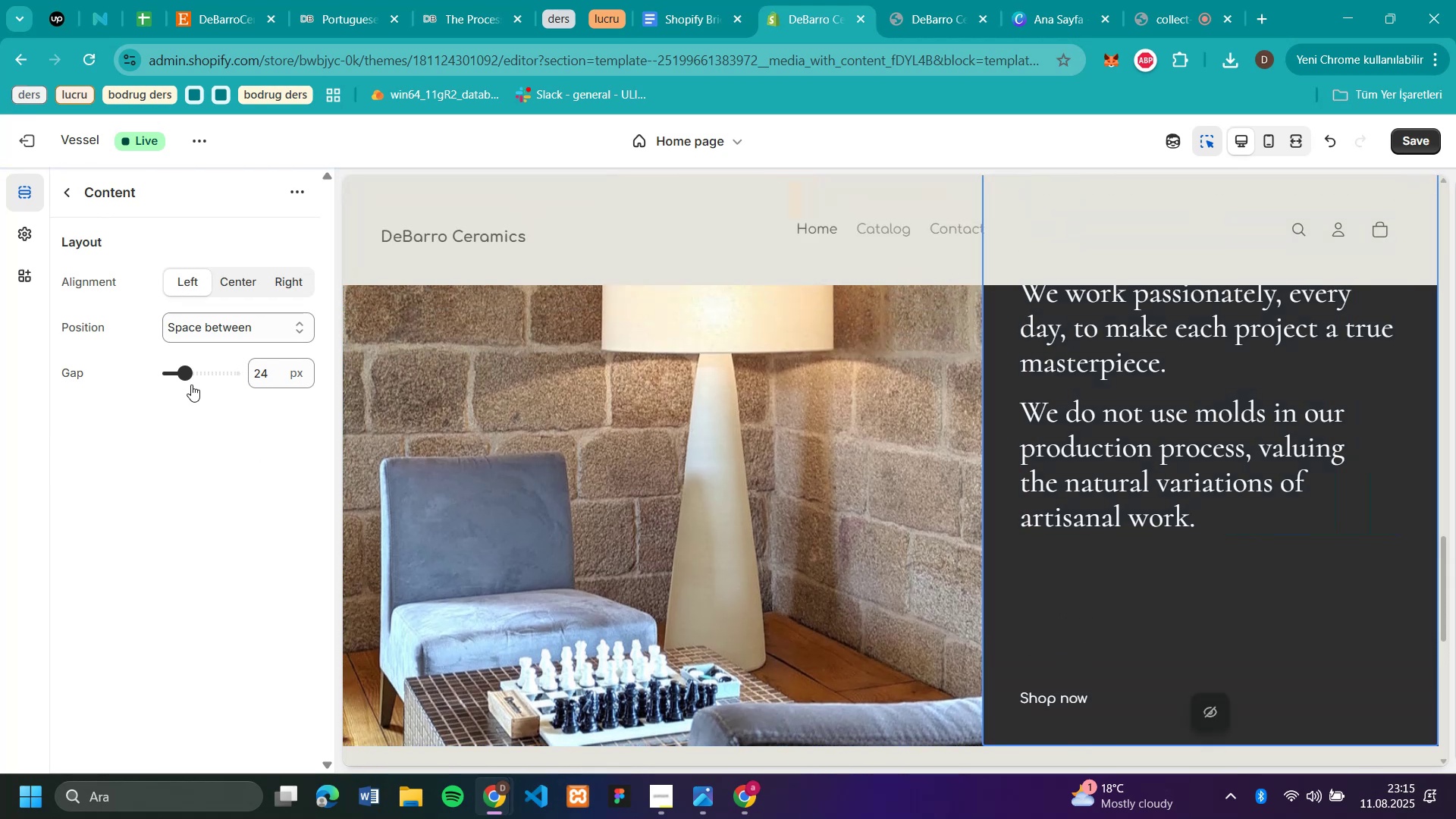 
left_click_drag(start_coordinate=[188, 374], to_coordinate=[200, 378])
 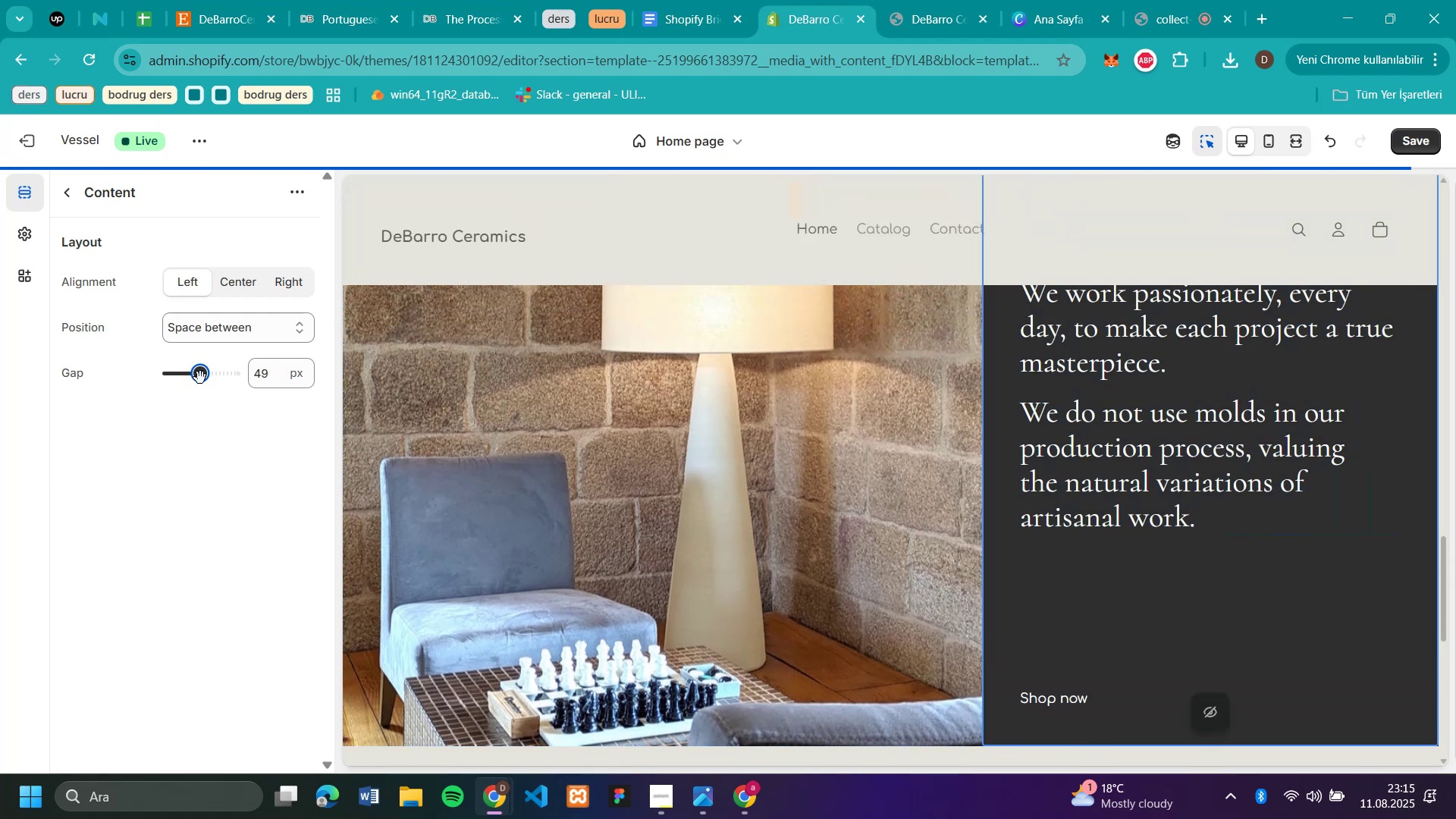 
scroll: coordinate [1321, 465], scroll_direction: up, amount: 5.0
 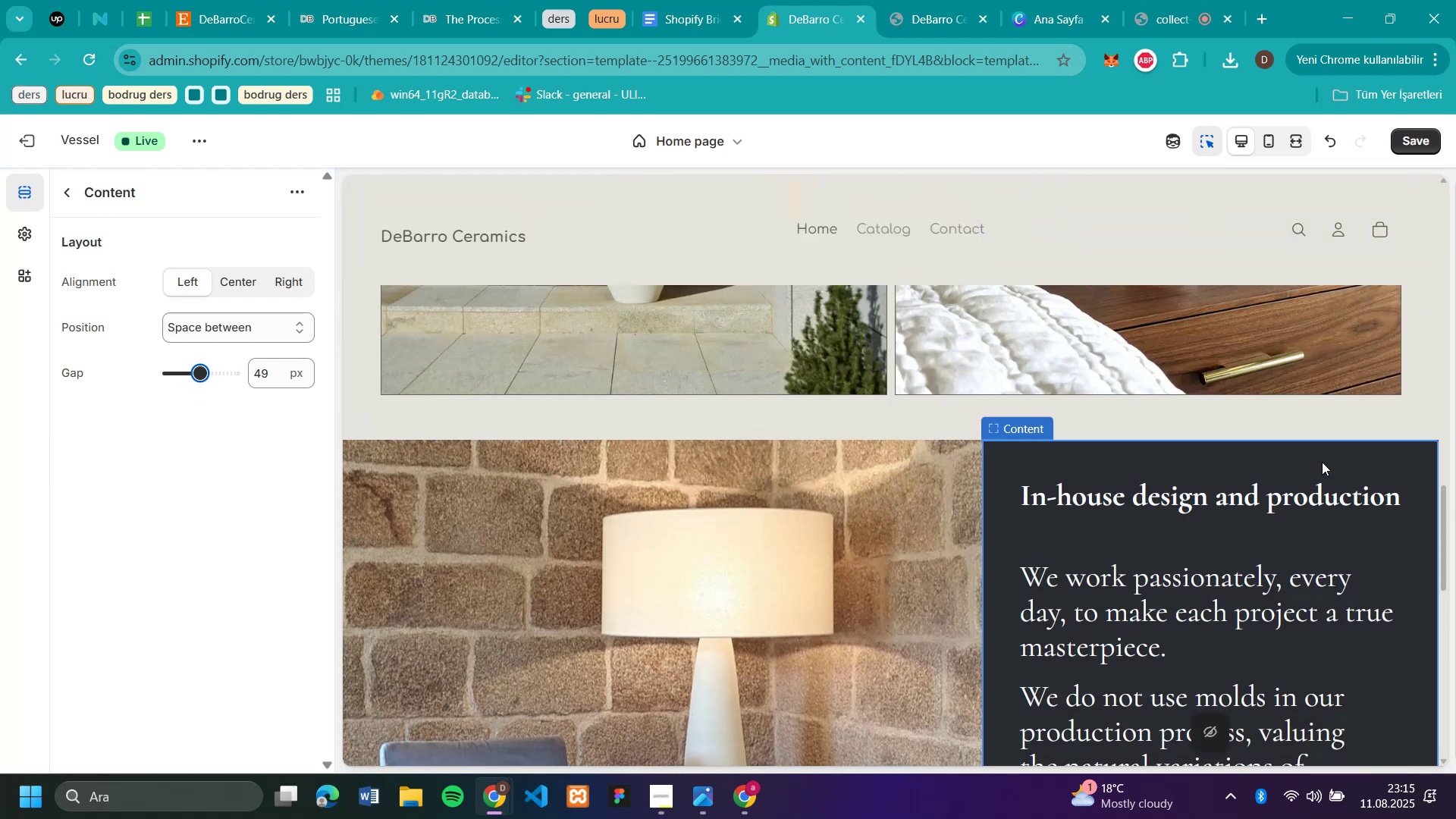 
scroll: coordinate [1322, 462], scroll_direction: down, amount: 1.0
 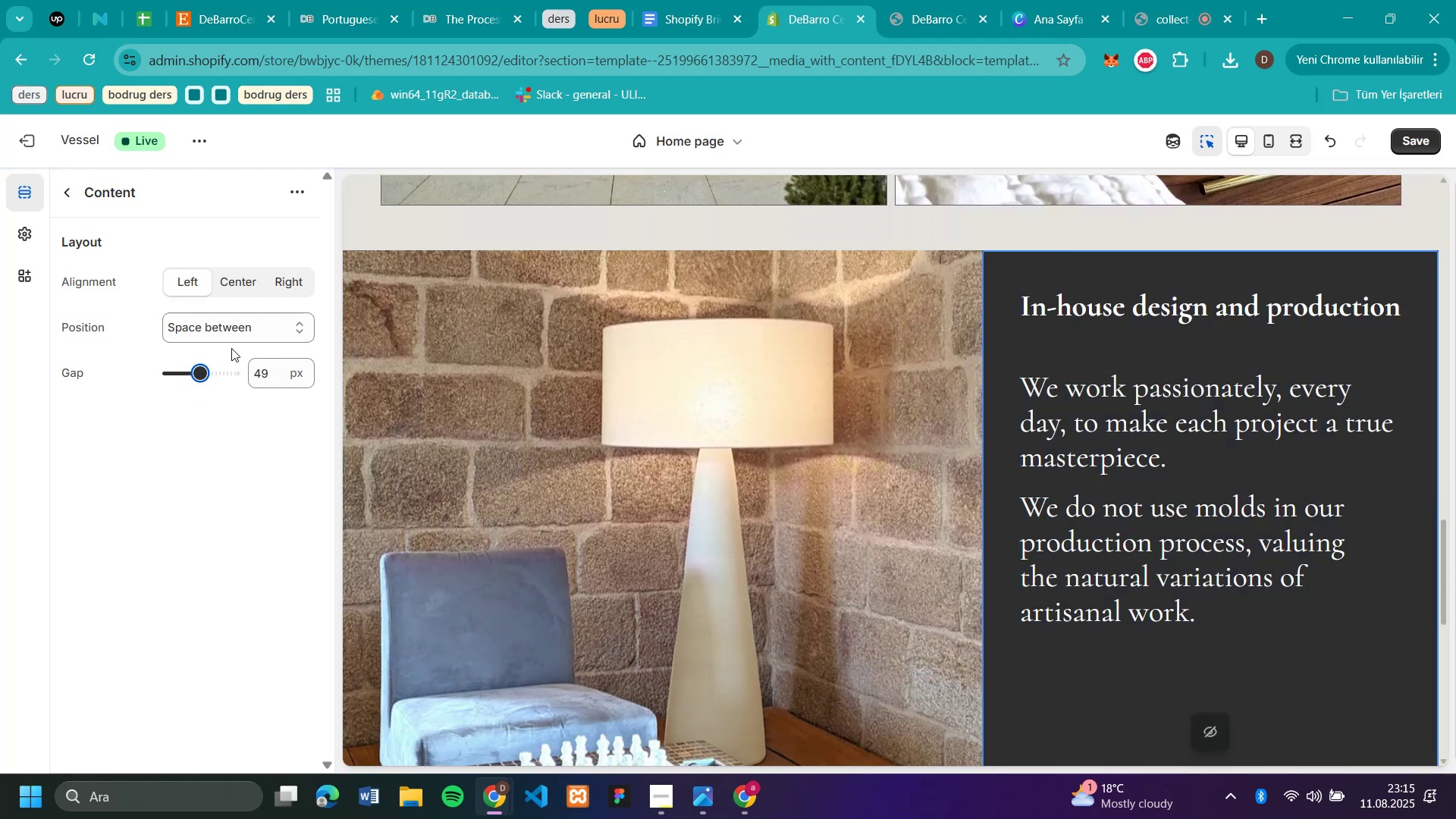 
left_click([234, 338])
 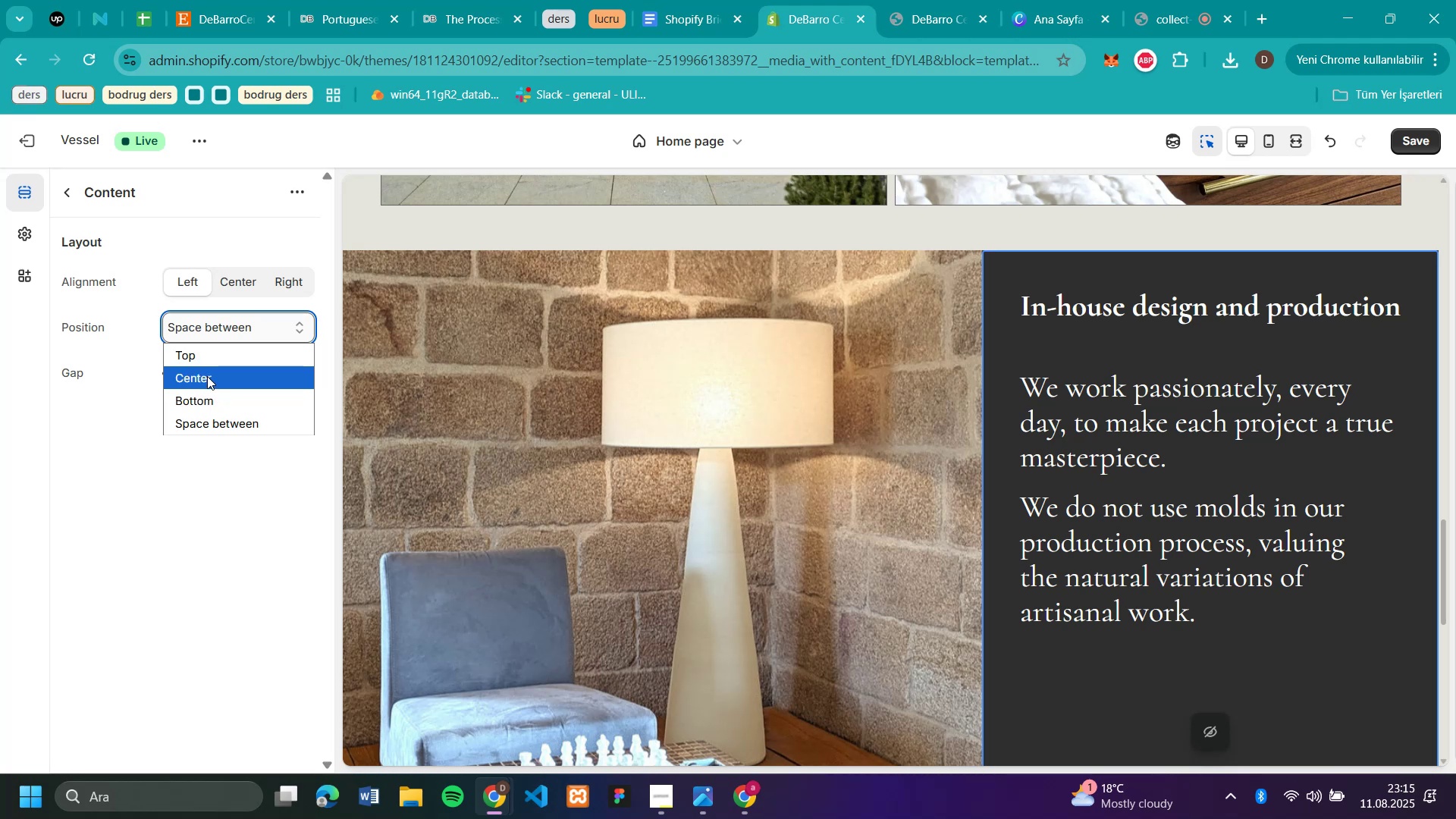 
left_click([207, 376])
 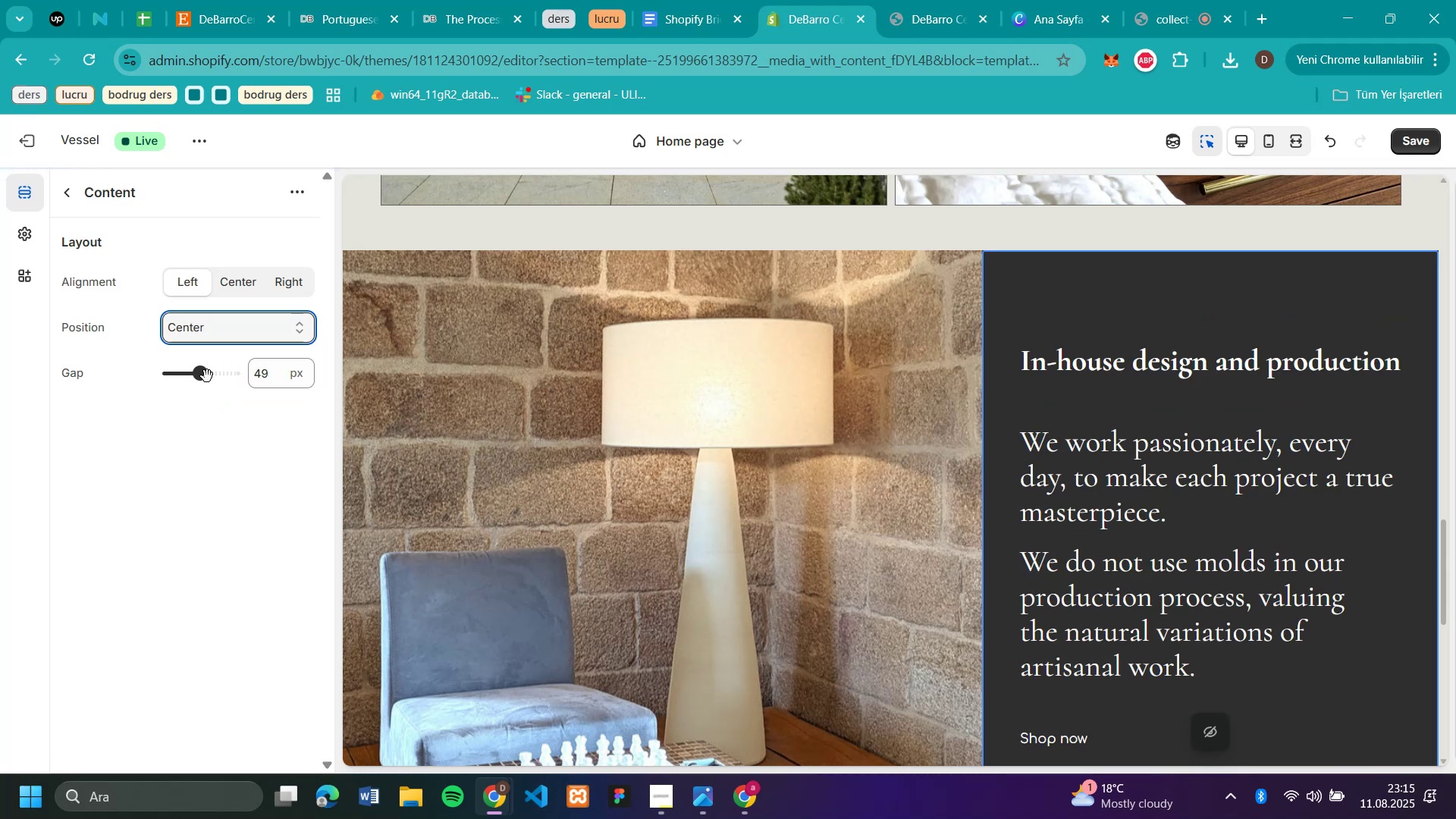 
scroll: coordinate [1212, 457], scroll_direction: down, amount: 1.0
 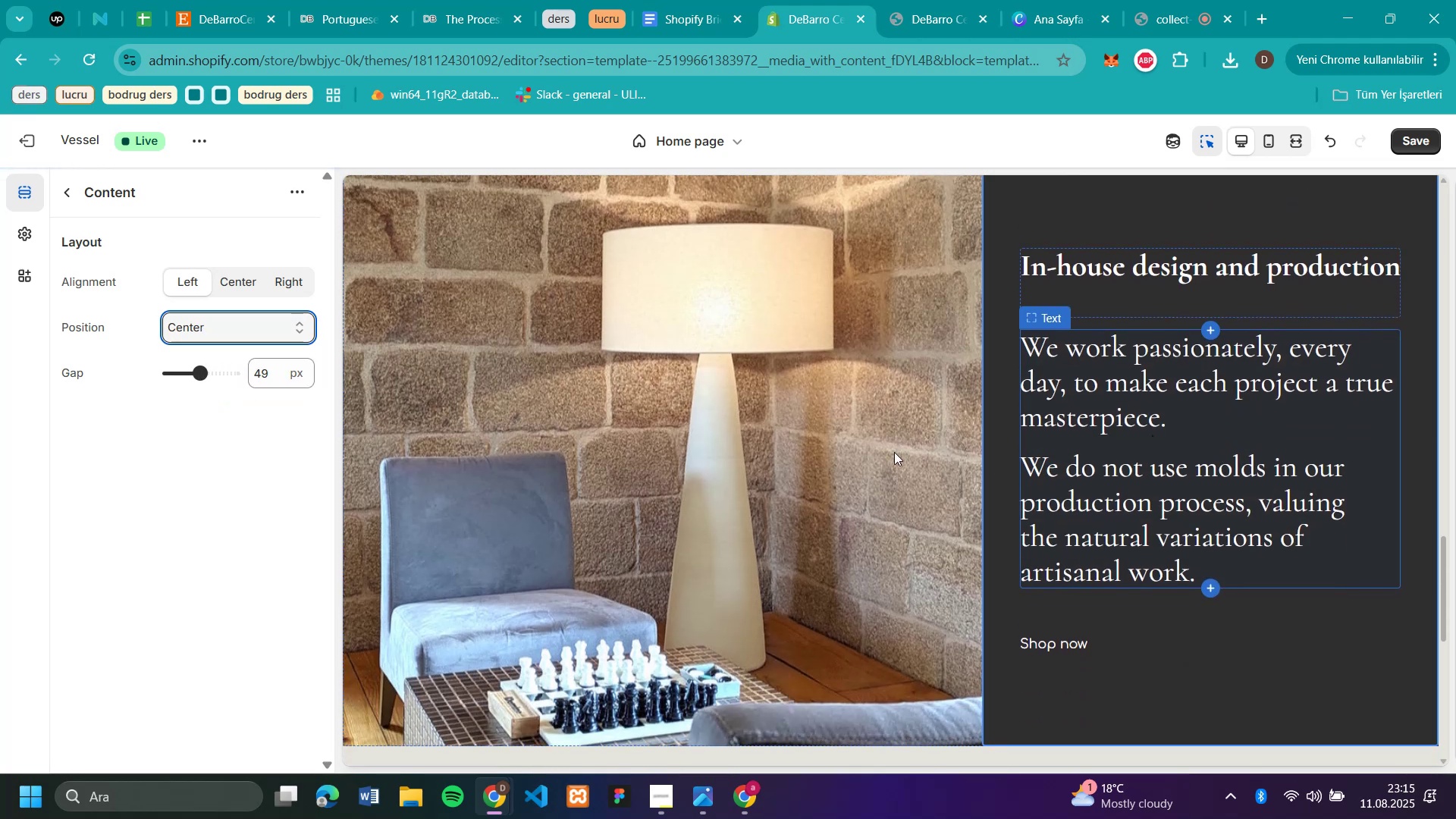 
scroll: coordinate [626, 395], scroll_direction: up, amount: 2.0
 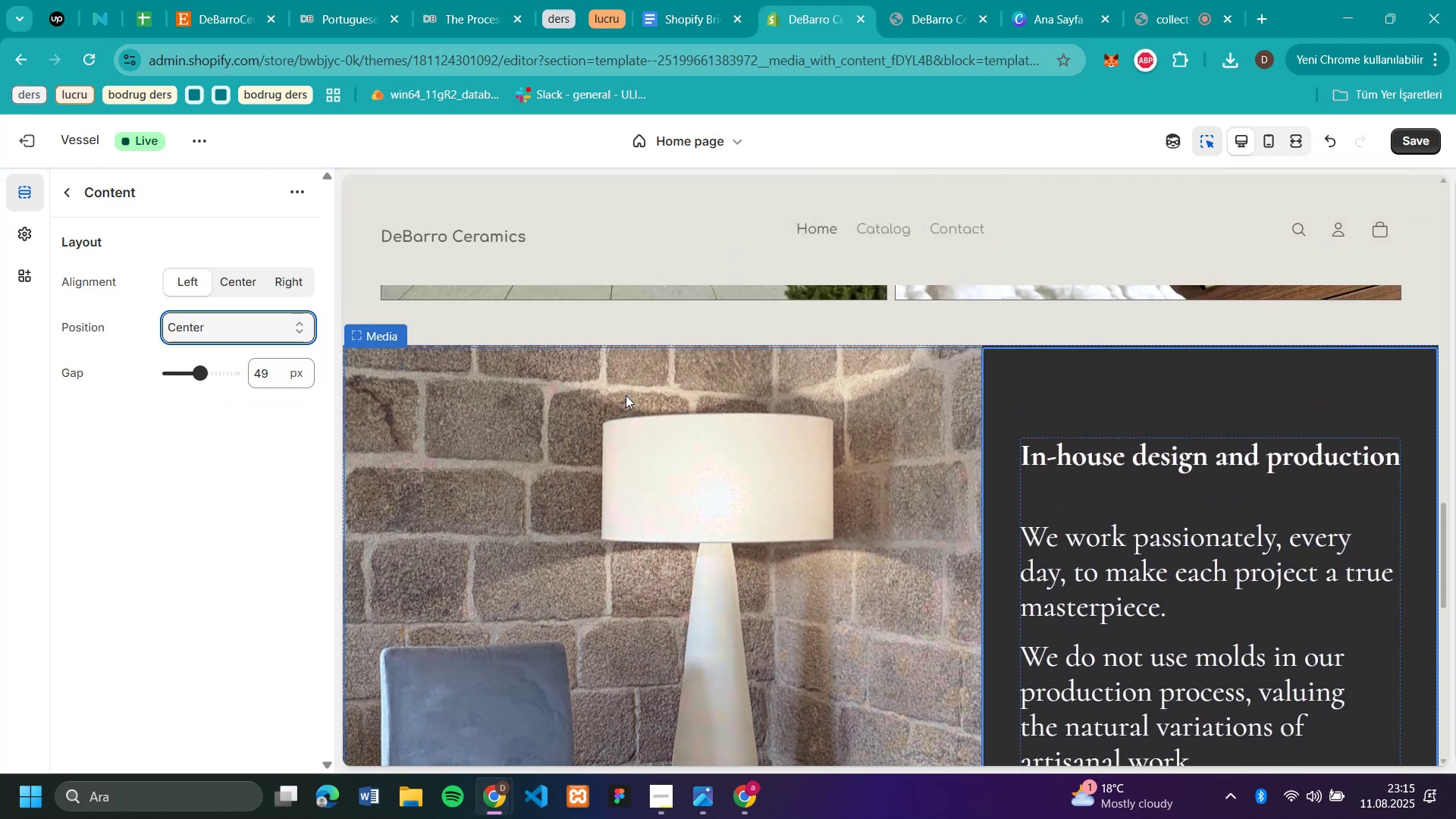 
scroll: coordinate [626, 395], scroll_direction: down, amount: 2.0
 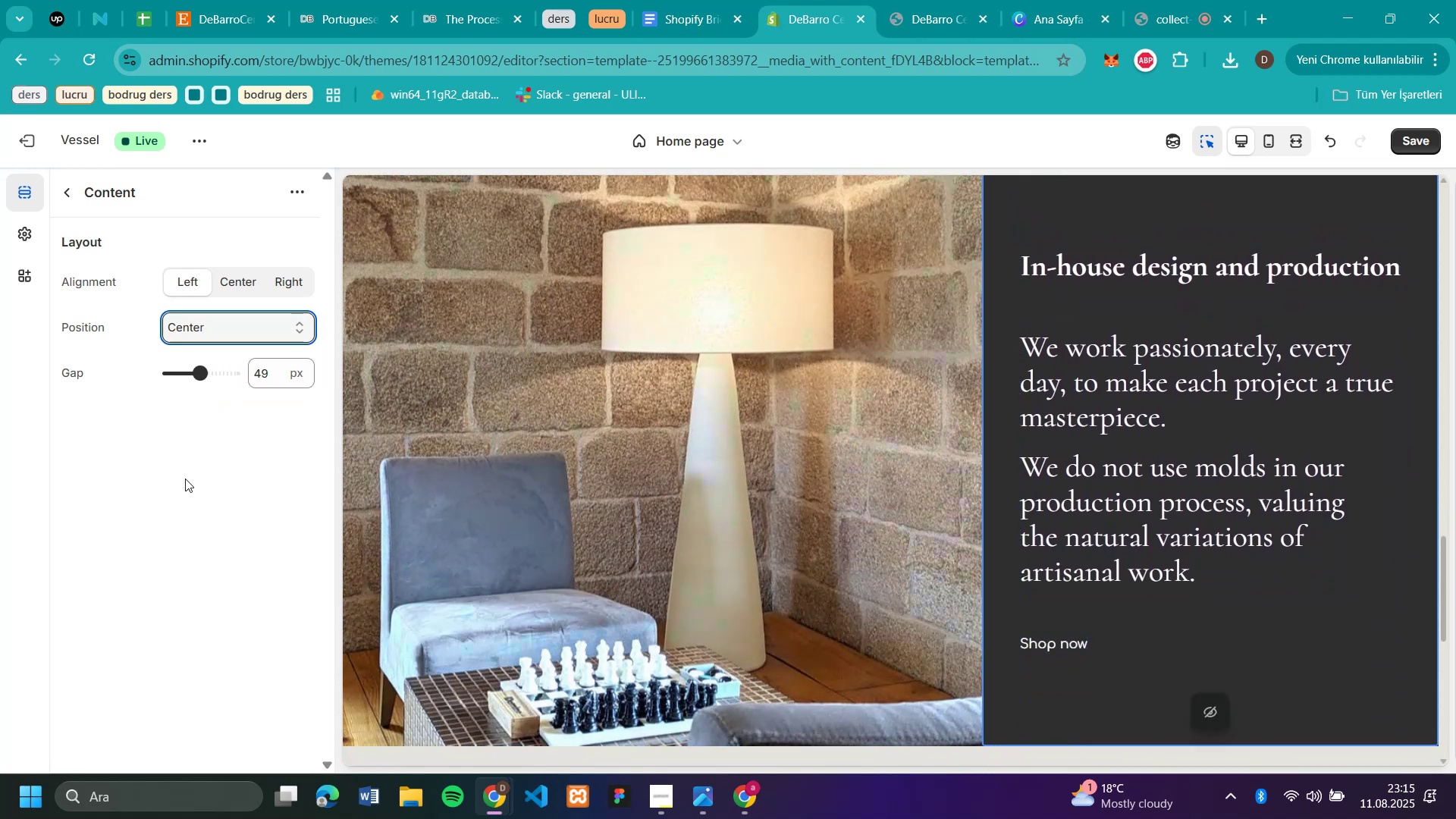 
left_click([185, 479])
 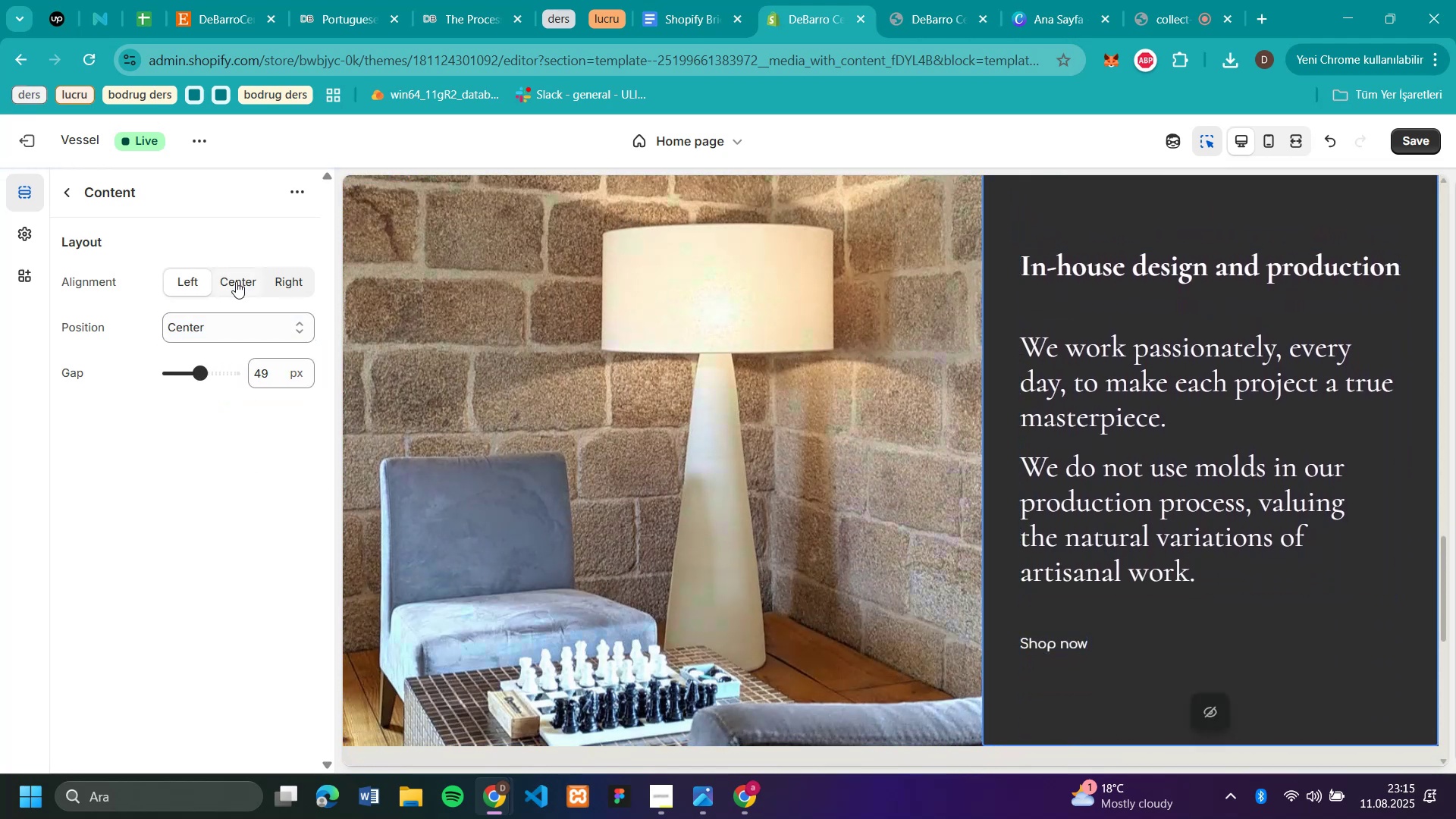 
left_click([236, 281])
 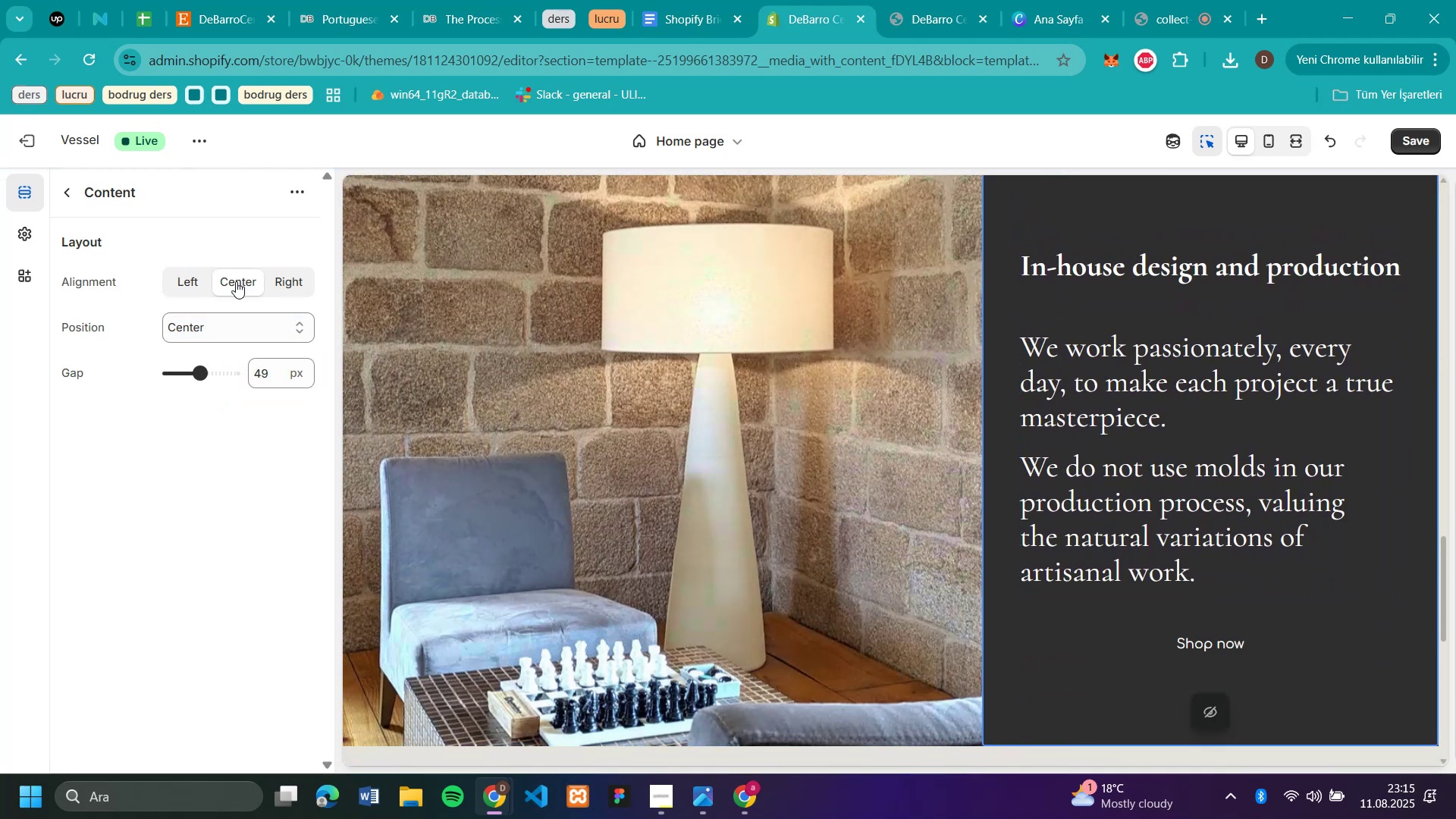 
left_click([188, 278])
 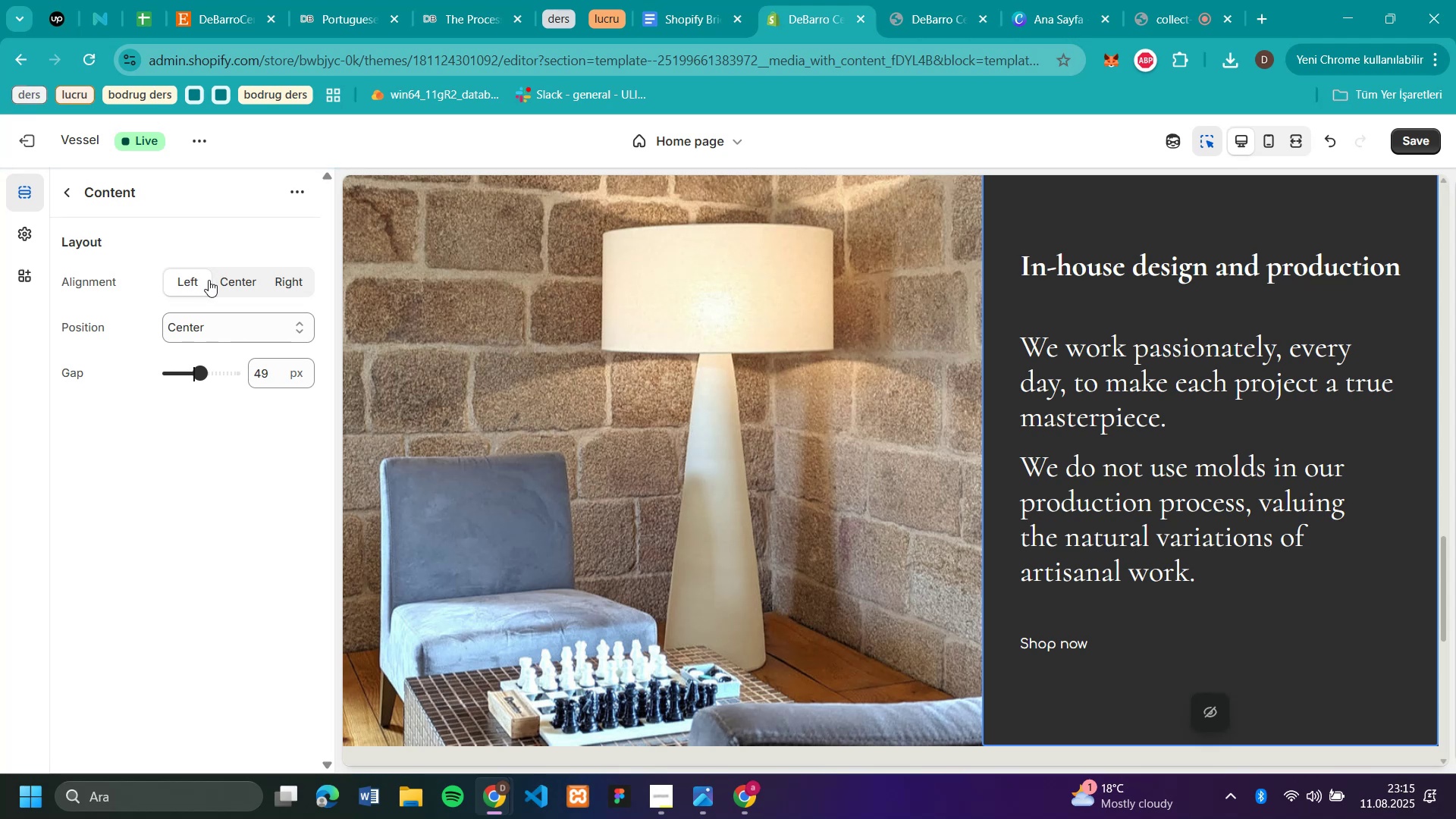 
left_click([227, 281])
 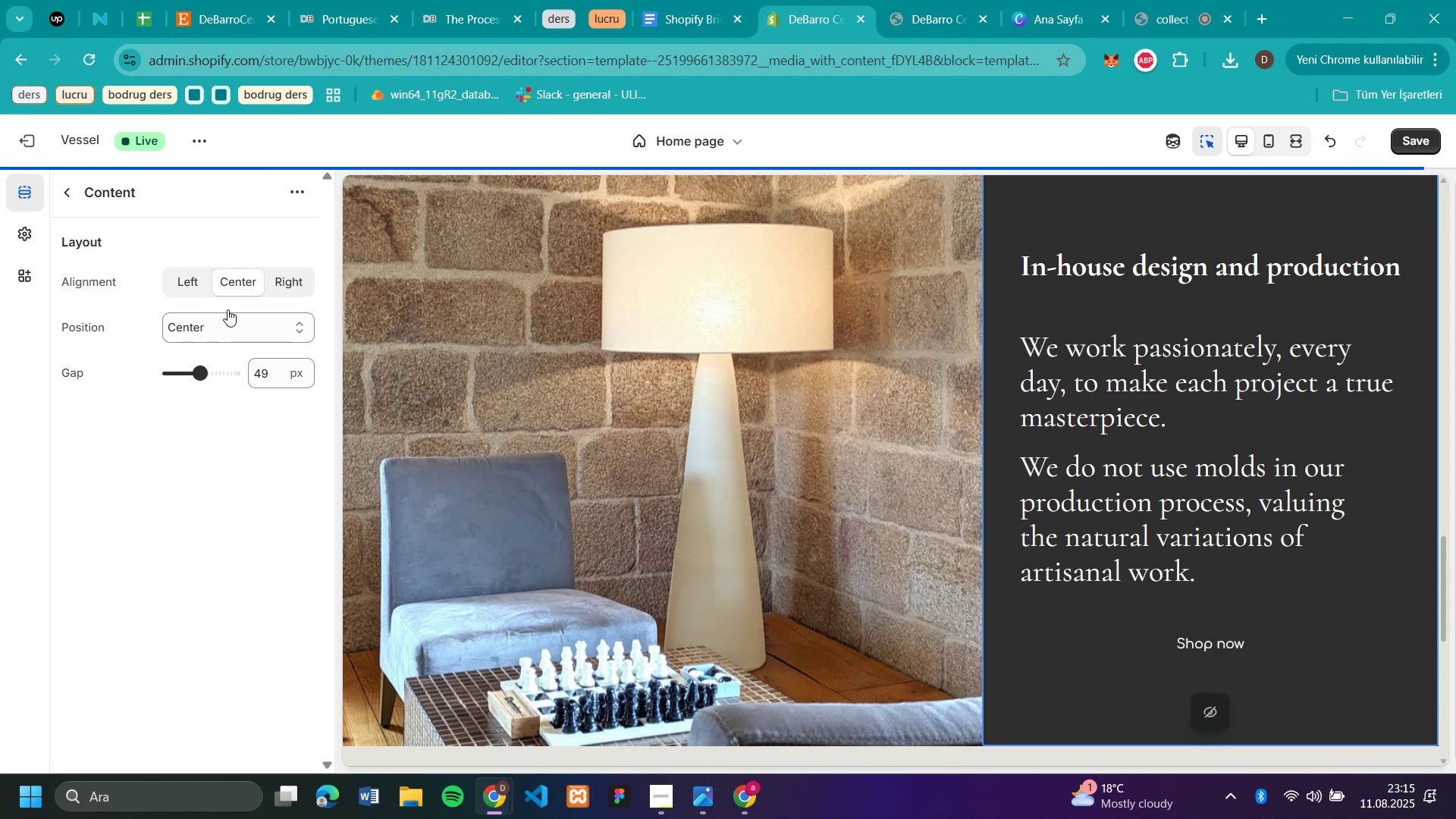 
left_click([224, 482])
 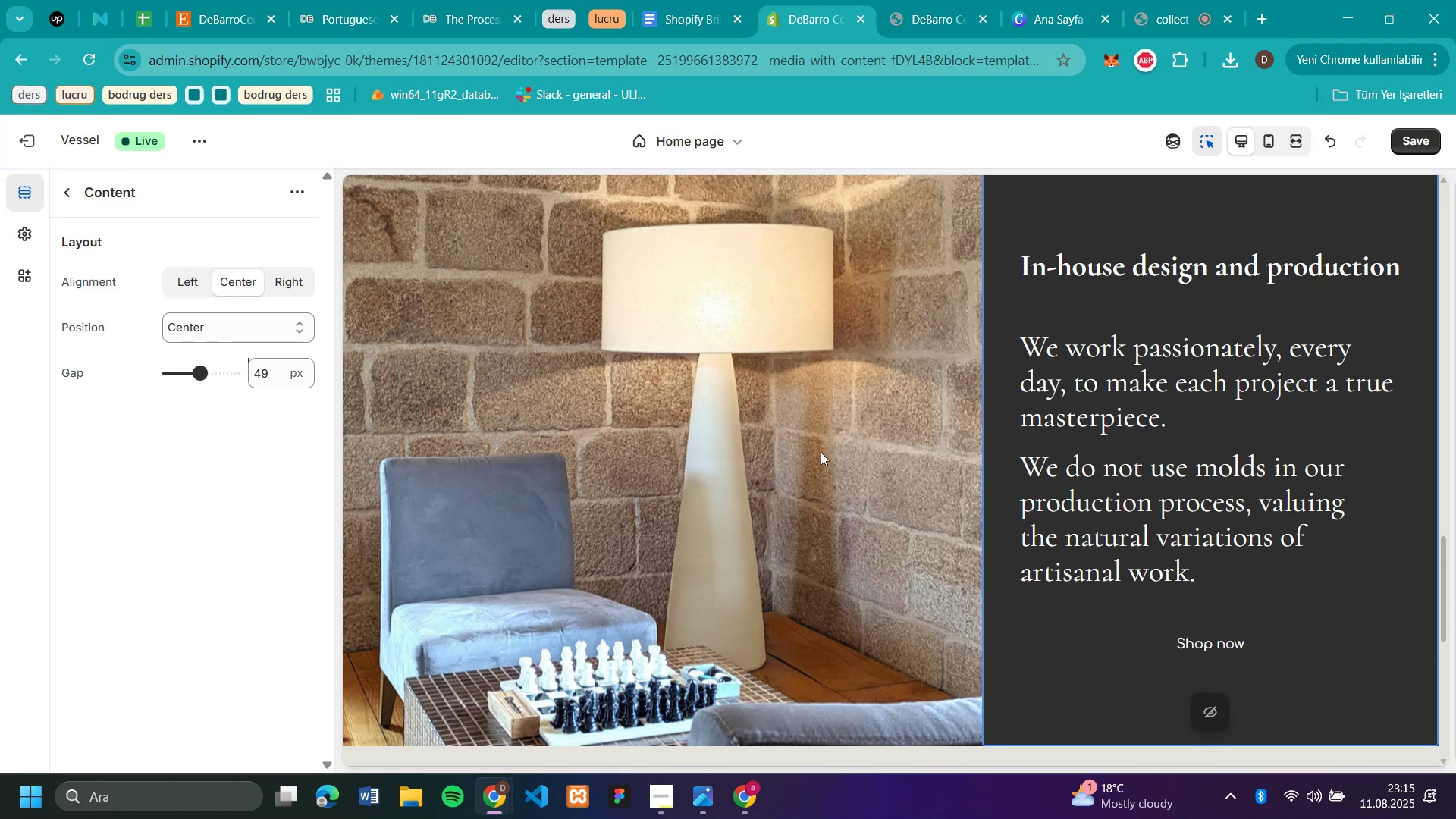 
scroll: coordinate [1109, 410], scroll_direction: up, amount: 1.0
 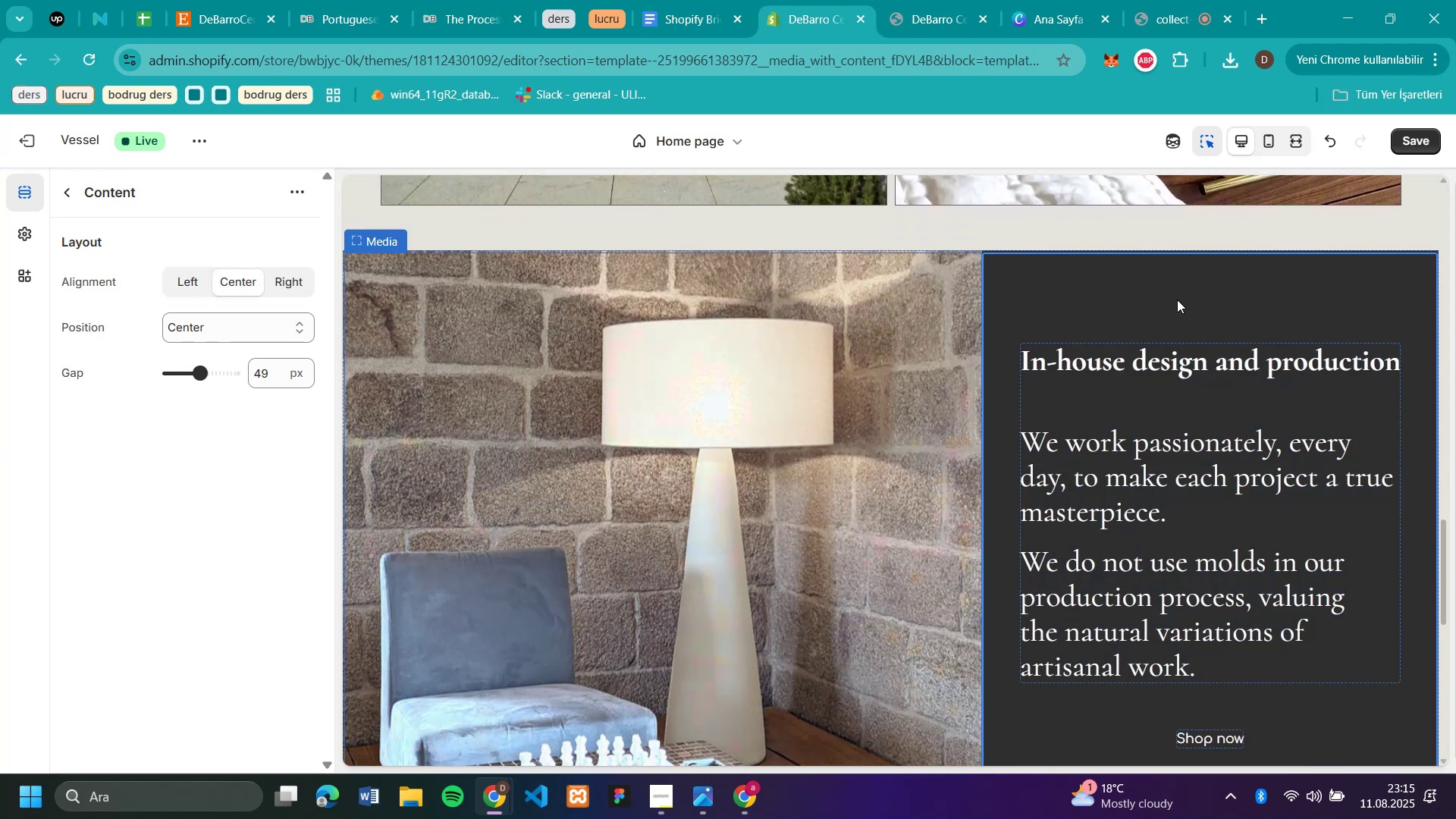 
left_click([1204, 293])
 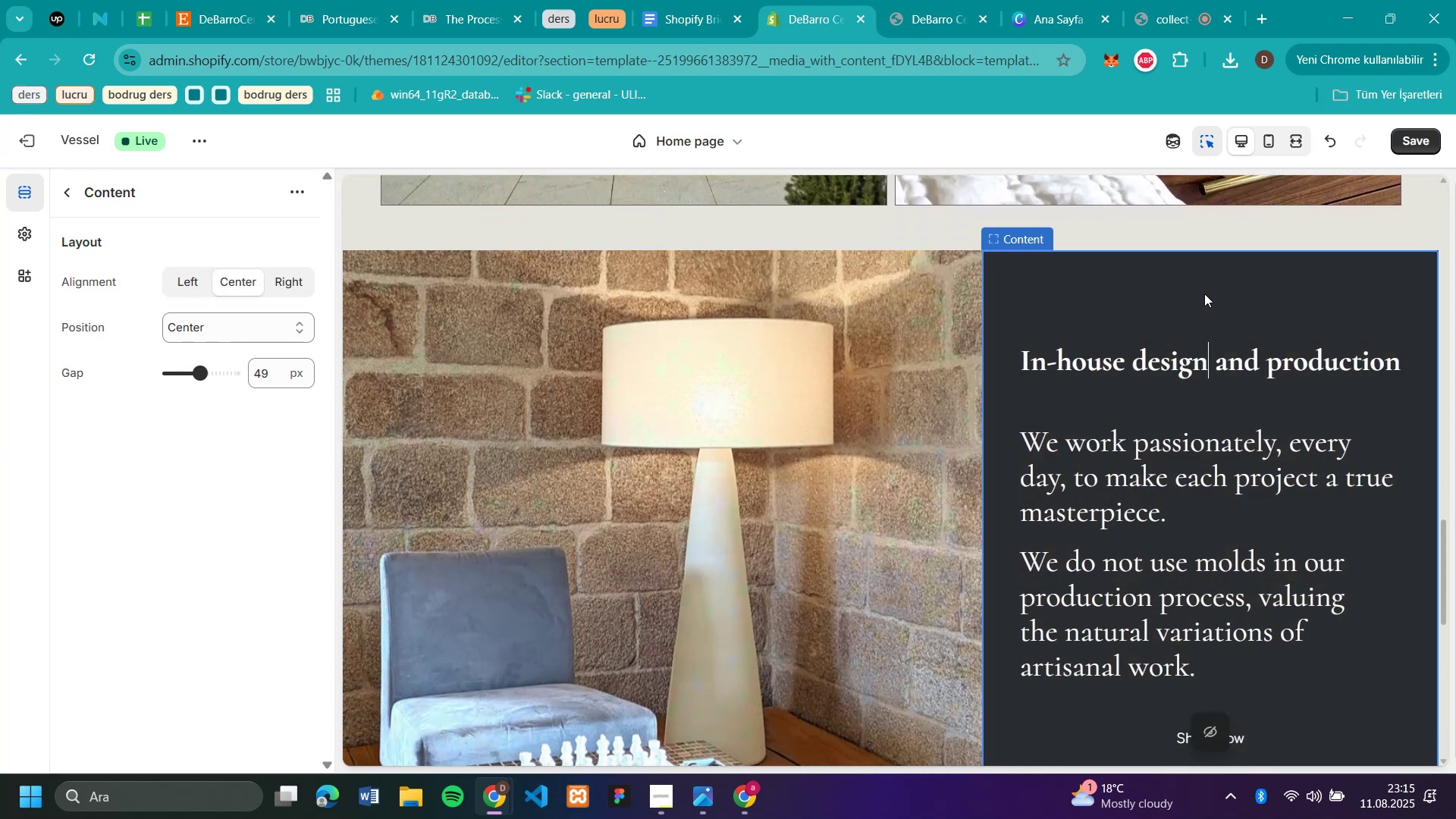 
double_click([1204, 293])
 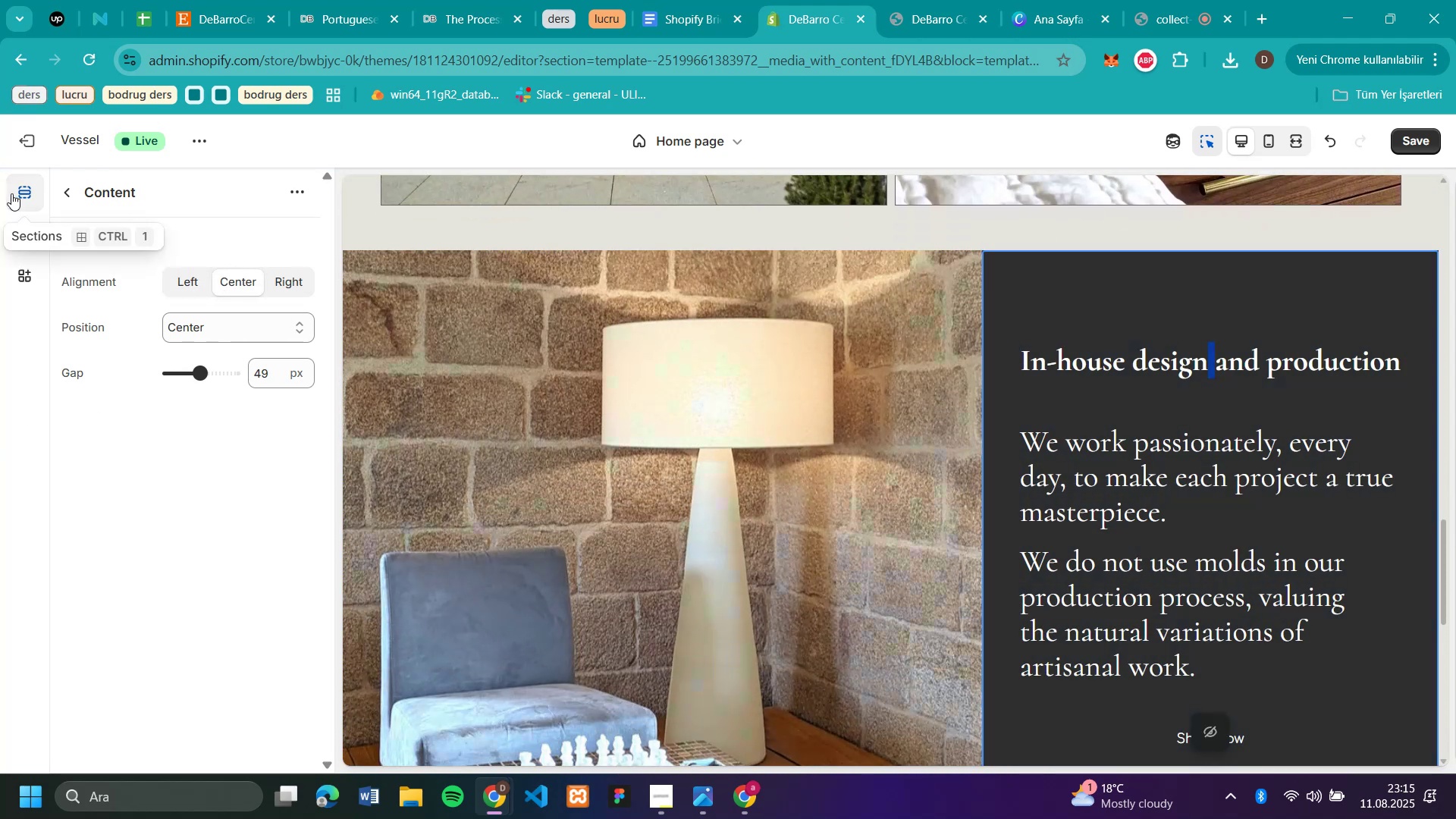 
left_click([64, 193])
 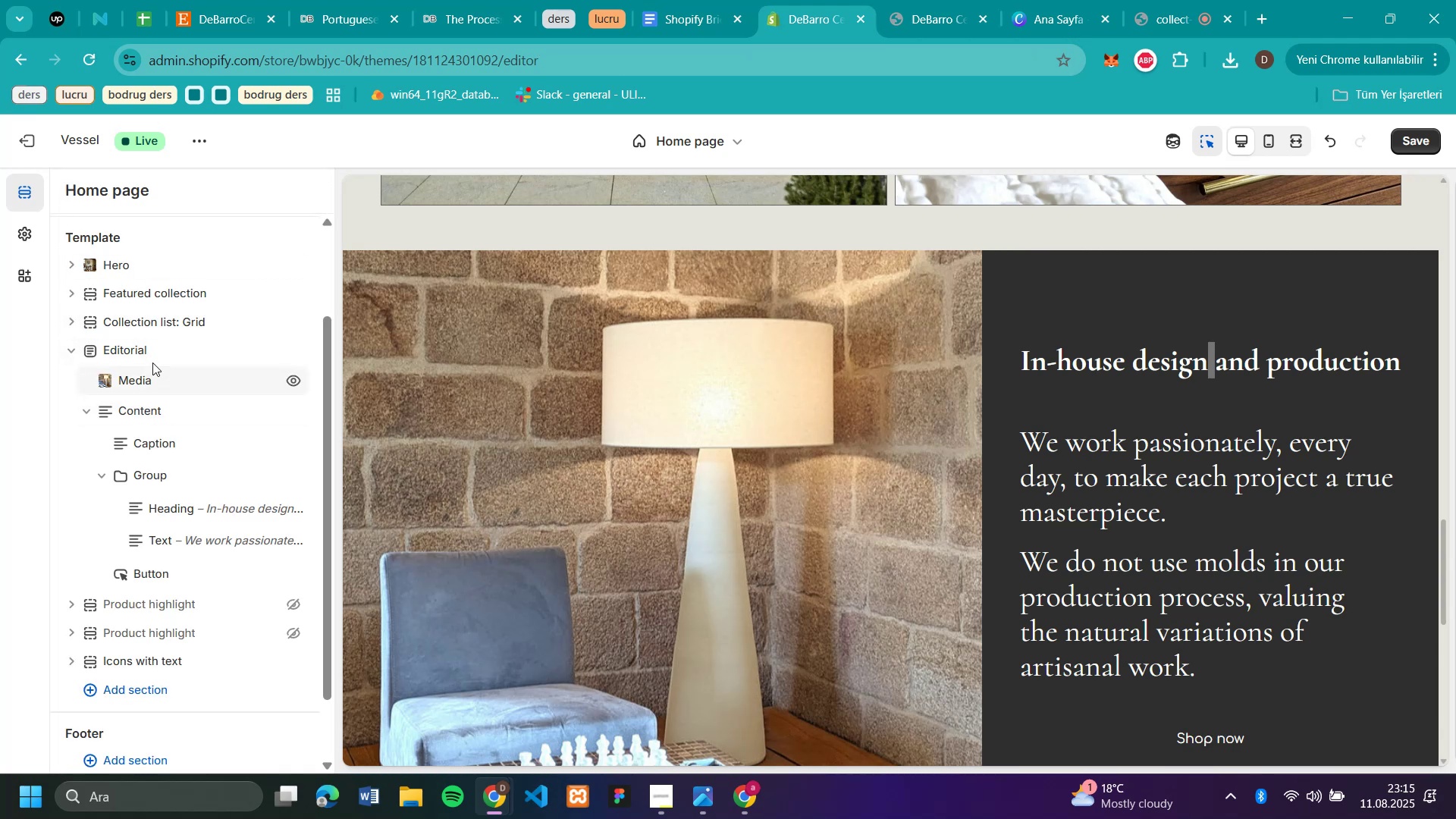 
left_click([152, 354])
 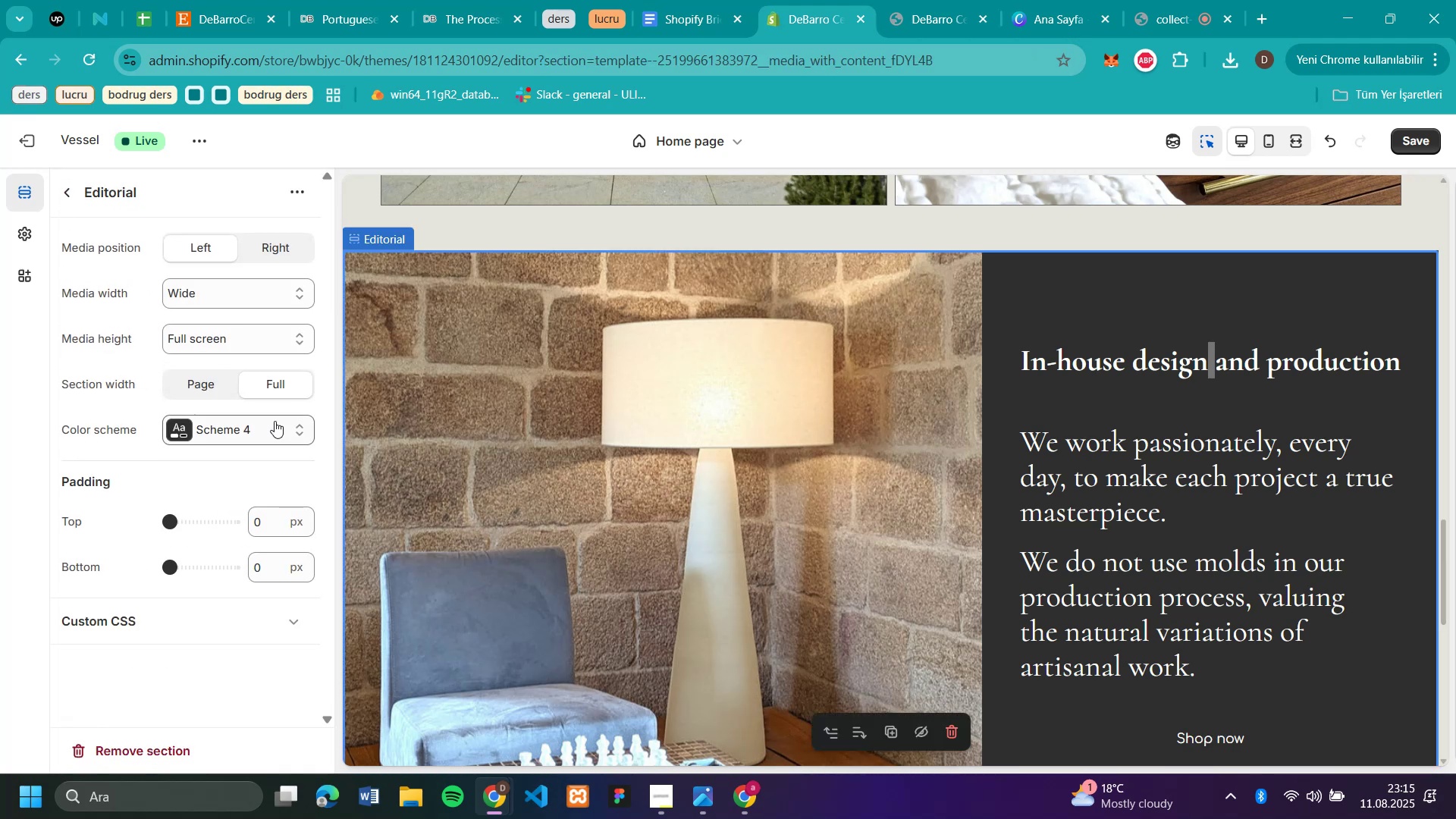 
left_click([262, 428])
 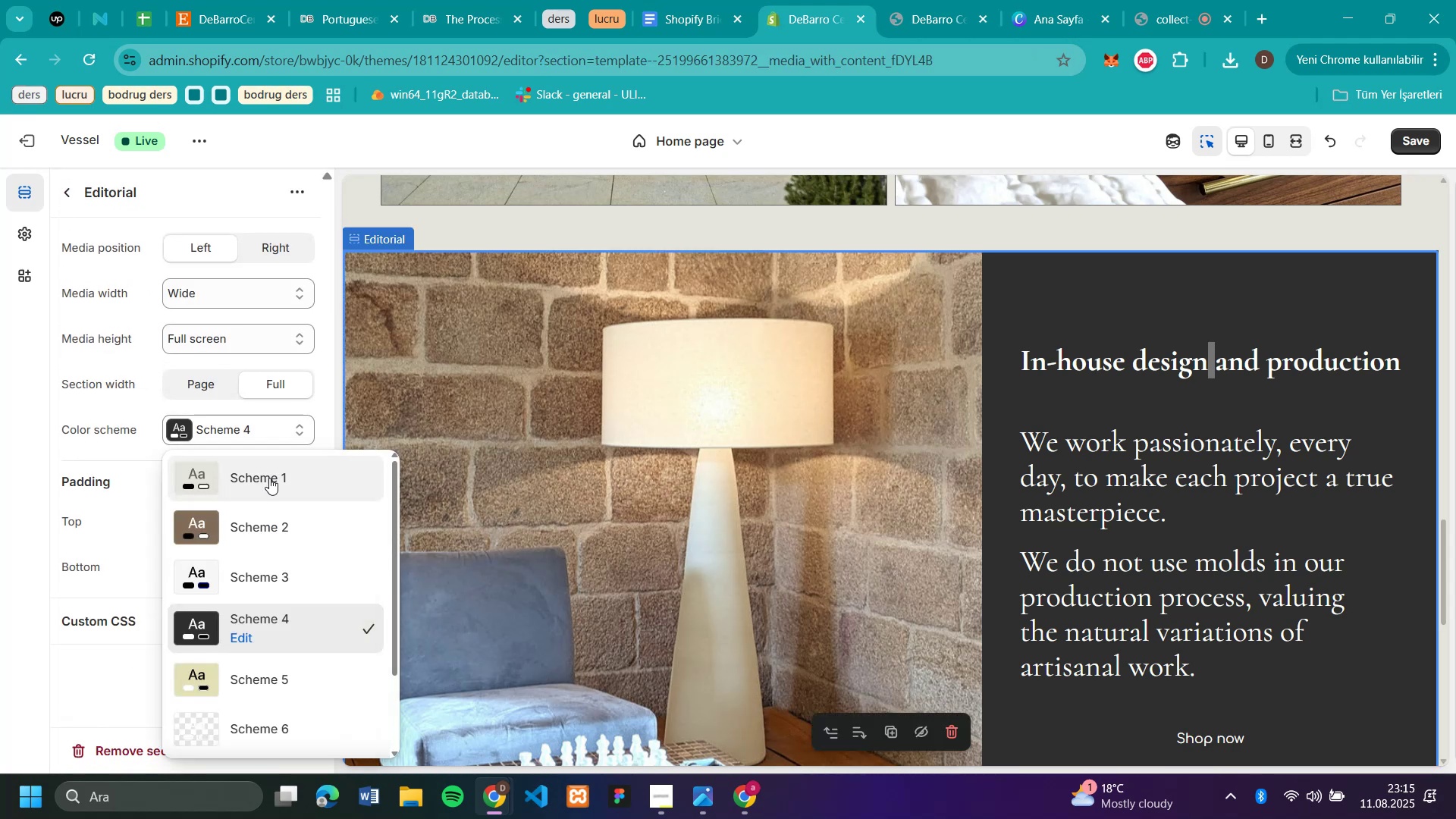 
left_click([269, 478])
 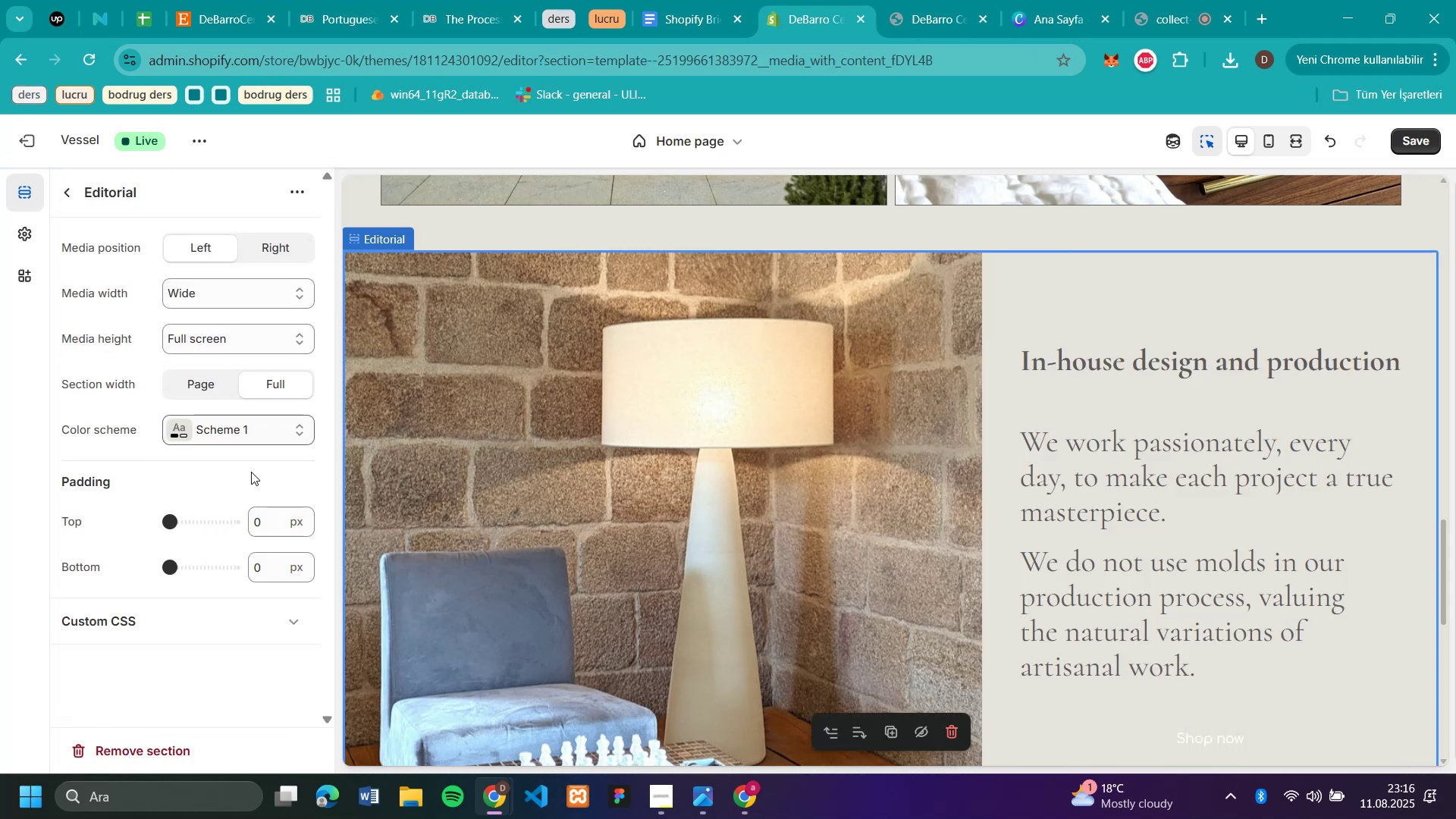 
scroll: coordinate [1075, 375], scroll_direction: down, amount: 13.0
 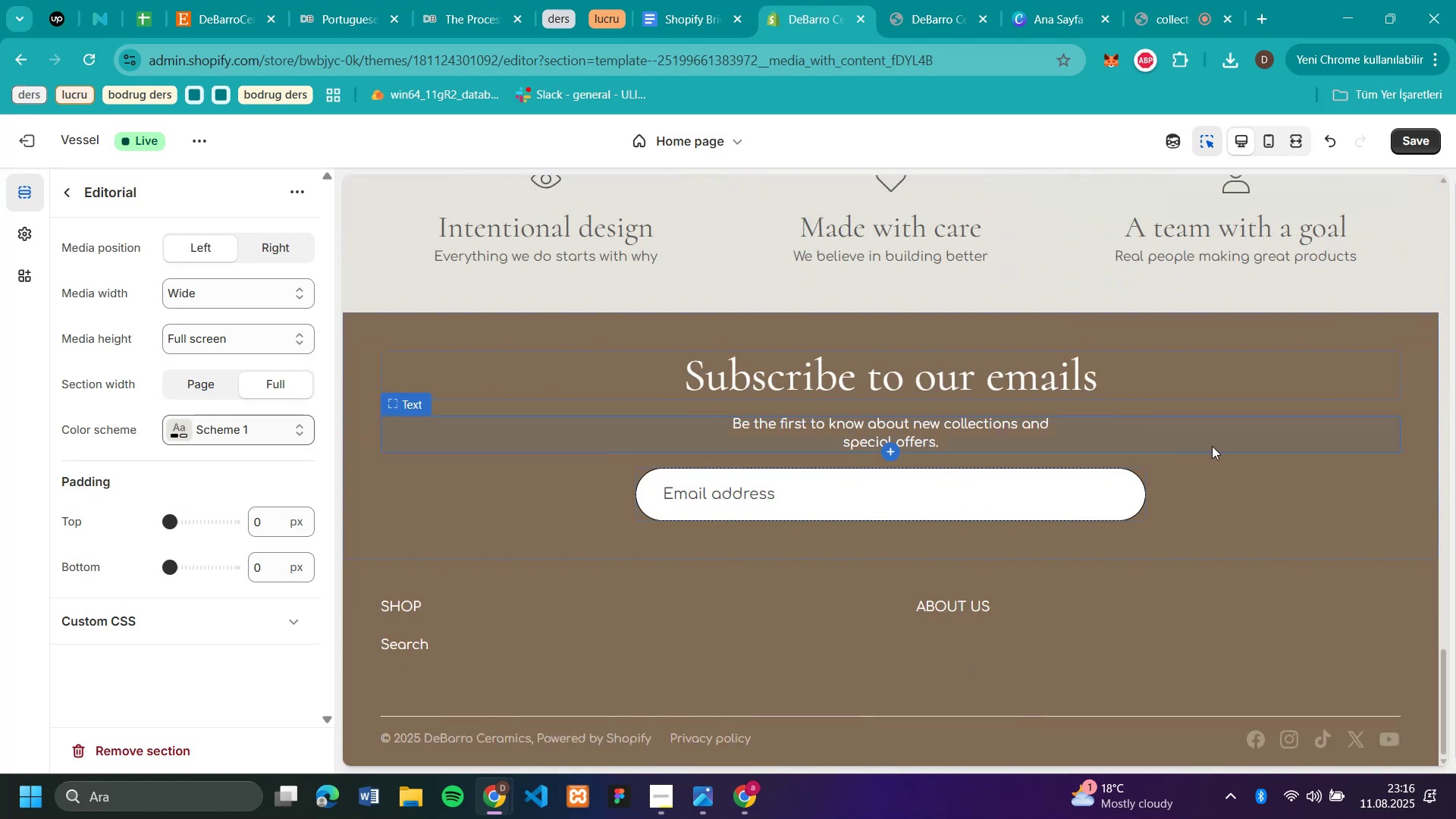 
left_click([1212, 446])
 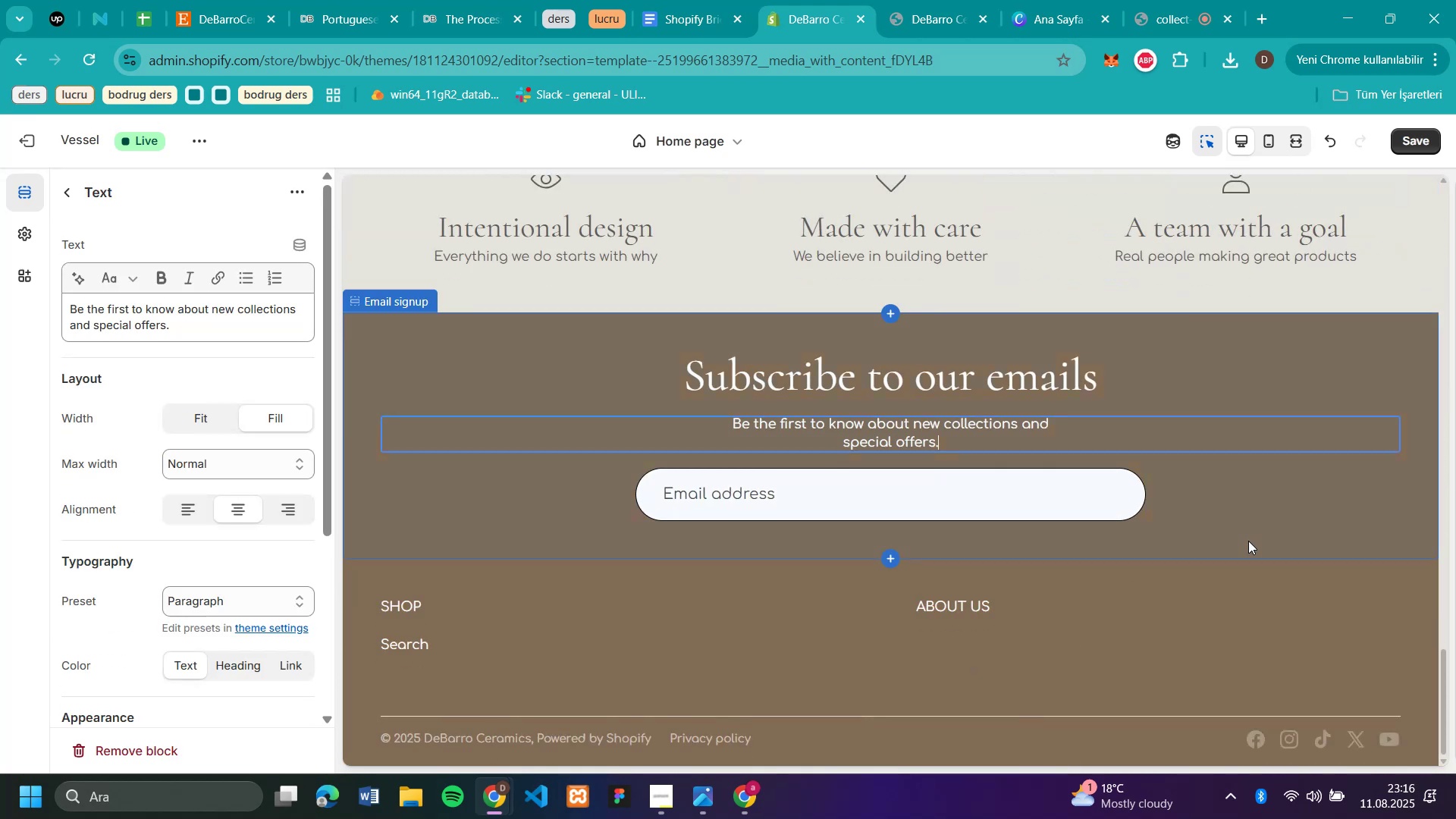 
left_click([1249, 544])
 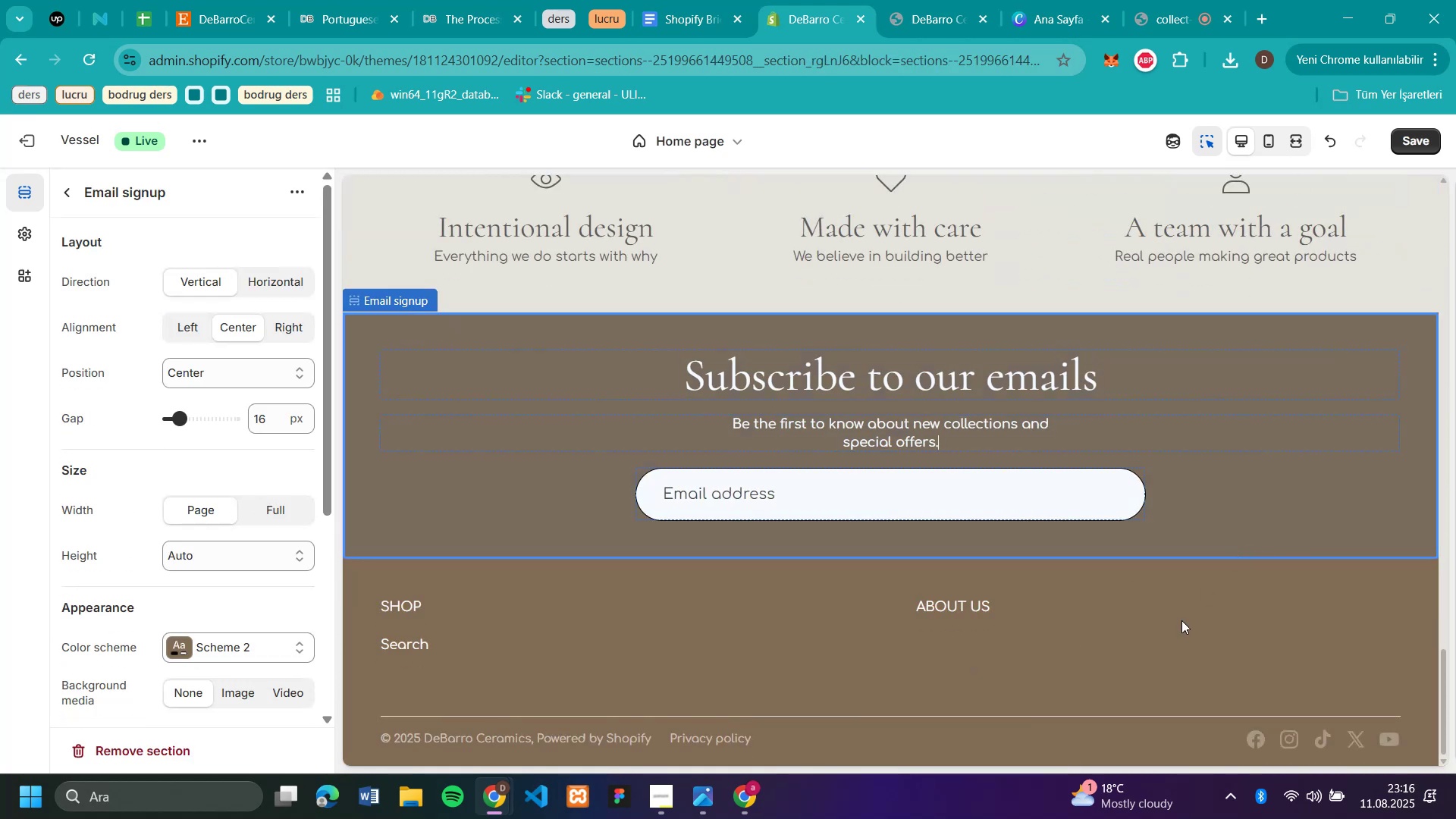 
left_click([1153, 650])
 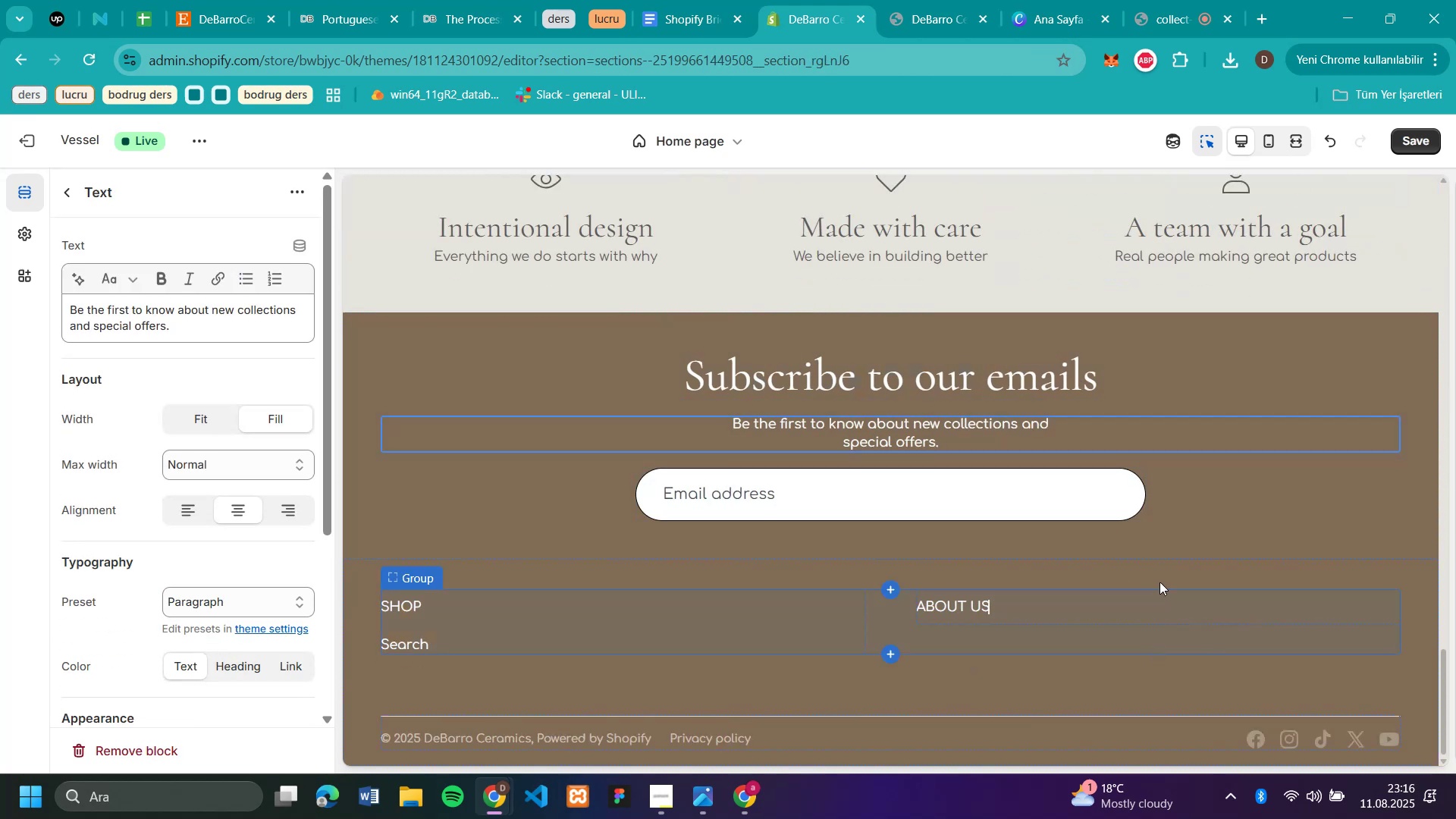 
scroll: coordinate [1131, 266], scroll_direction: up, amount: 15.0
 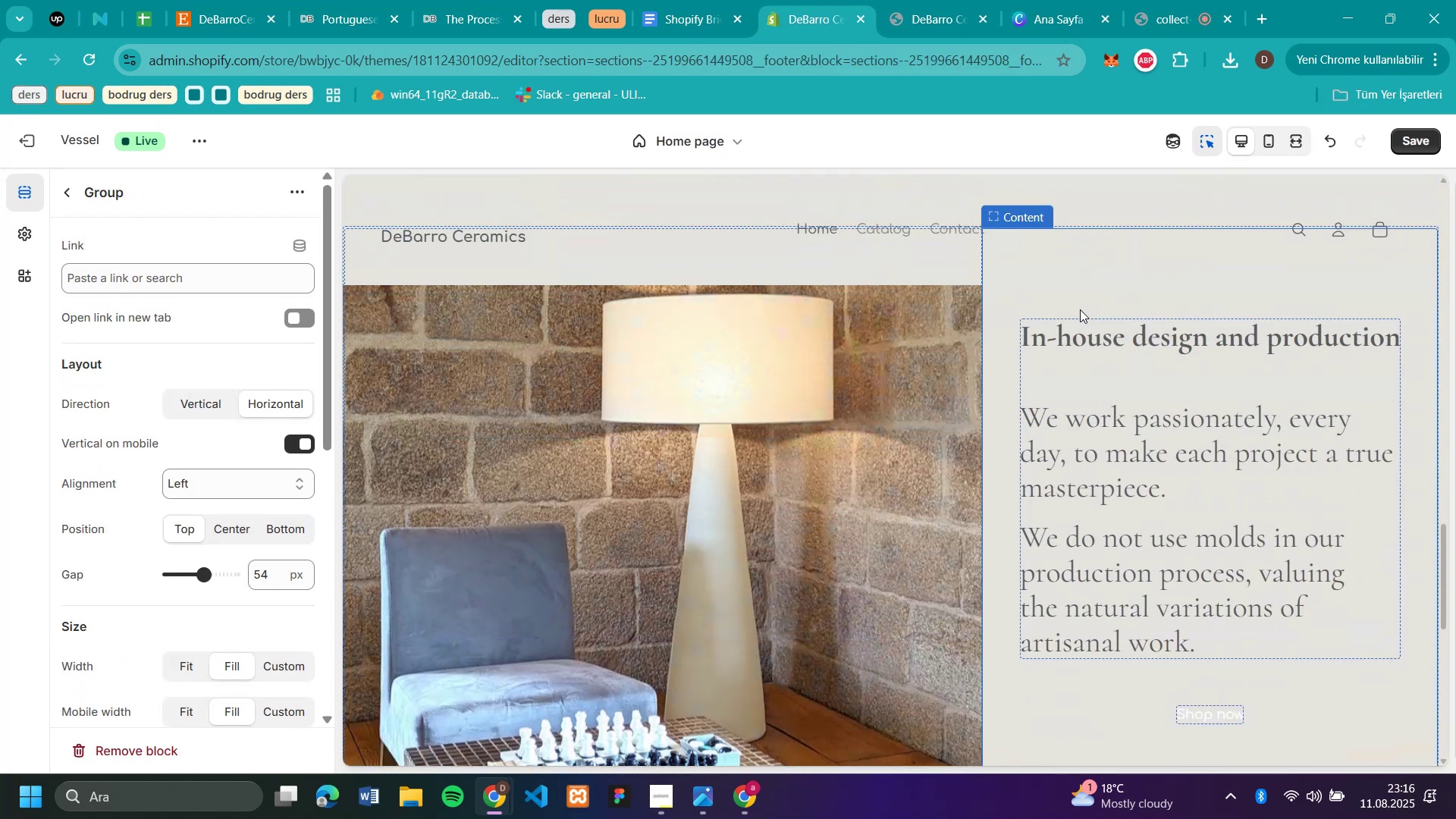 
left_click([1056, 287])
 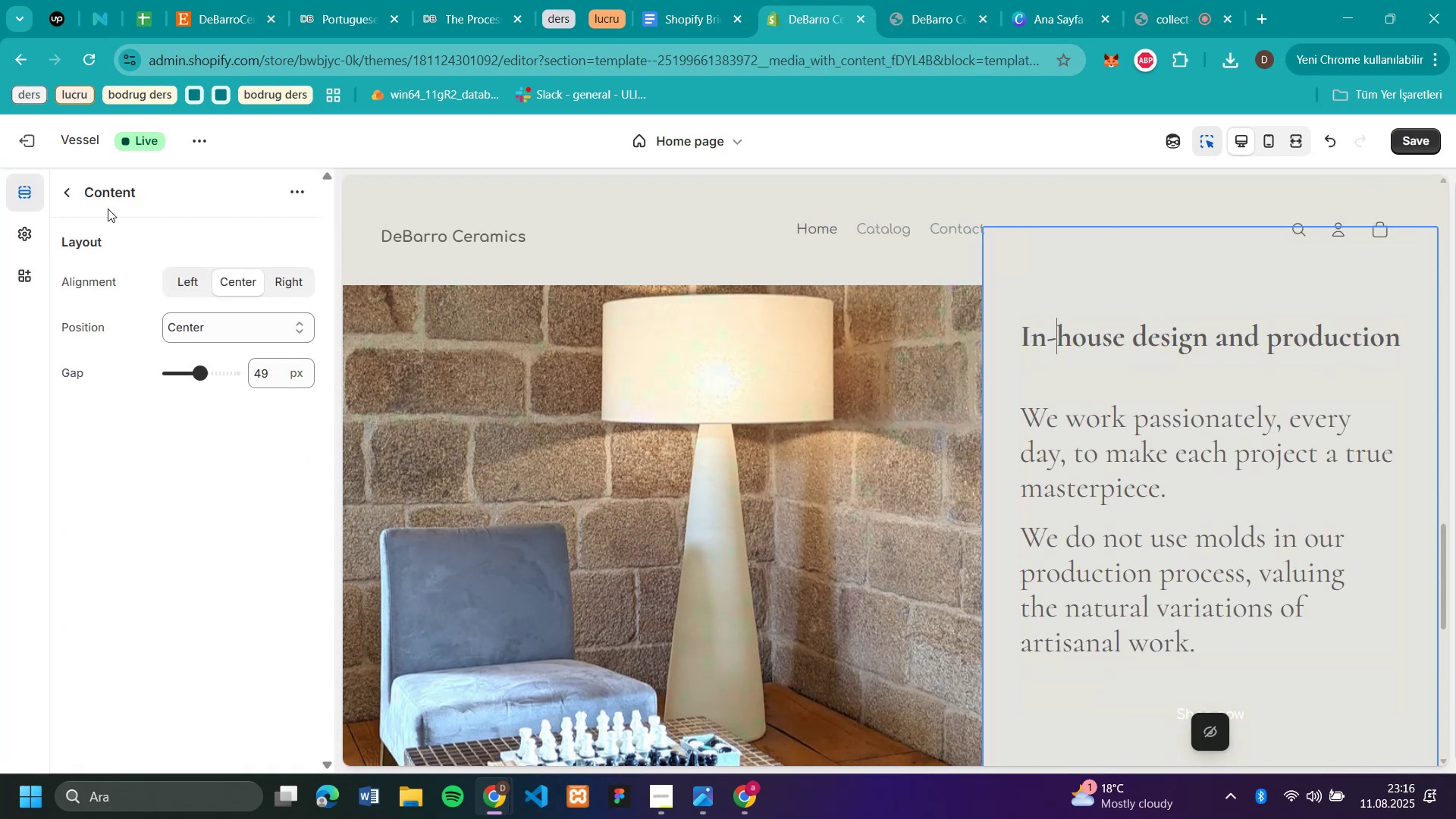 
left_click([62, 198])
 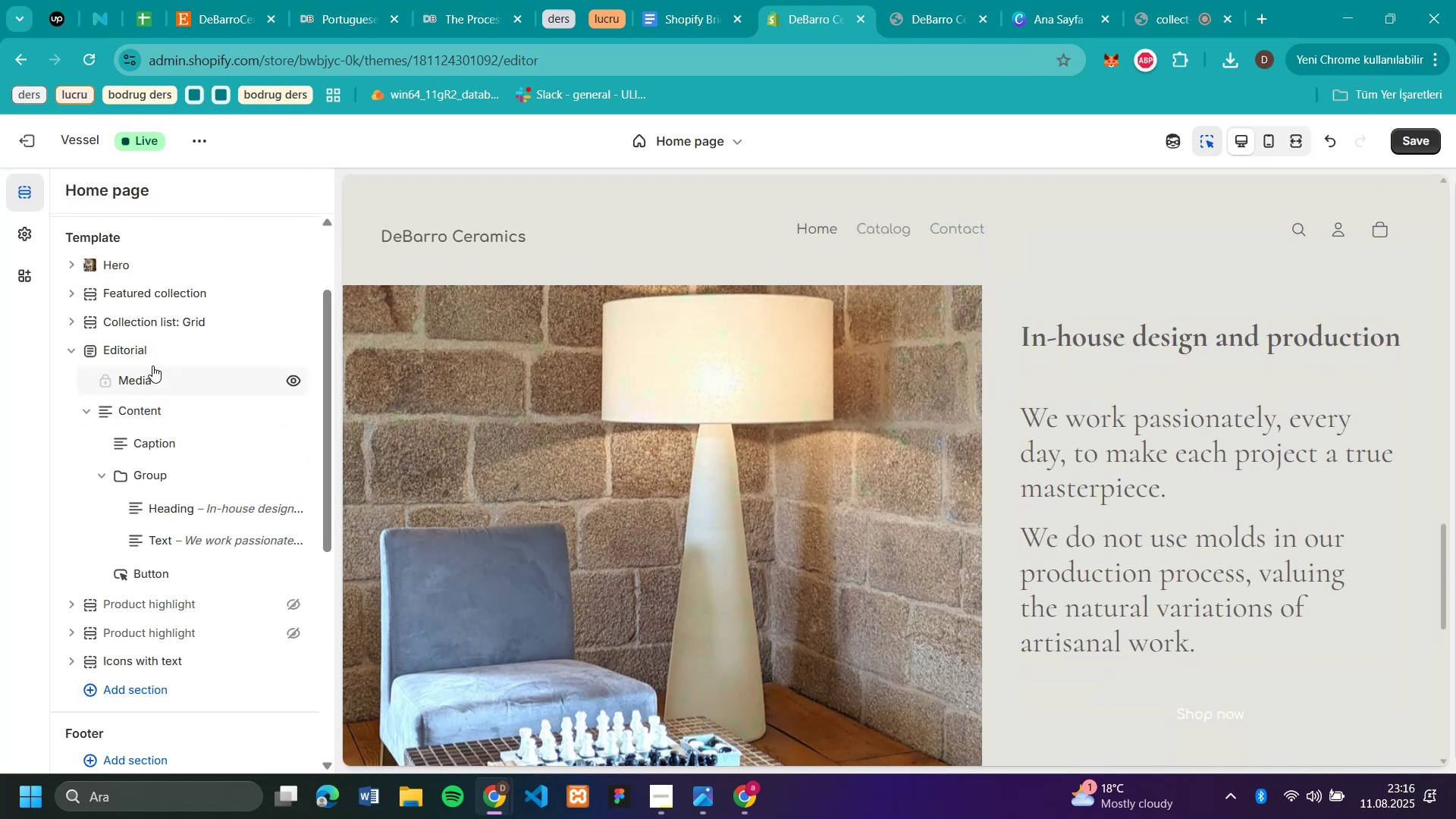 
left_click([146, 347])
 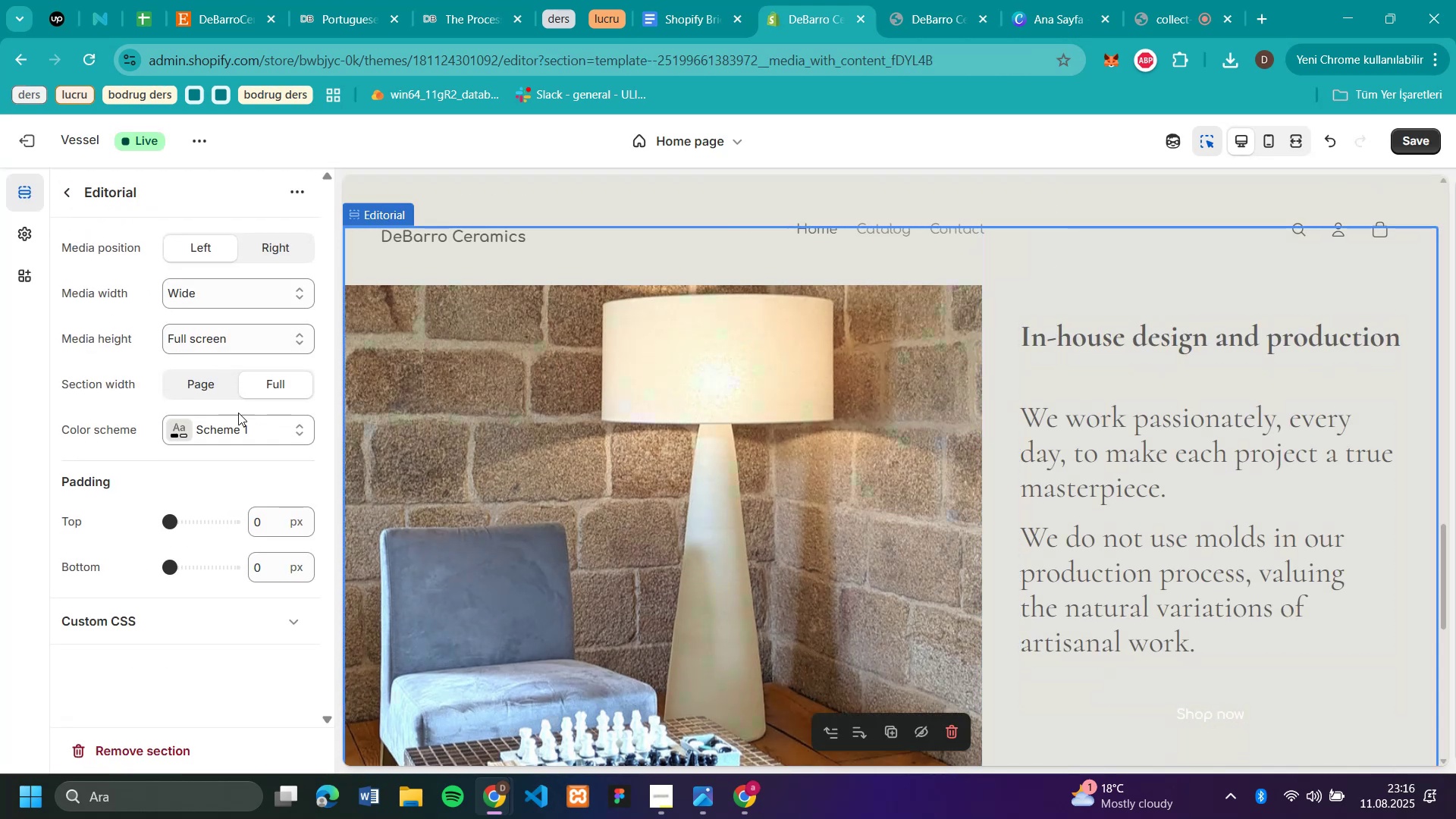 
left_click([244, 423])
 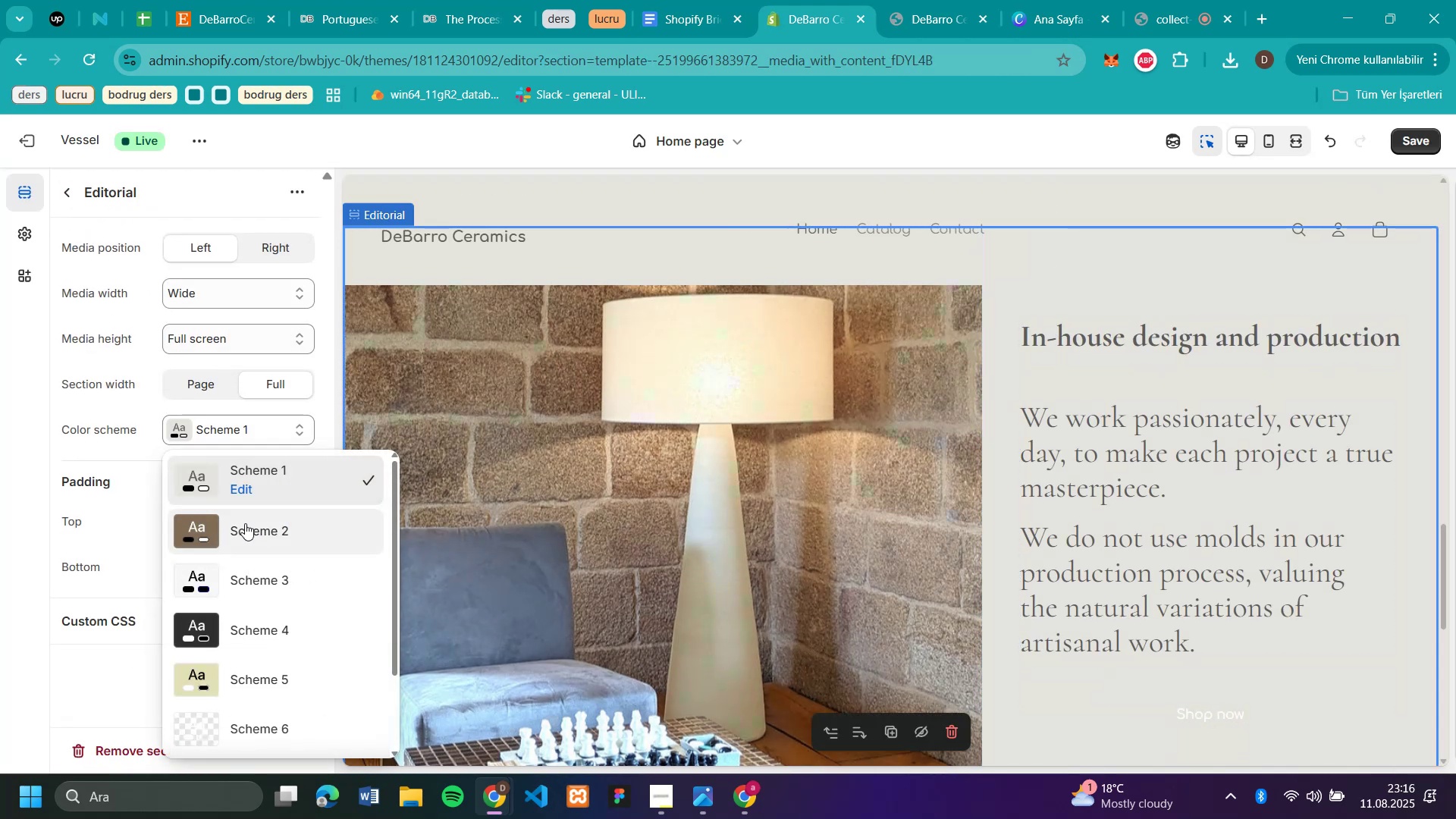 
left_click([246, 526])
 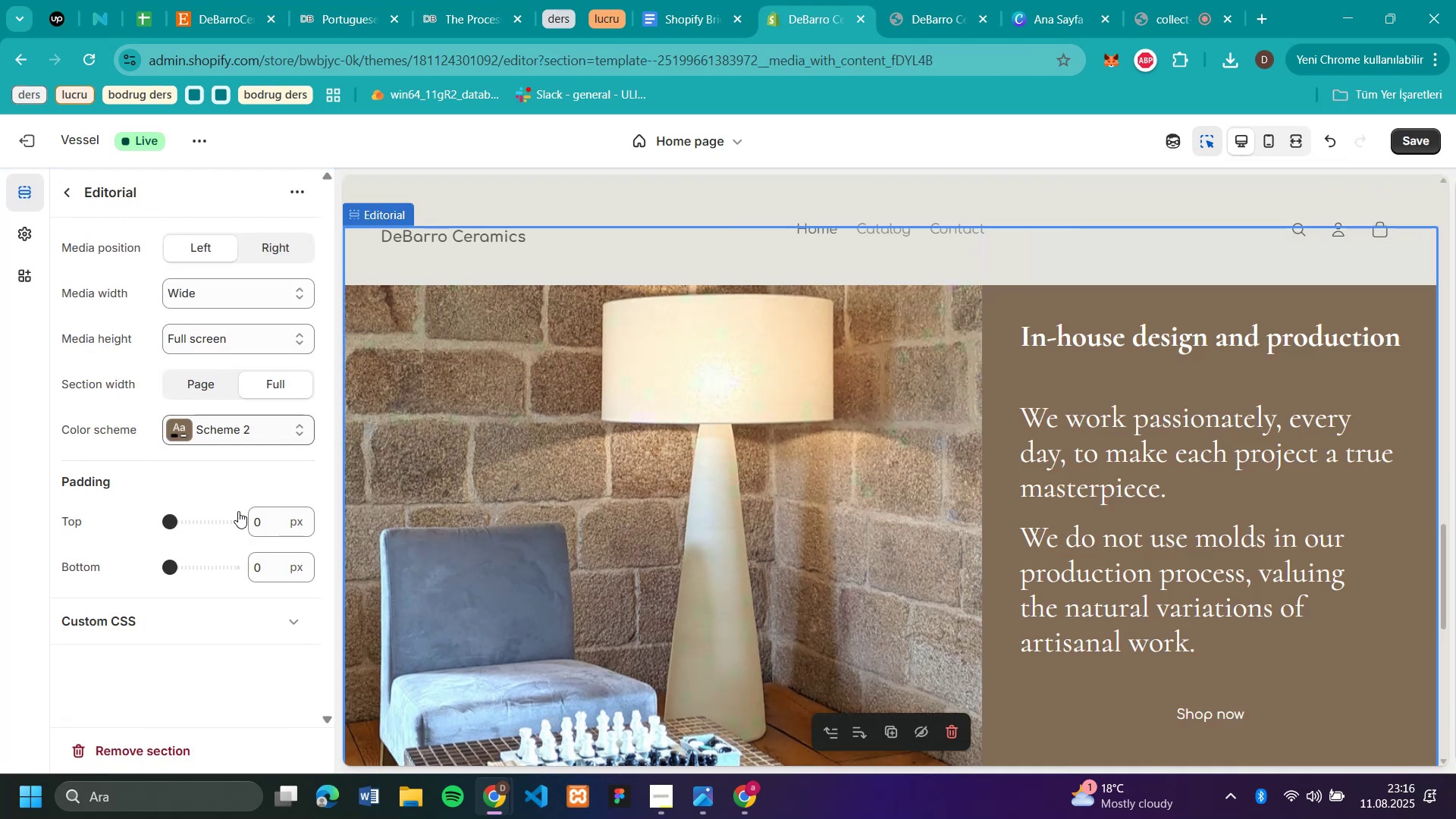 
scroll: coordinate [1455, 363], scroll_direction: up, amount: 3.0
 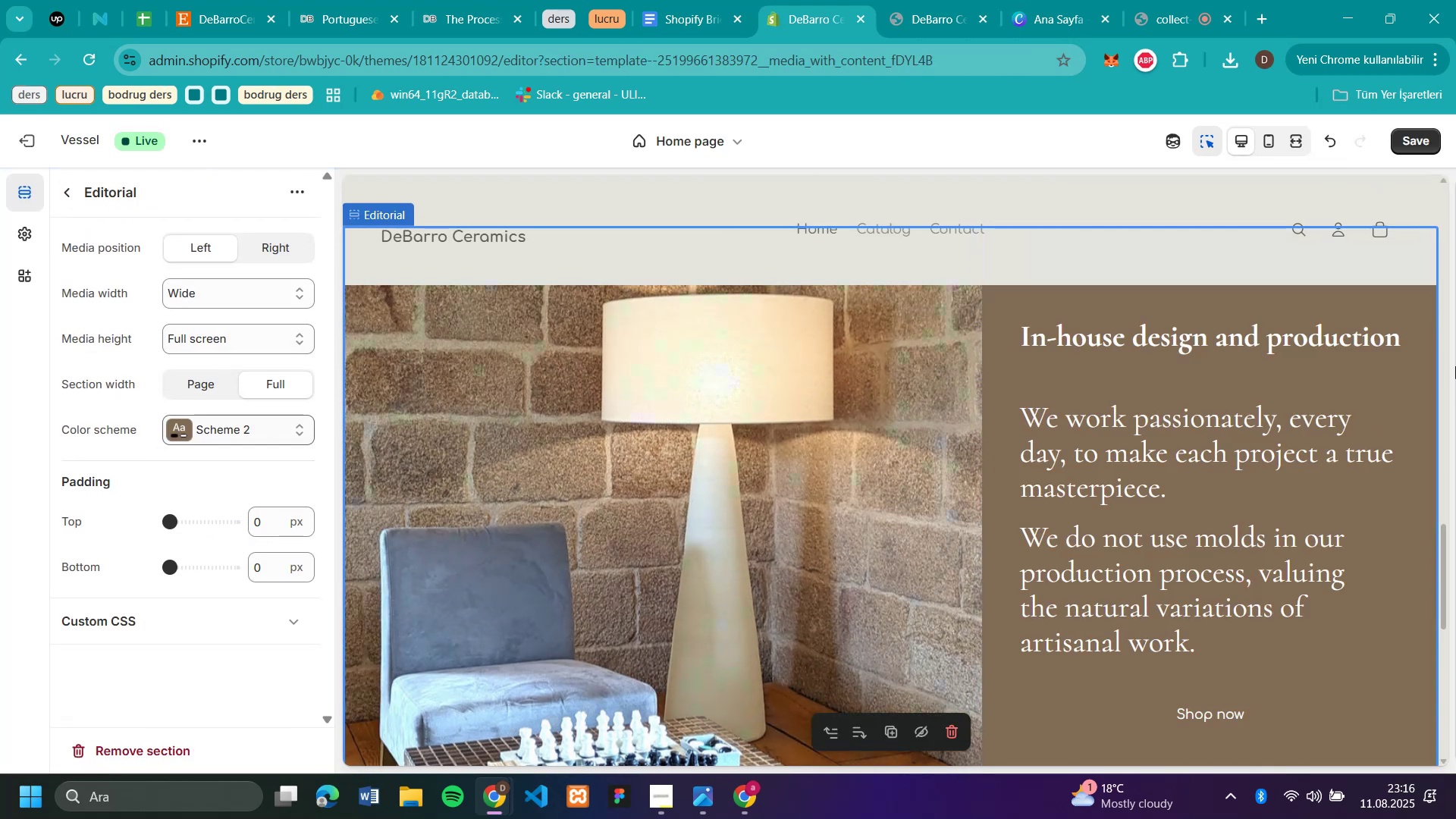 
scroll: coordinate [1252, 401], scroll_direction: none, amount: 0.0
 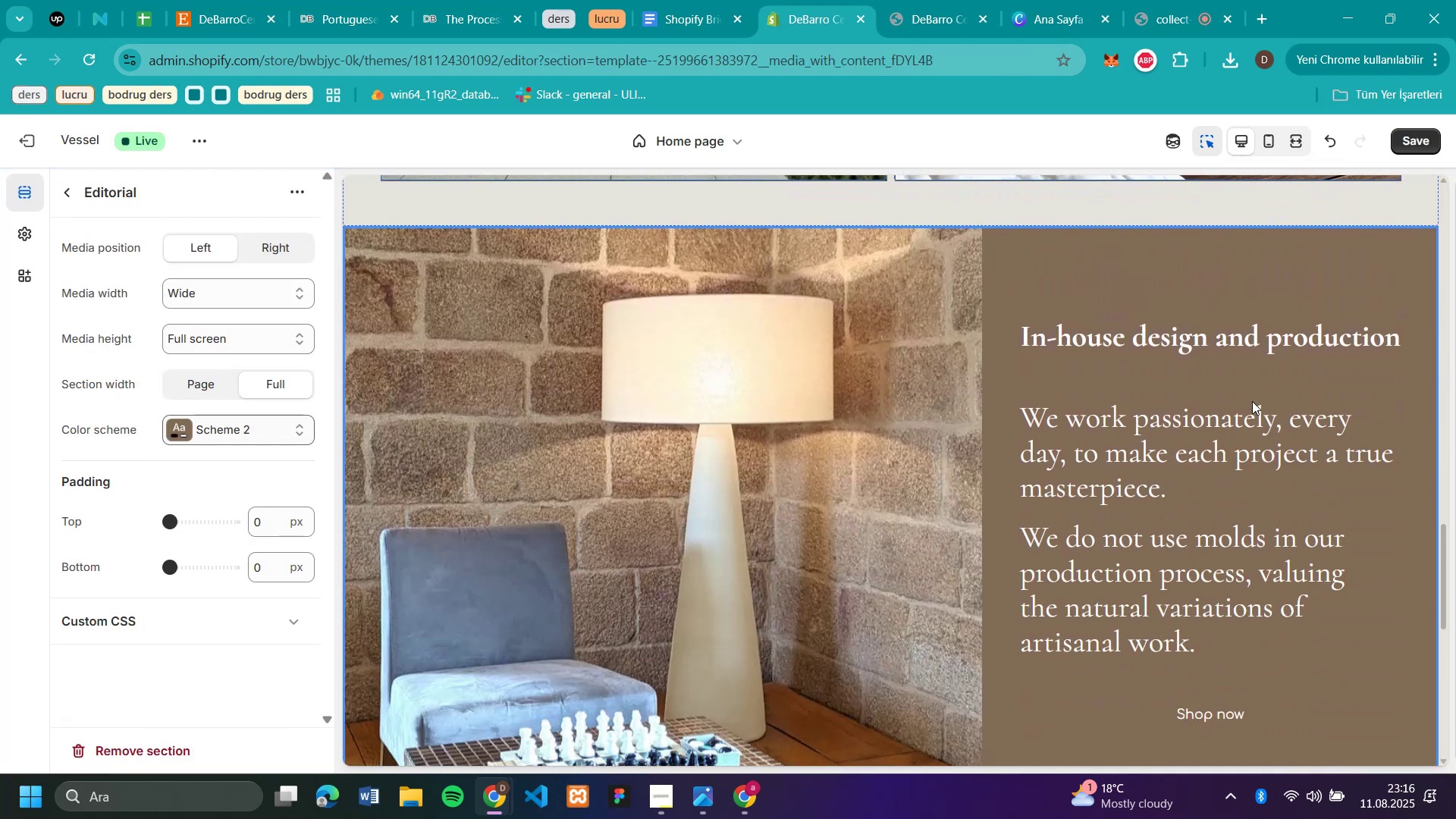 
scroll: coordinate [1252, 401], scroll_direction: down, amount: 1.0
 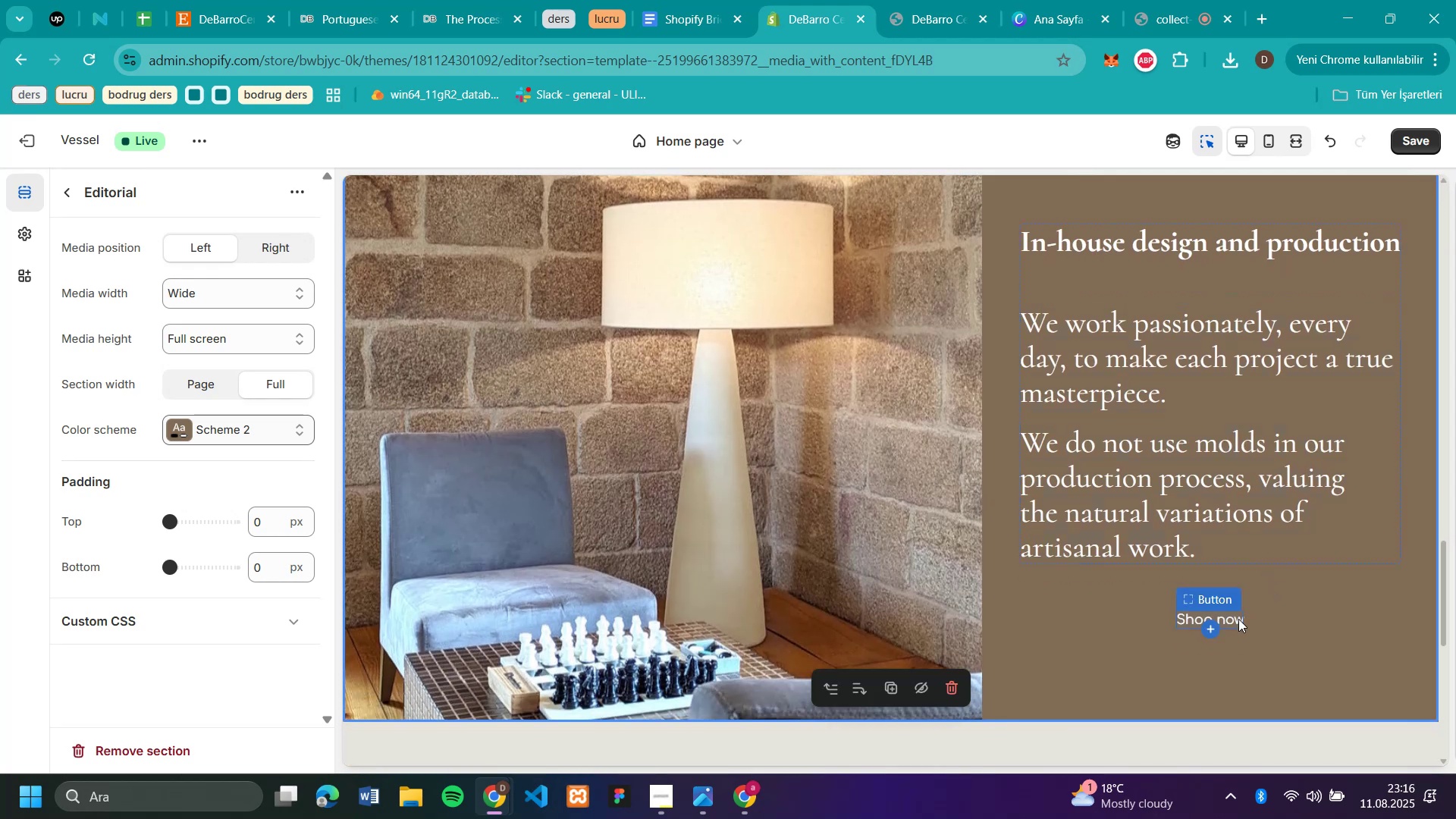 
left_click([1238, 619])
 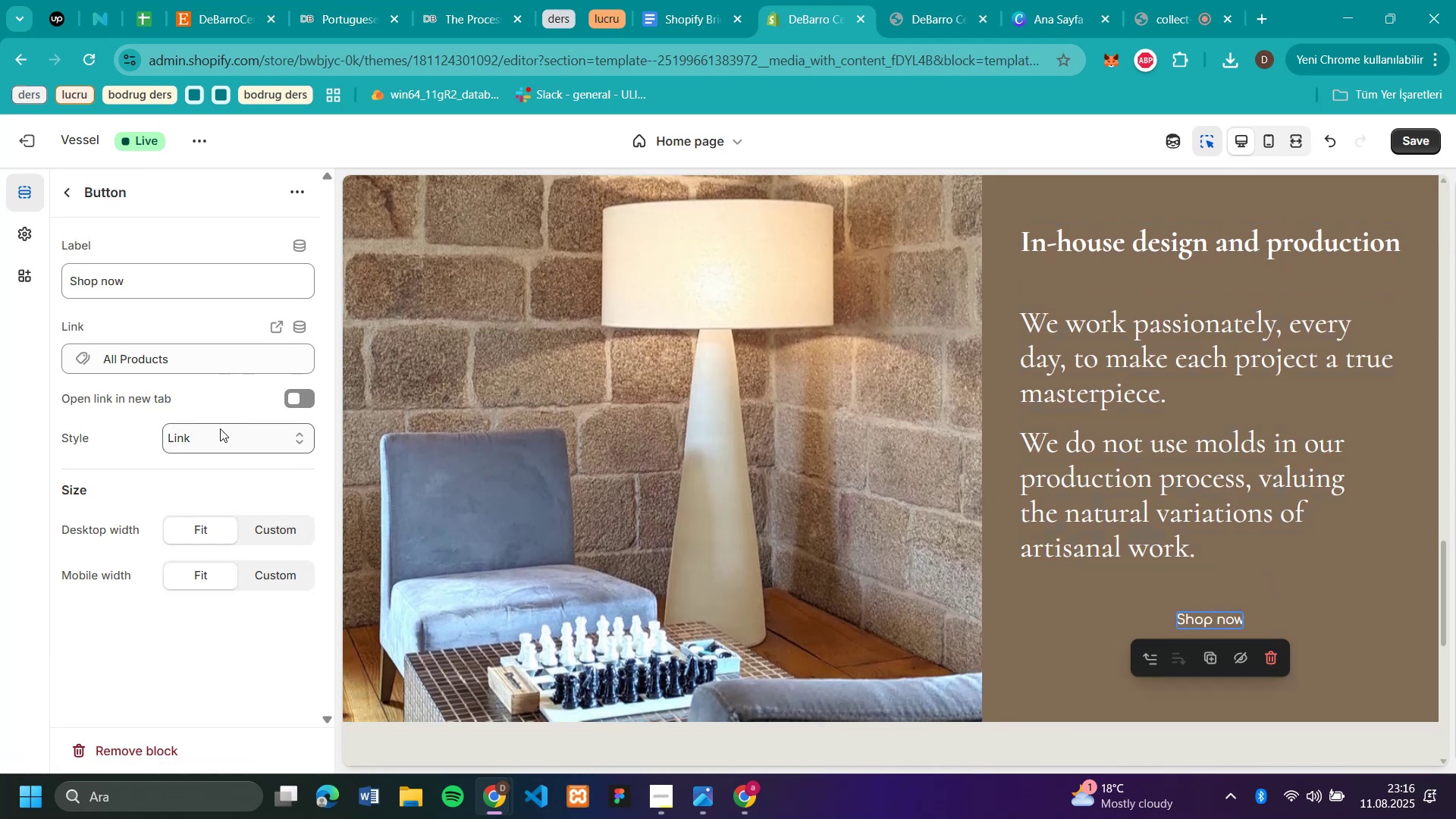 
wait(5.19)
 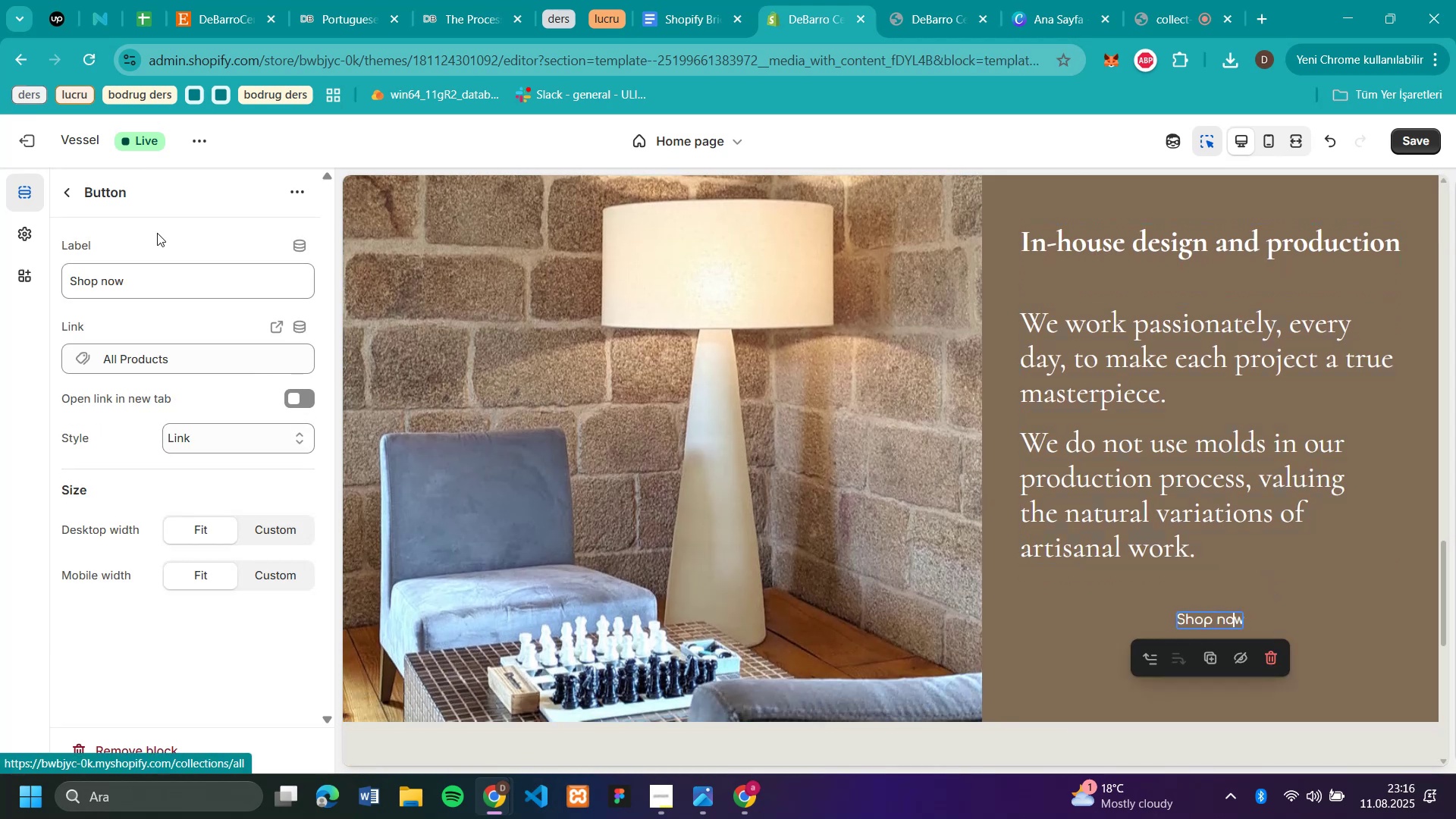 
left_click([308, 402])
 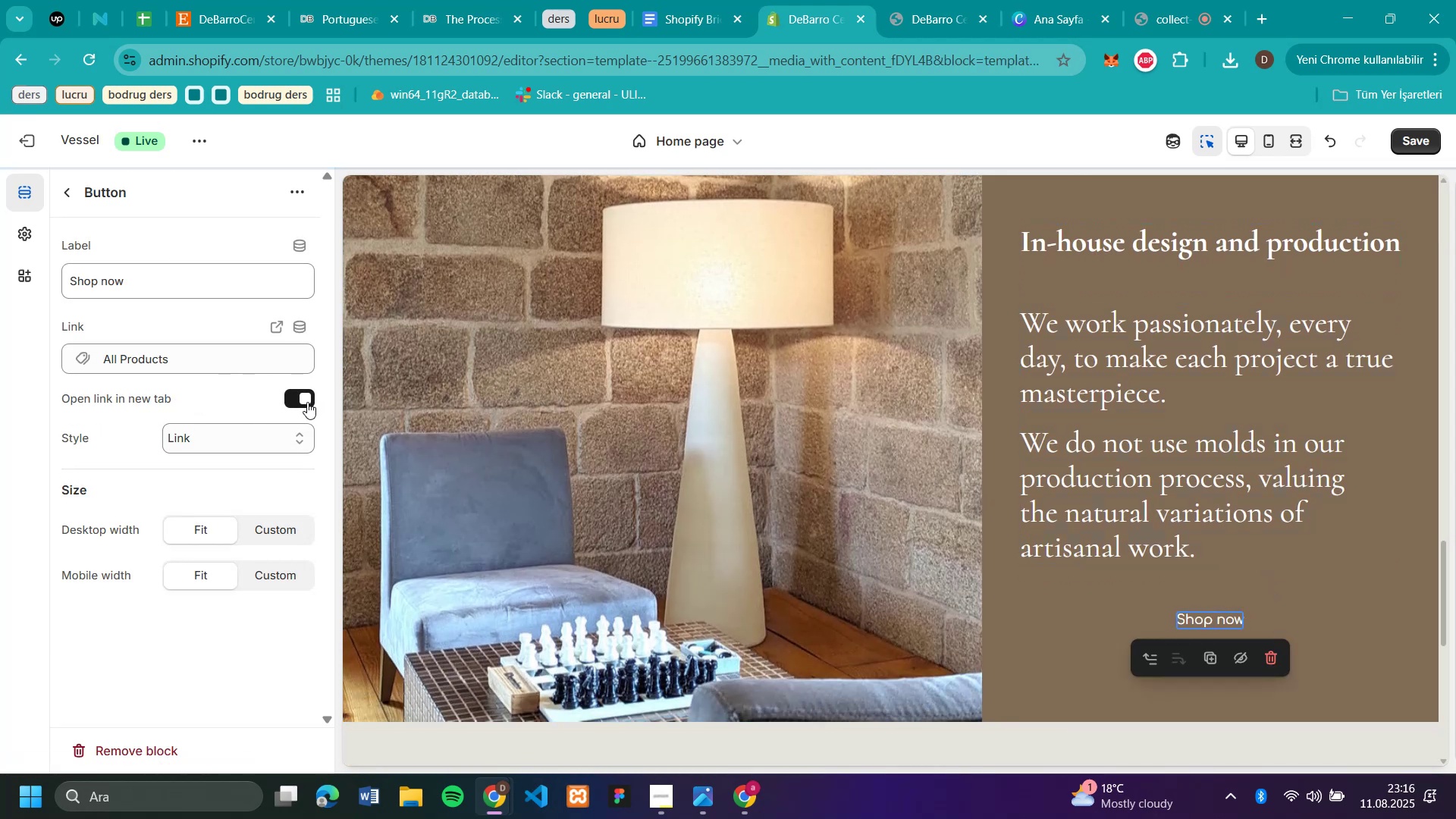 
left_click([293, 401])
 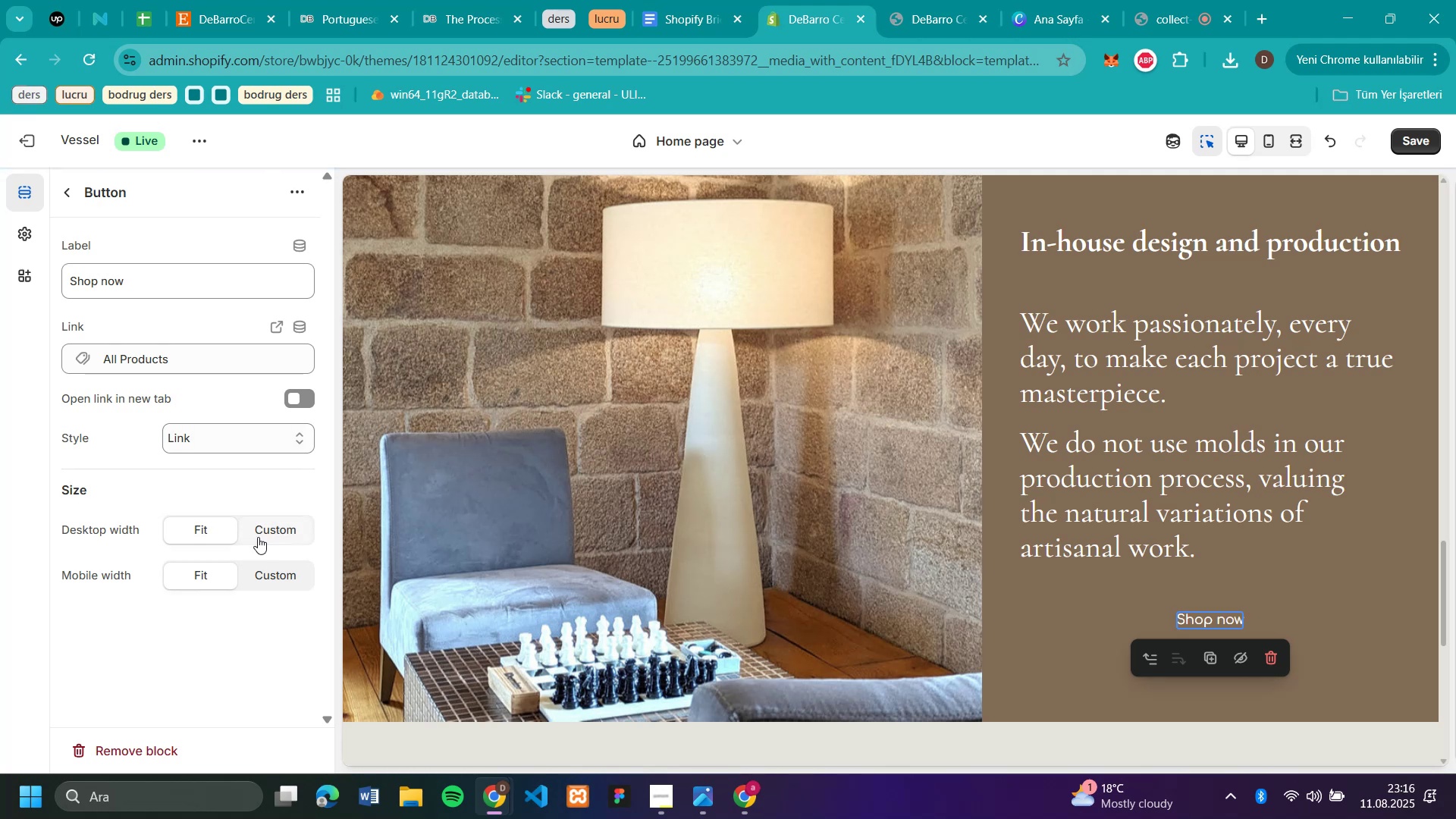 
left_click([259, 530])
 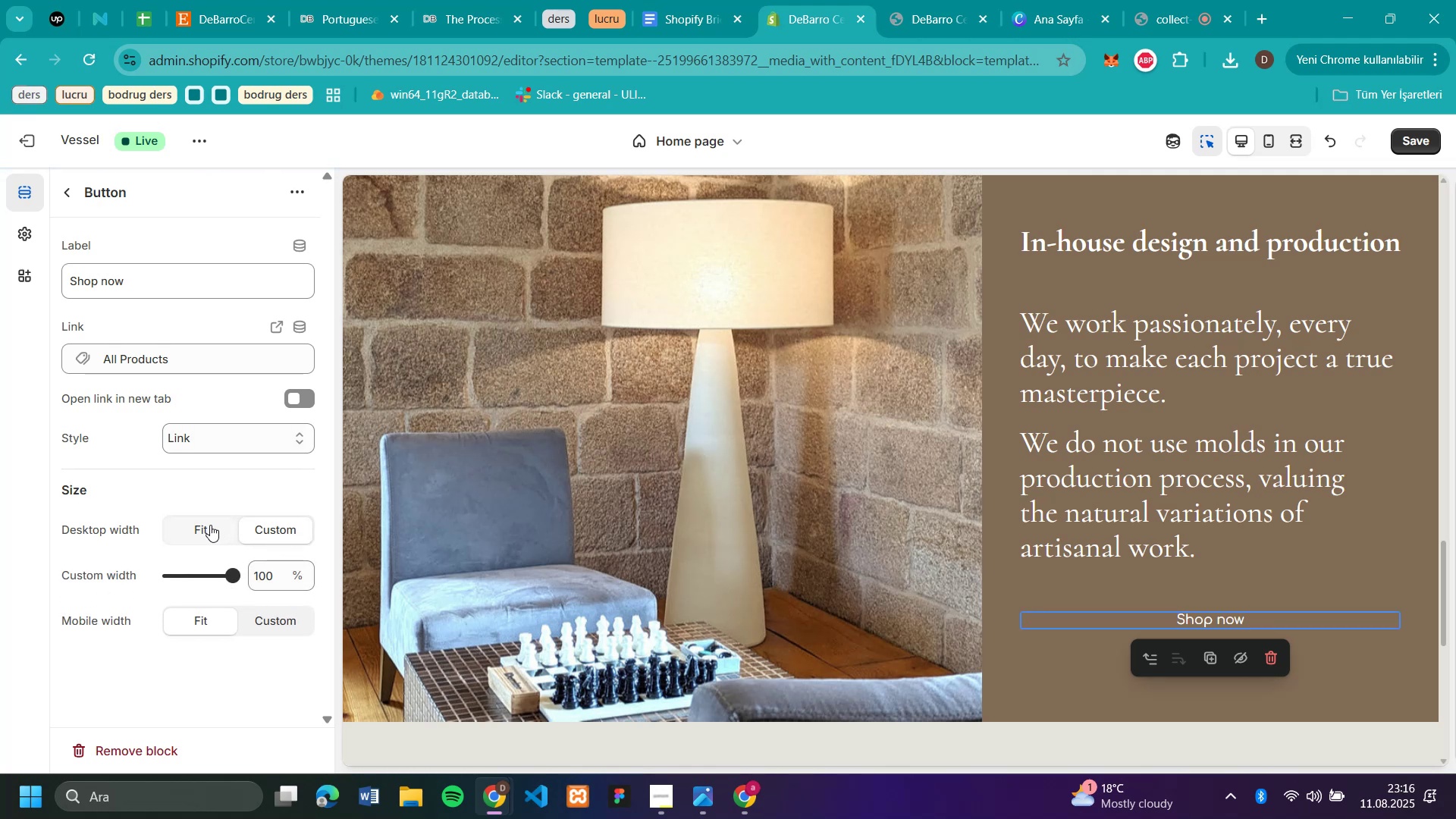 
left_click([271, 579])
 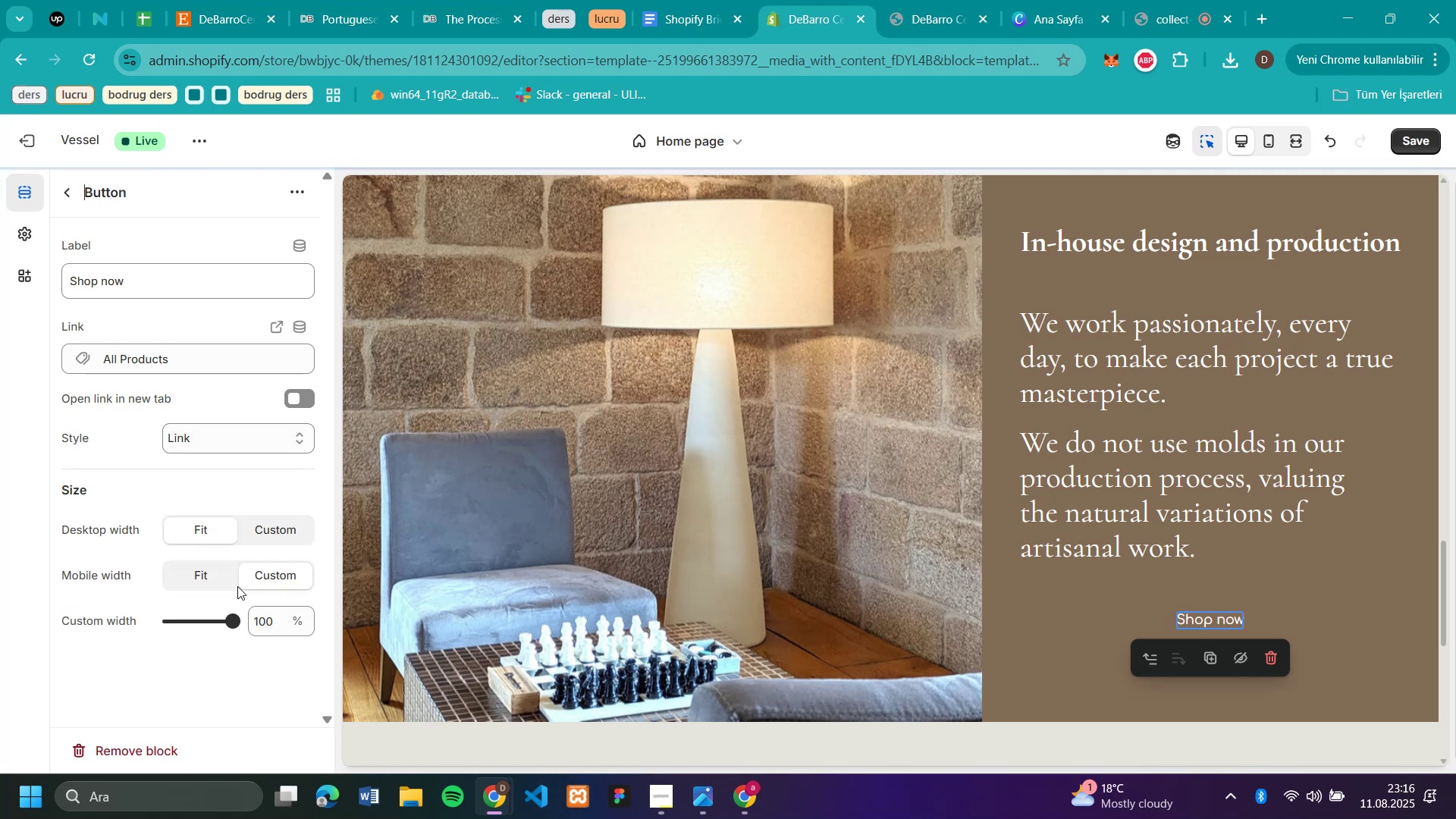 
left_click([222, 574])
 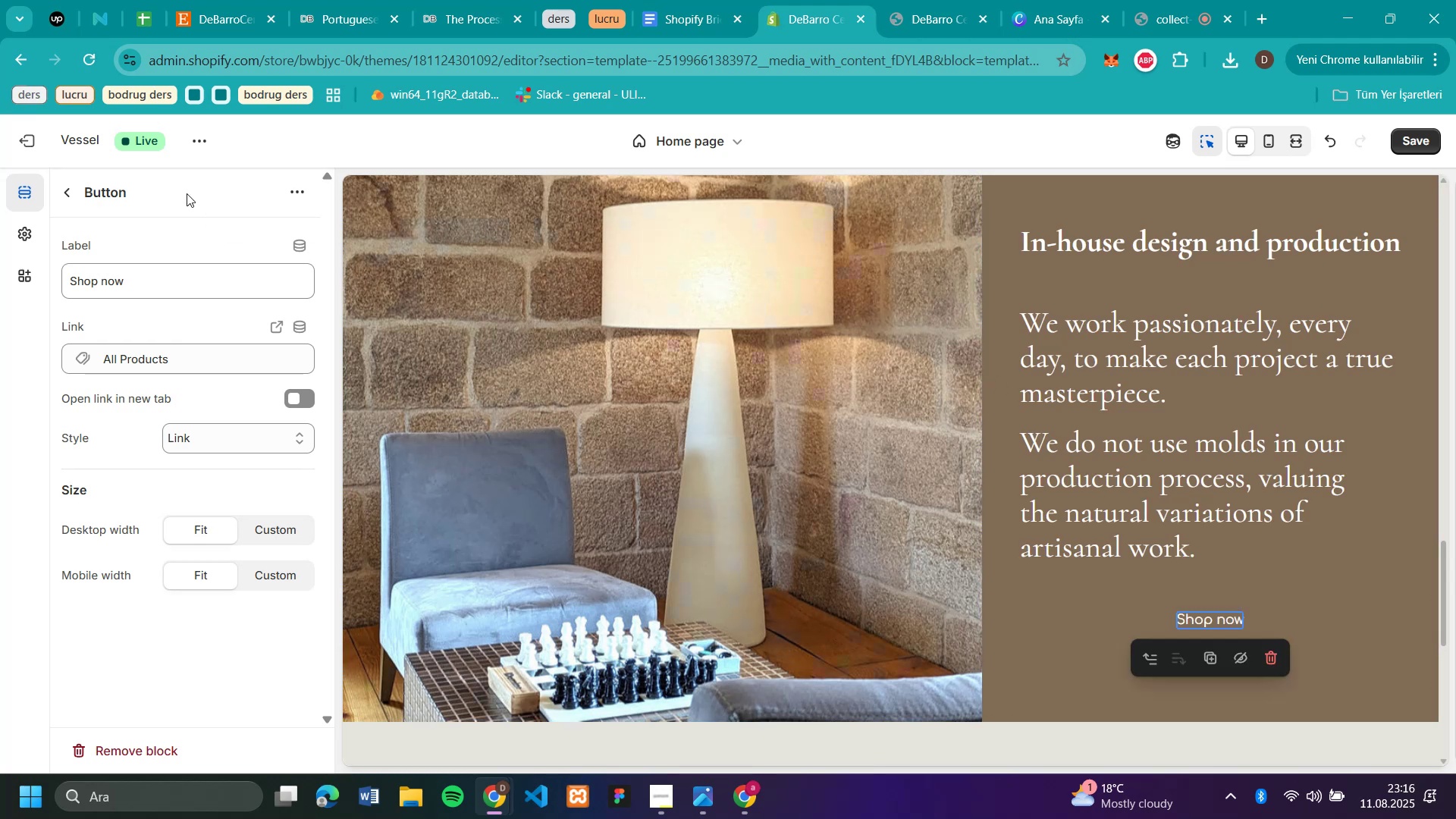 
wait(7.04)
 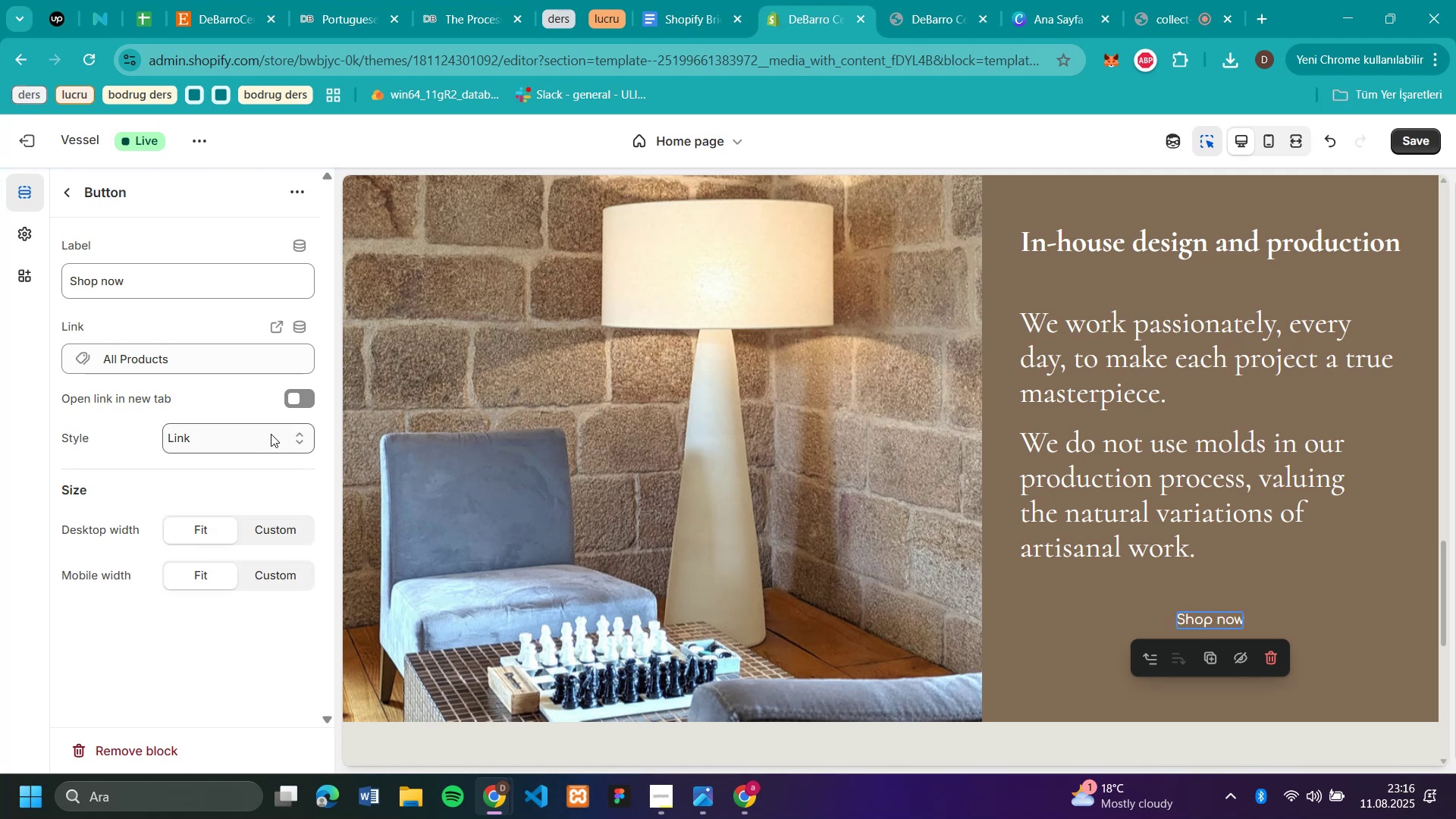 
left_click([69, 186])
 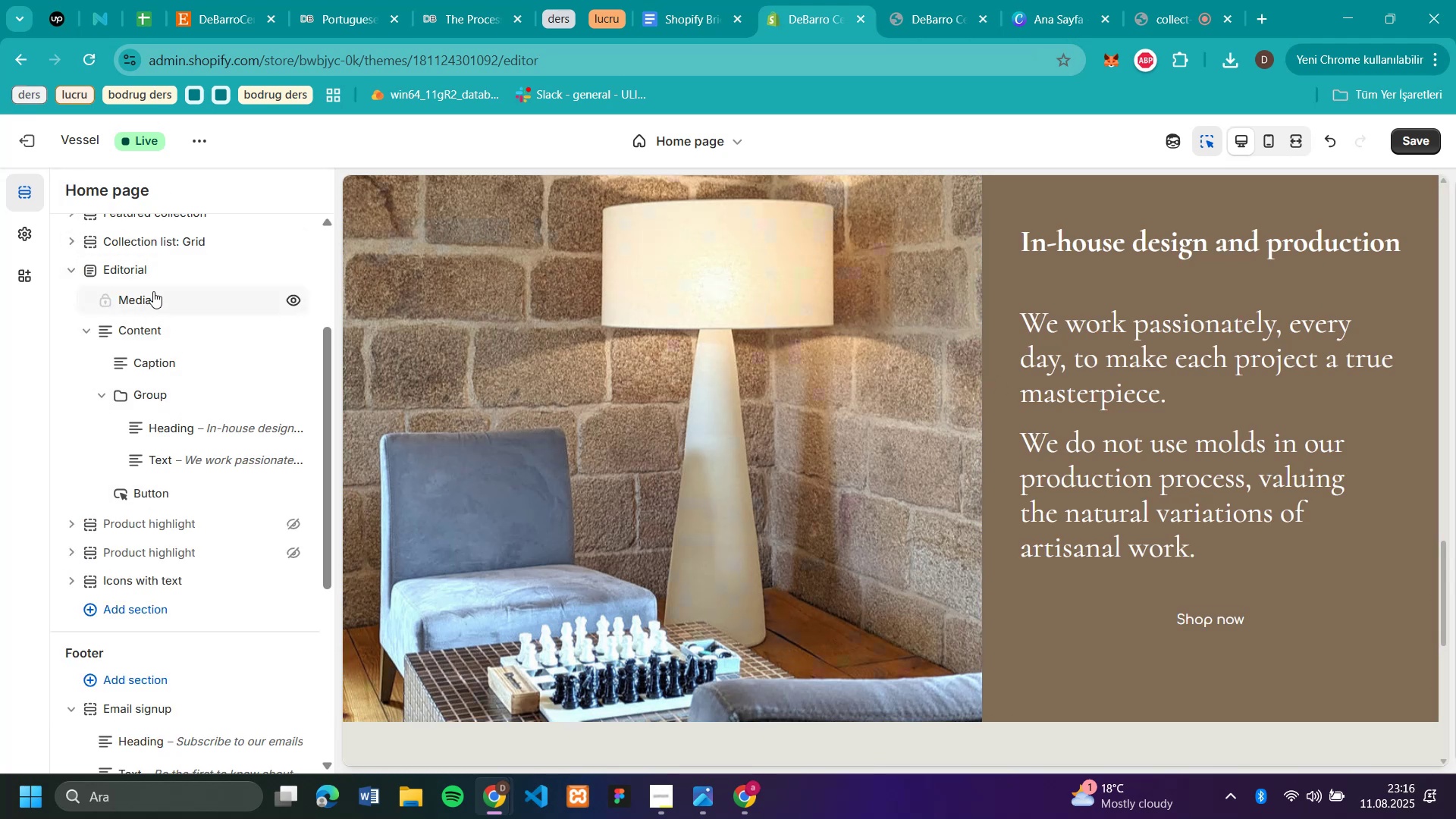 
left_click([146, 269])
 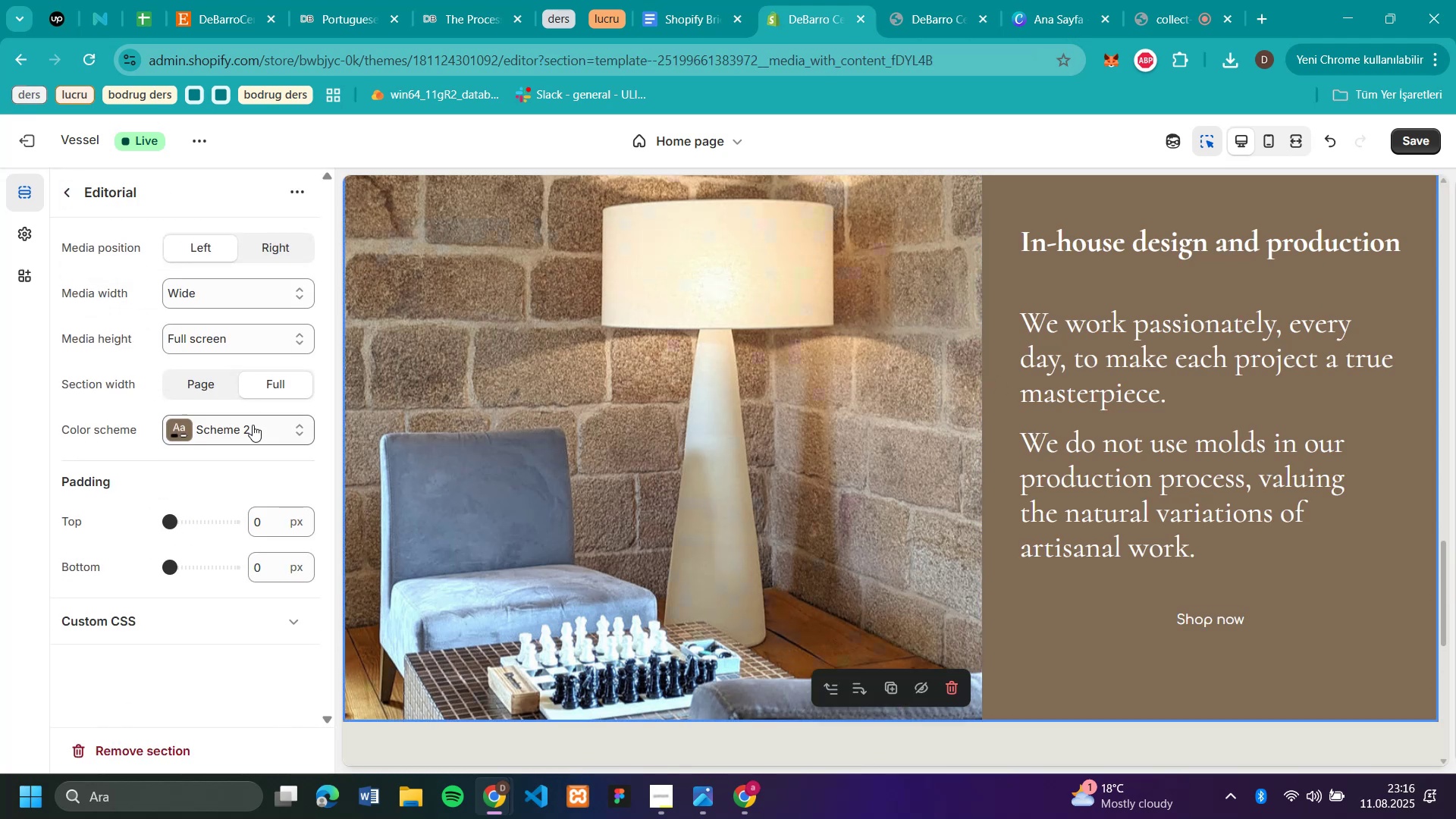 
left_click([252, 433])
 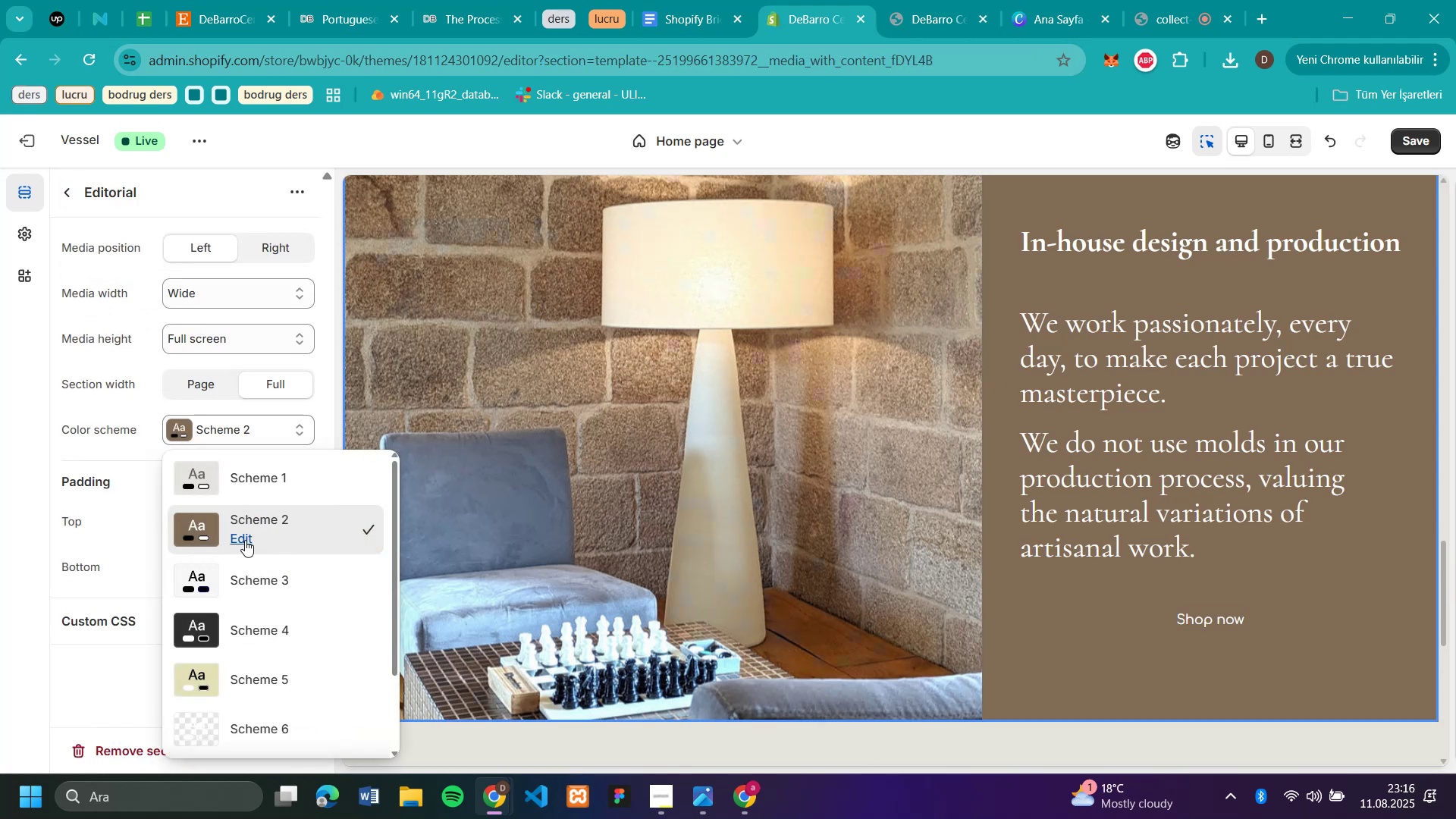 
left_click([239, 537])
 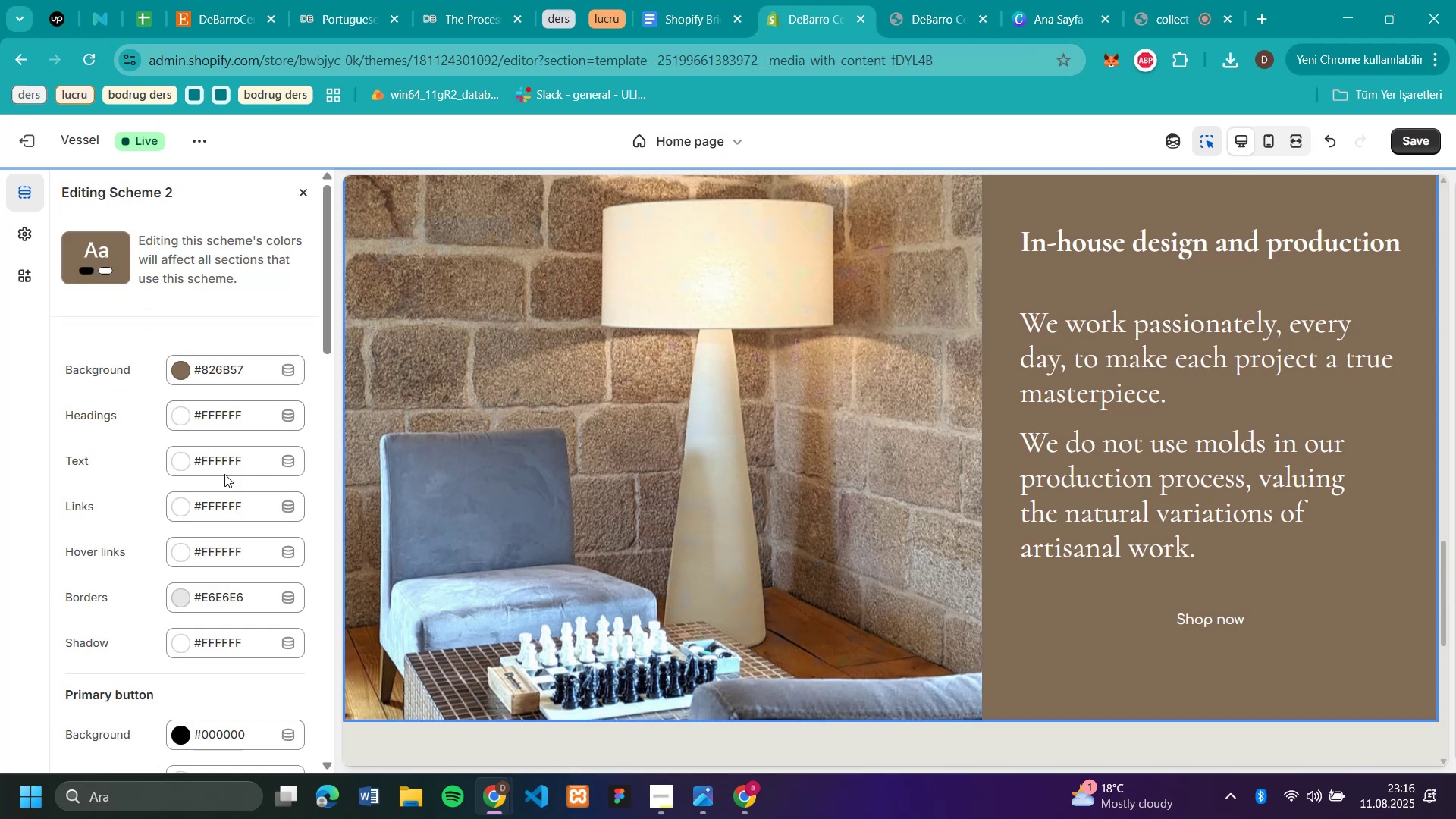 
scroll: coordinate [134, 457], scroll_direction: up, amount: 3.0
 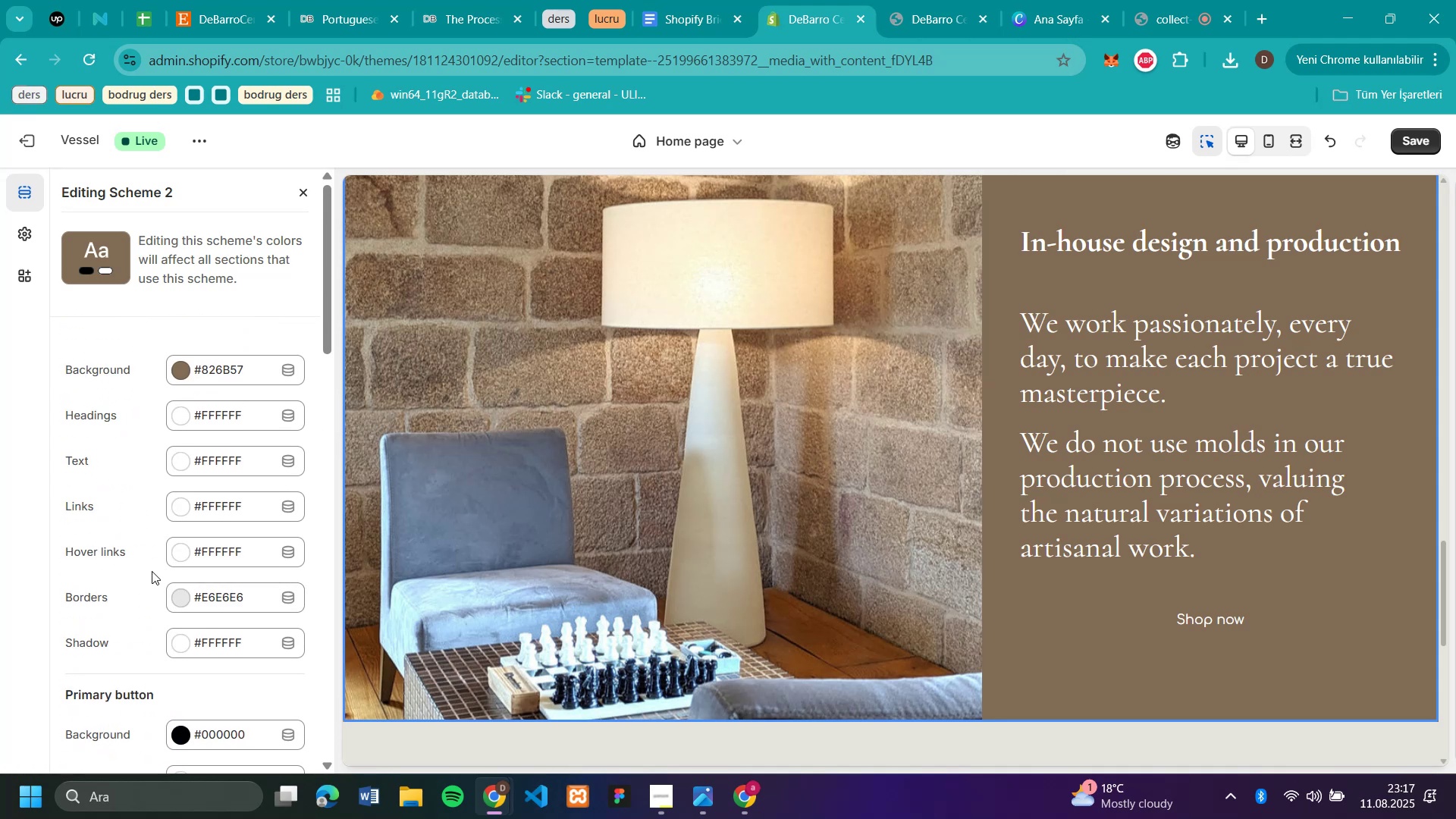 
wait(7.68)
 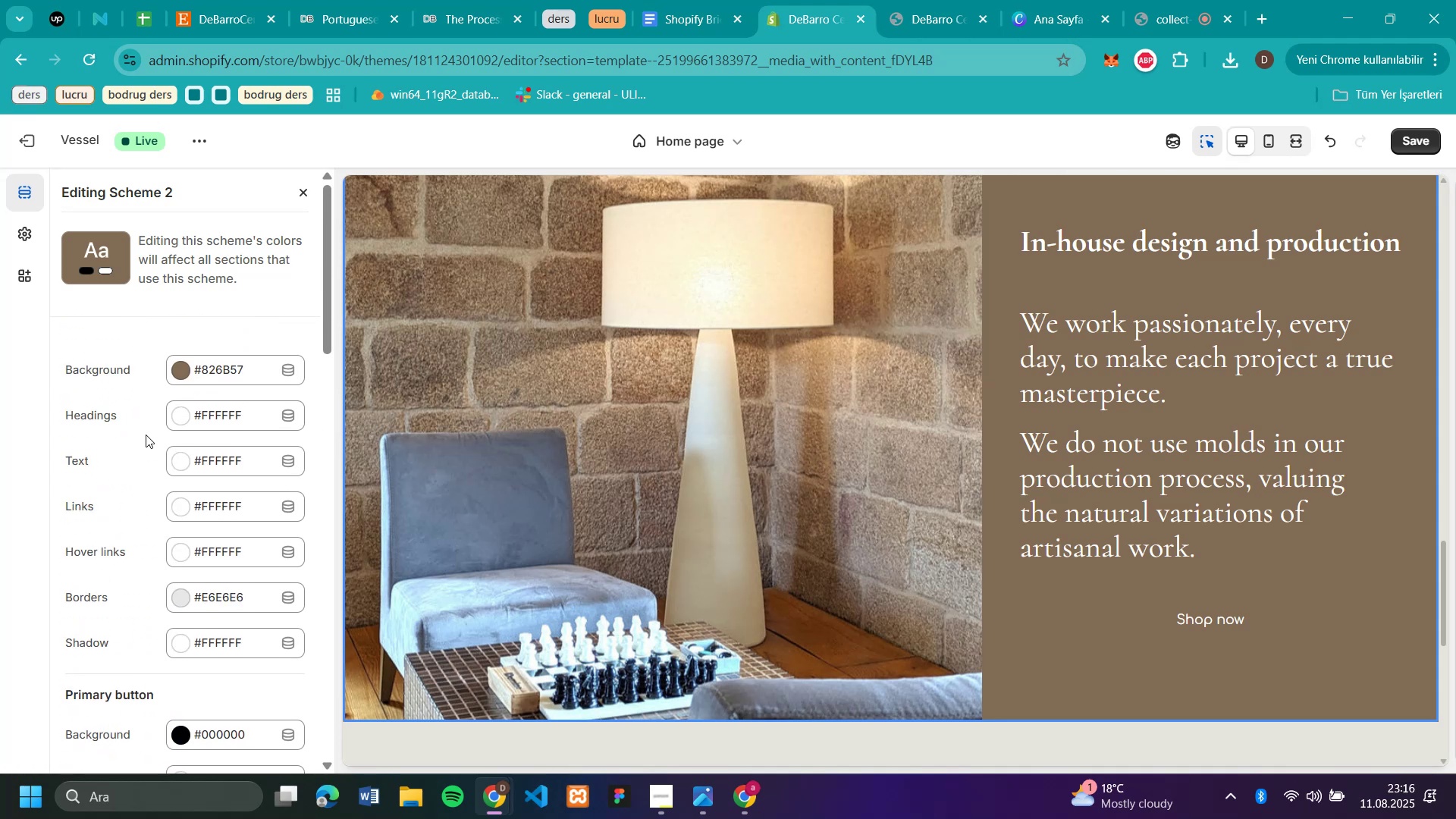 
scroll: coordinate [115, 493], scroll_direction: down, amount: 7.0
 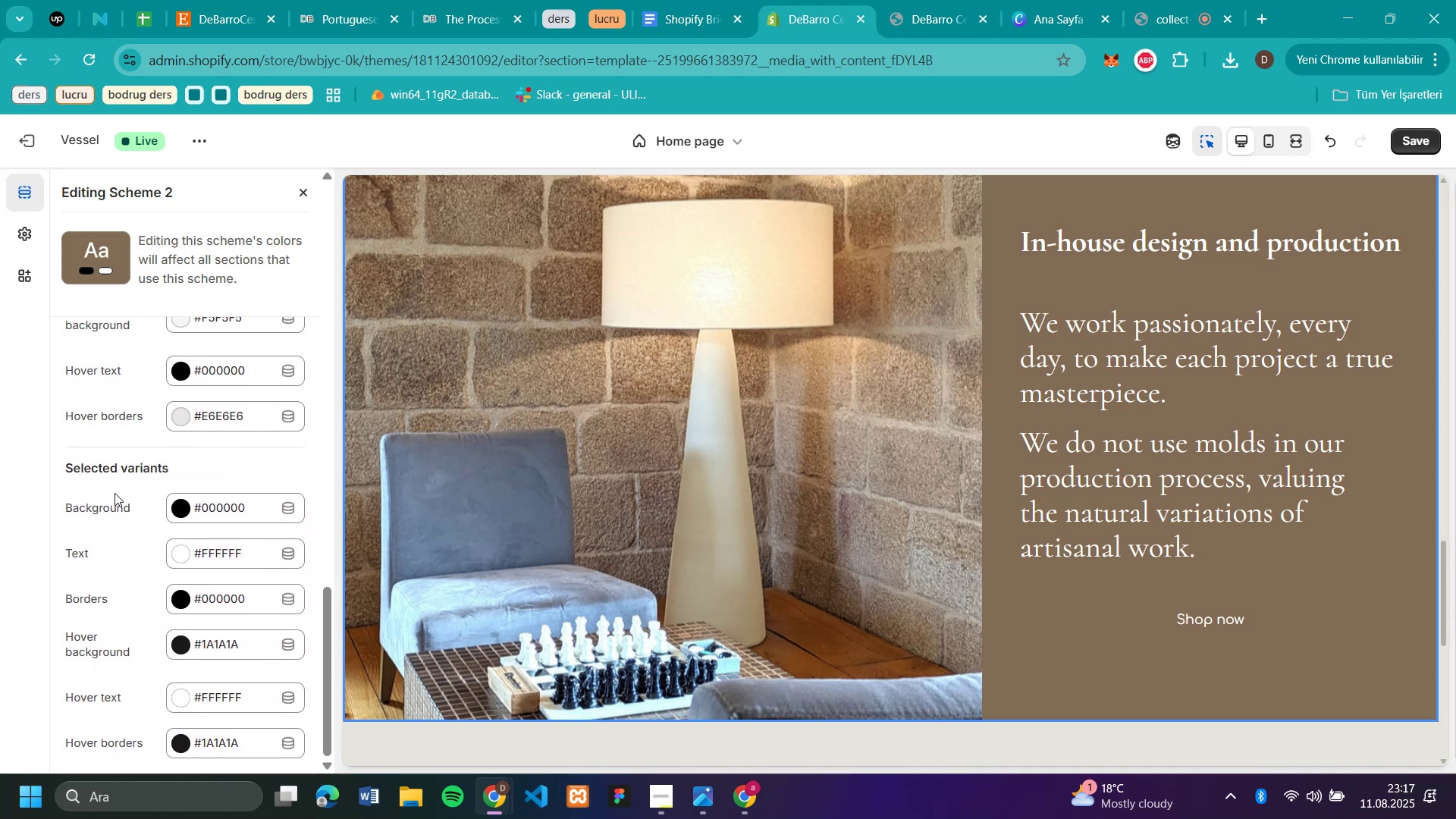 
scroll: coordinate [177, 564], scroll_direction: up, amount: 10.0
 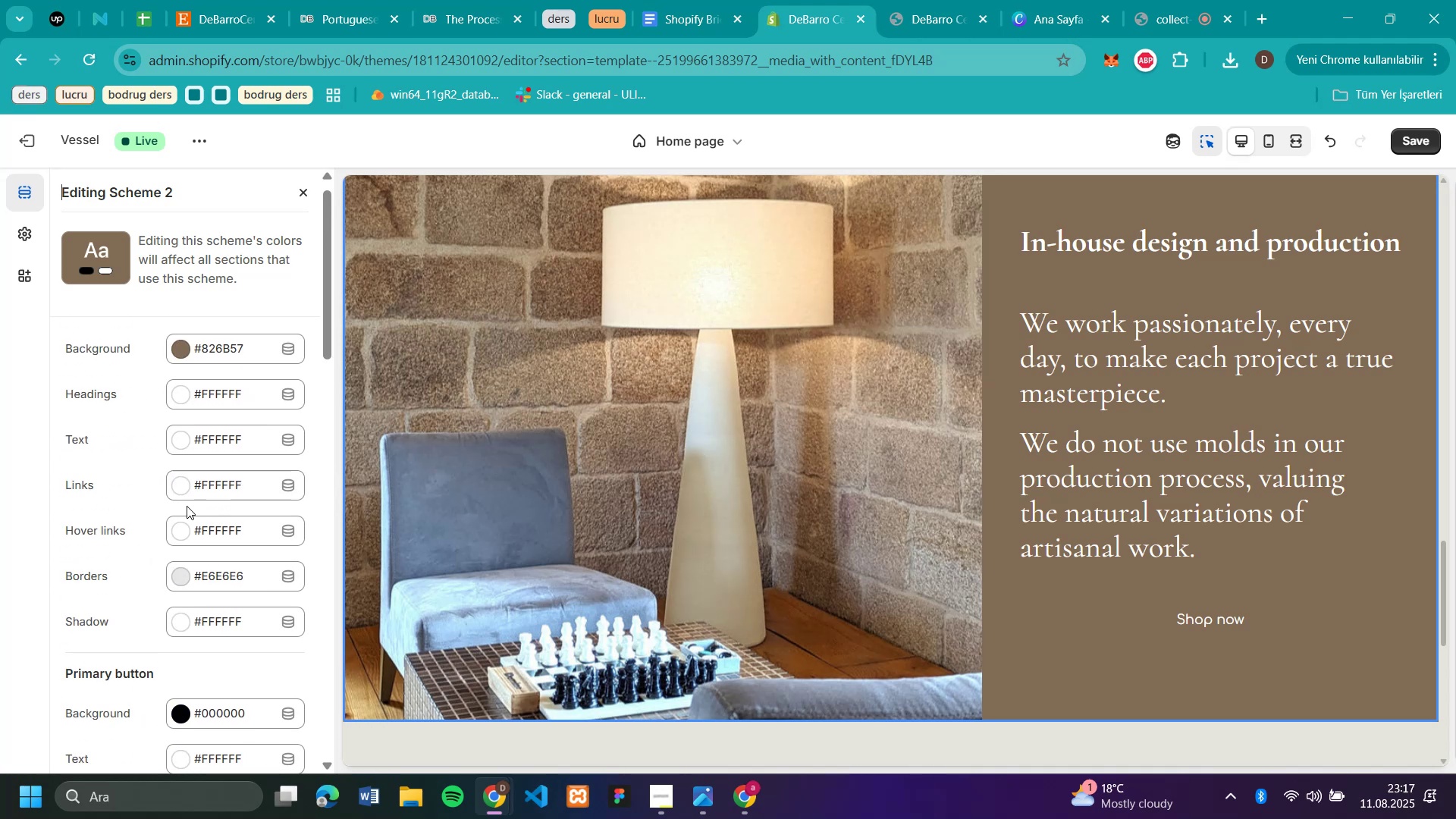 
scroll: coordinate [137, 592], scroll_direction: down, amount: 3.0
 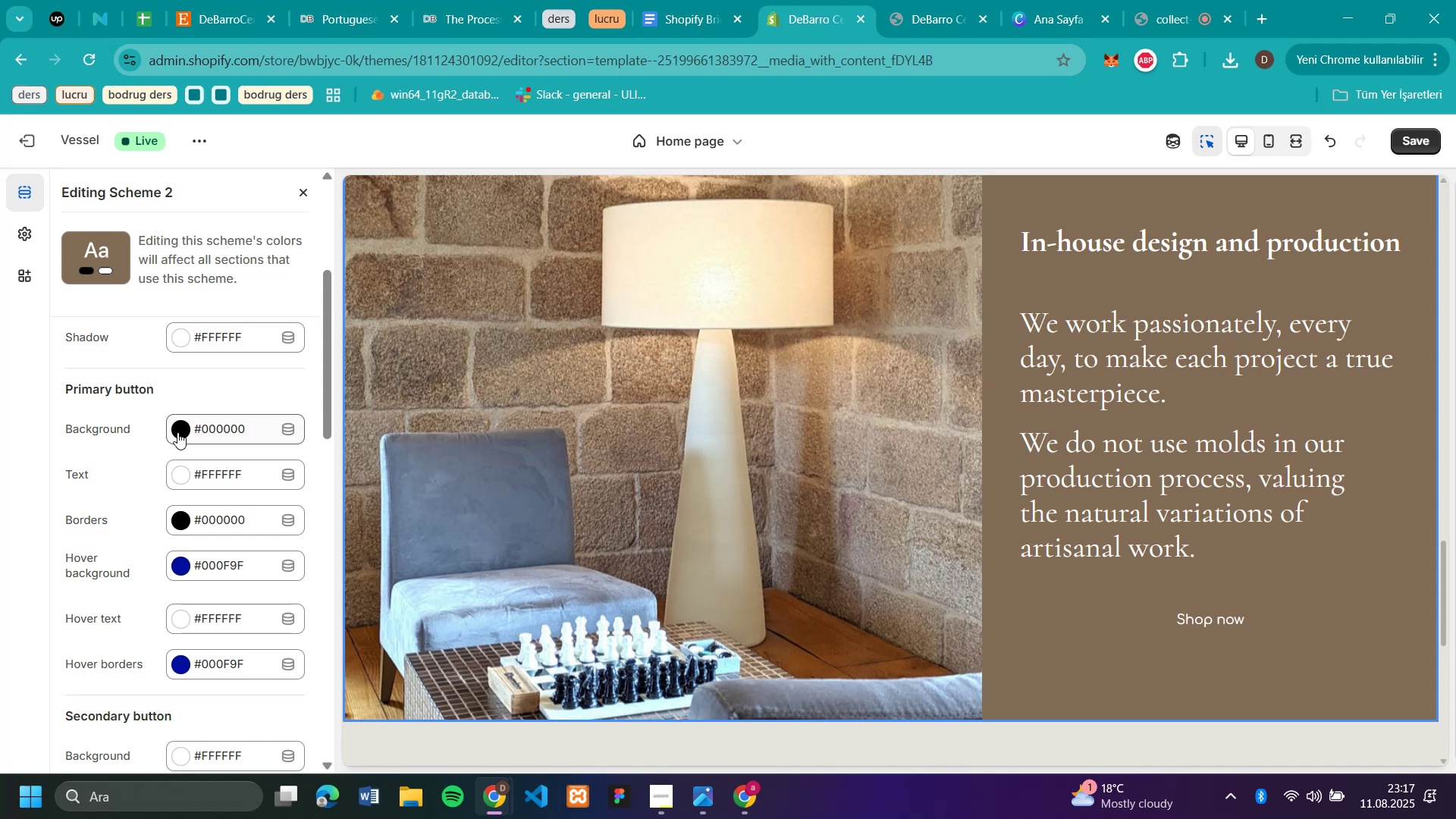 
left_click([177, 432])
 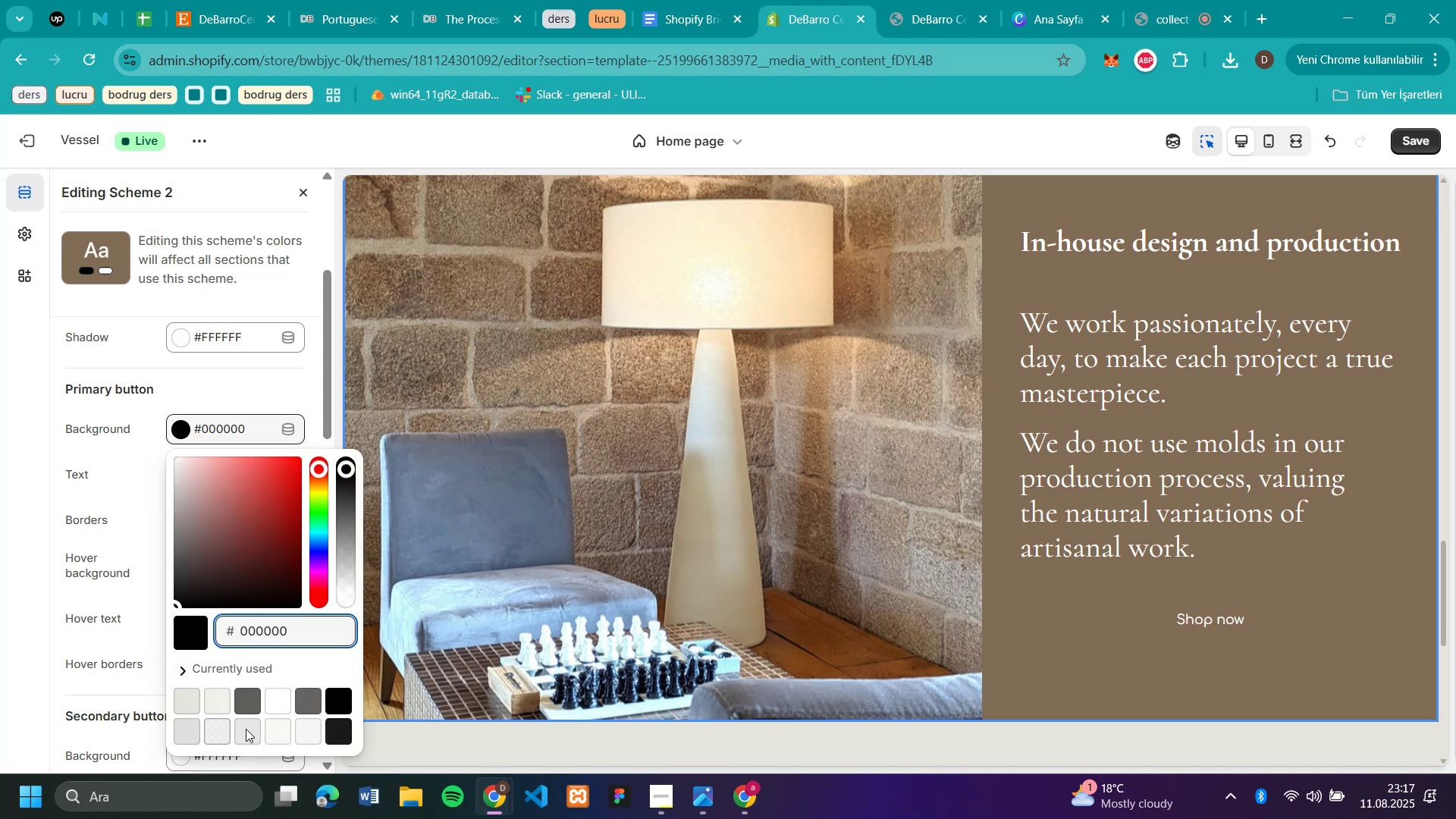 
left_click([186, 701])
 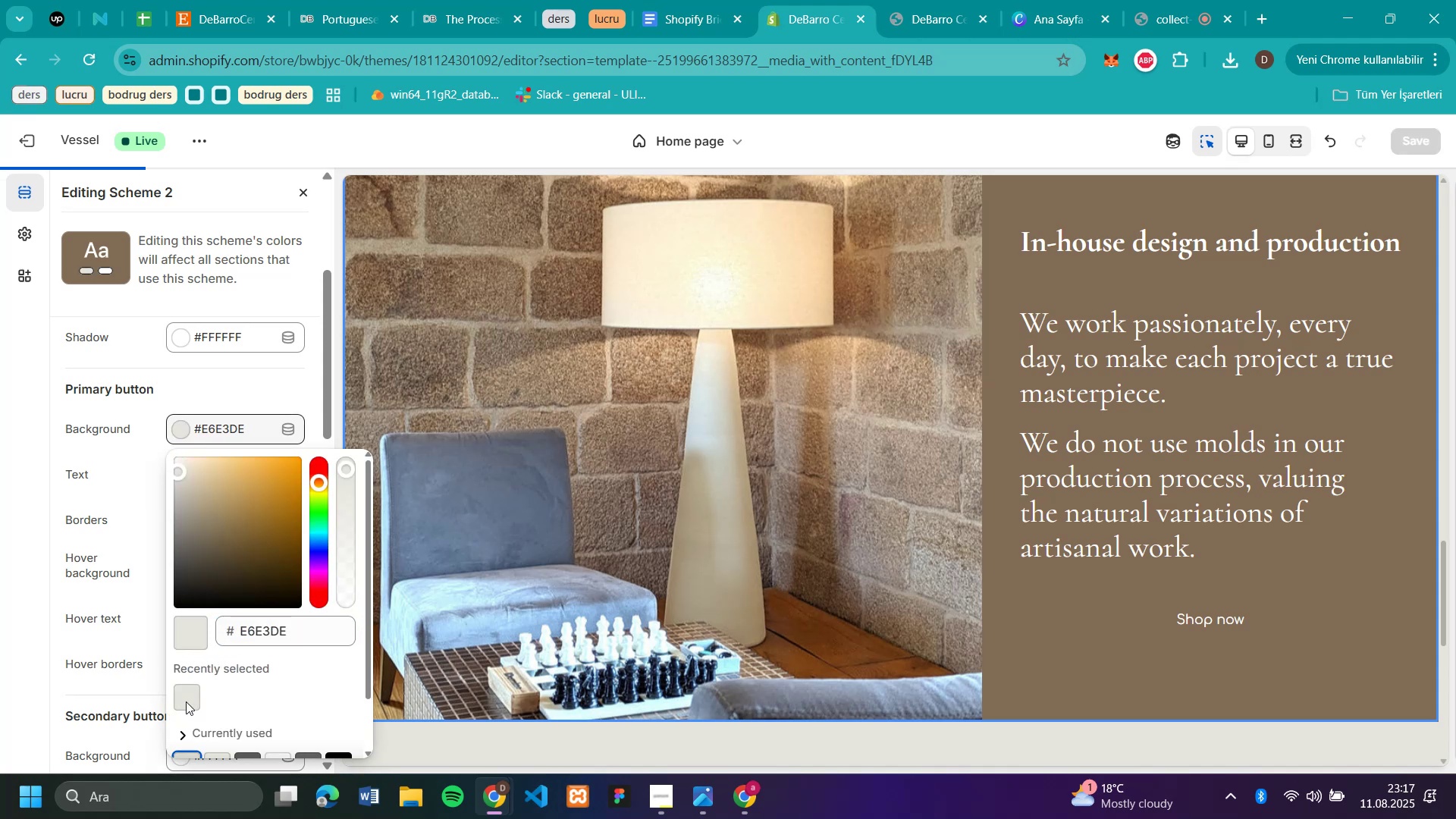 
scroll: coordinate [1097, 577], scroll_direction: down, amount: 14.0
 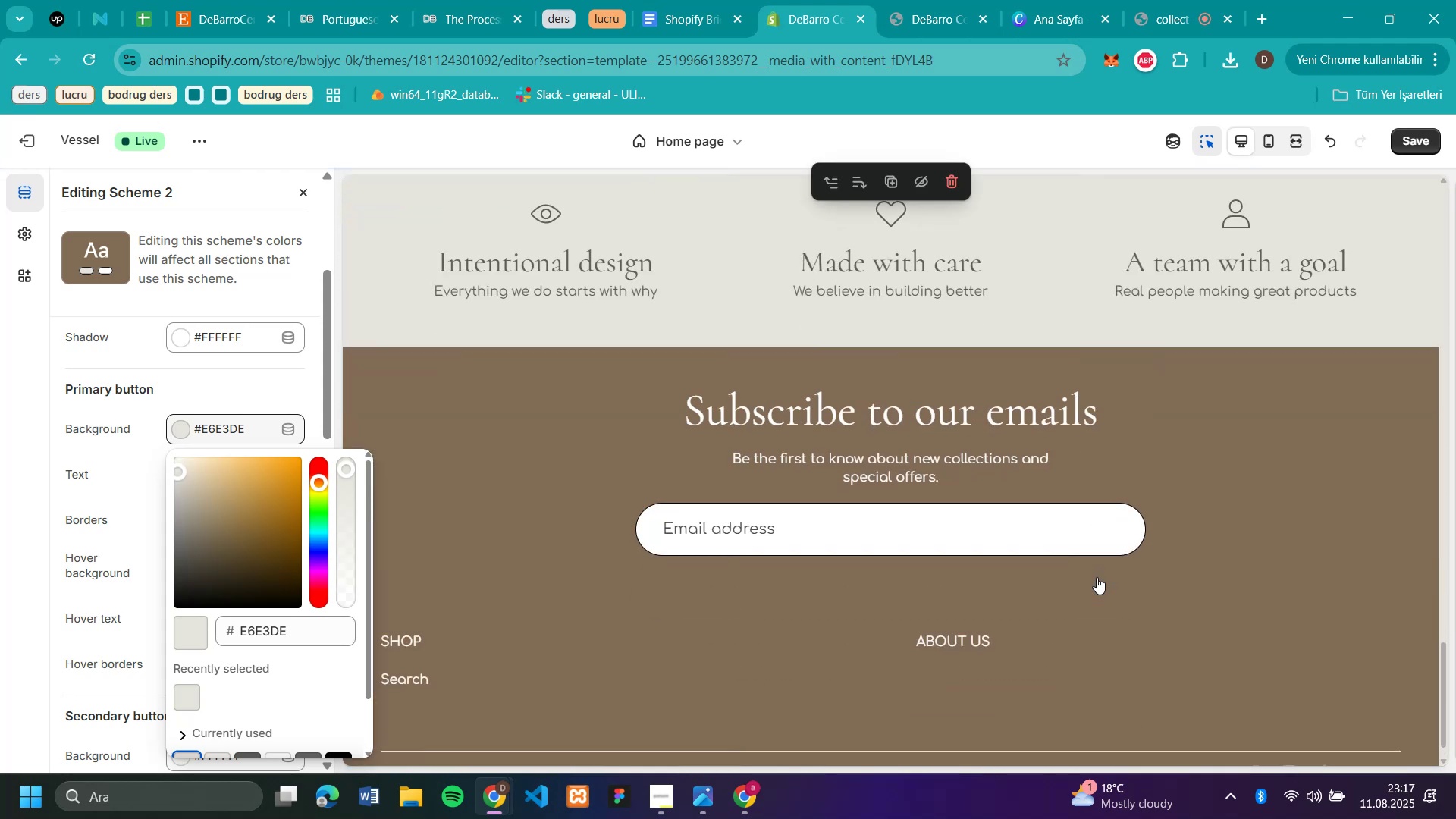 
scroll: coordinate [1097, 577], scroll_direction: up, amount: 8.0
 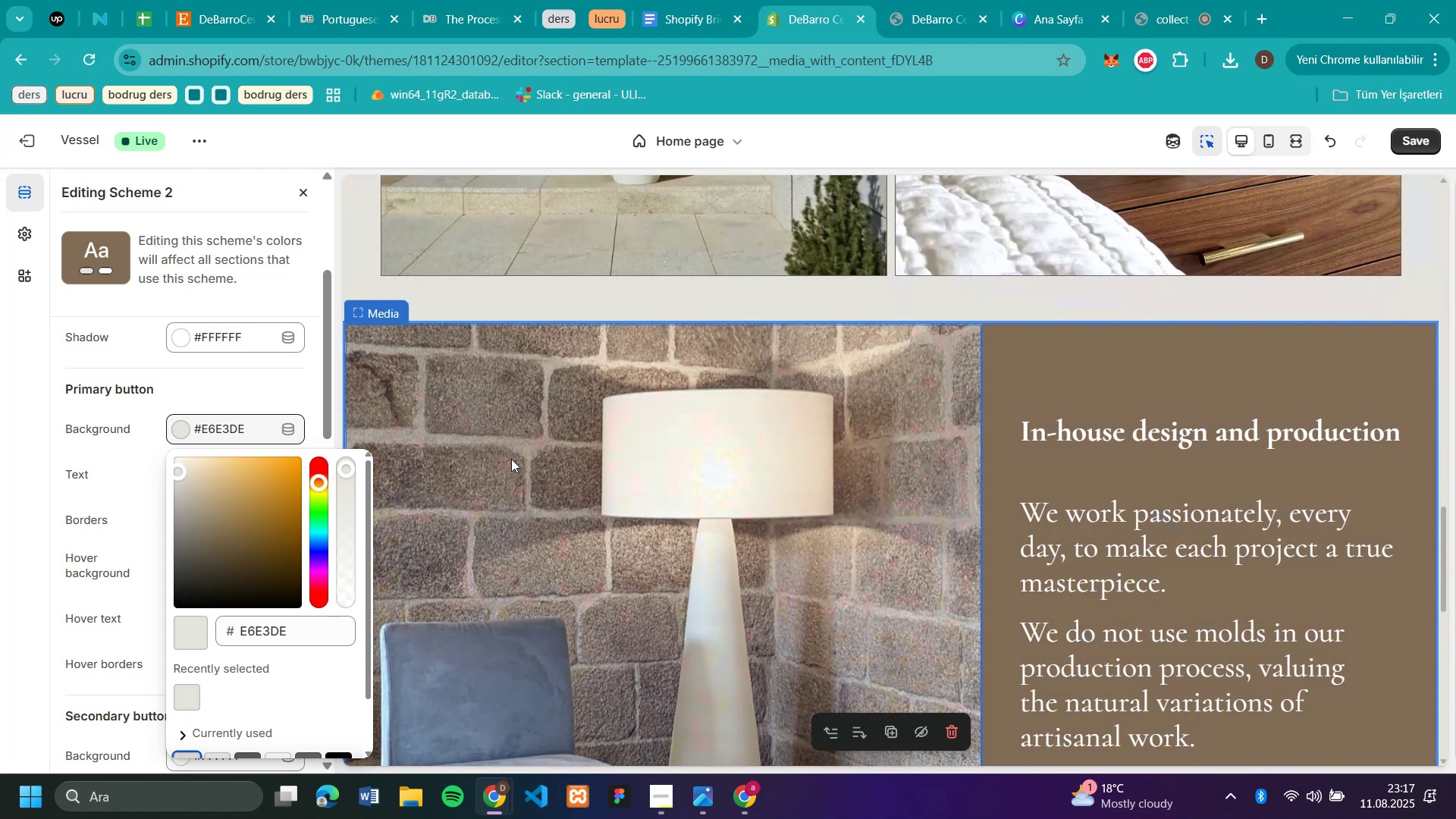 
wait(11.14)
 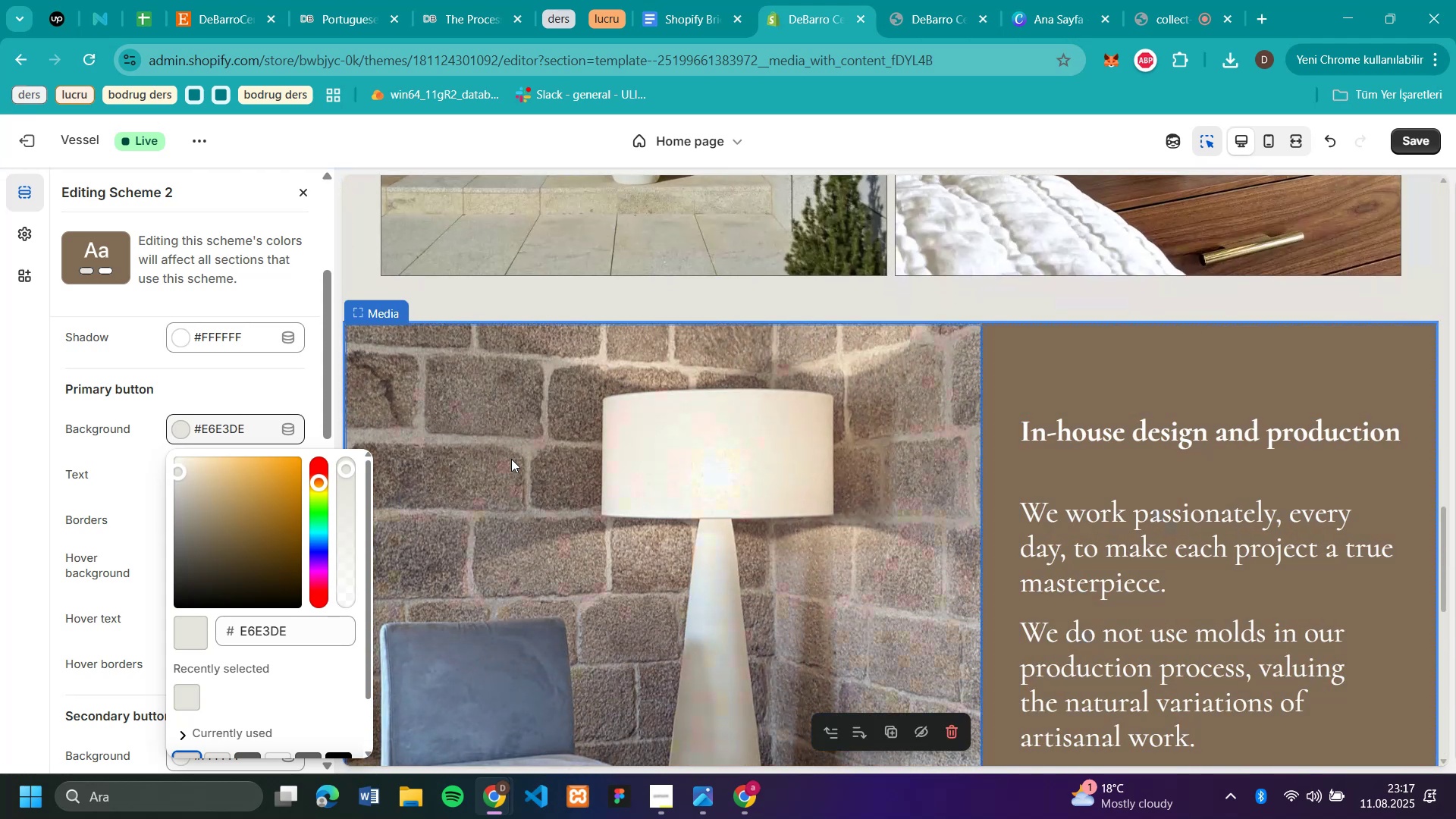 
left_click([256, 420])
 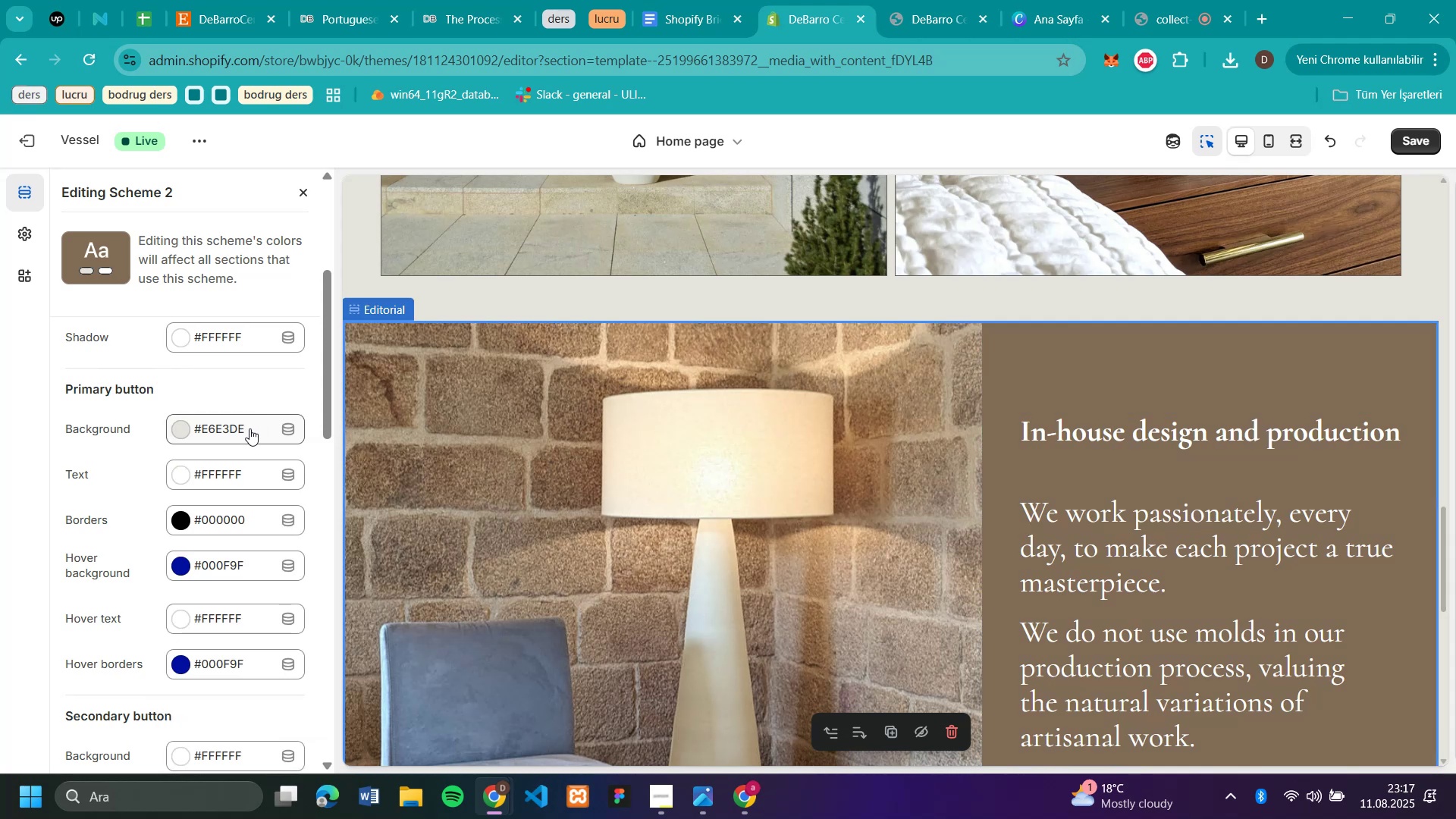 
left_click([249, 428])
 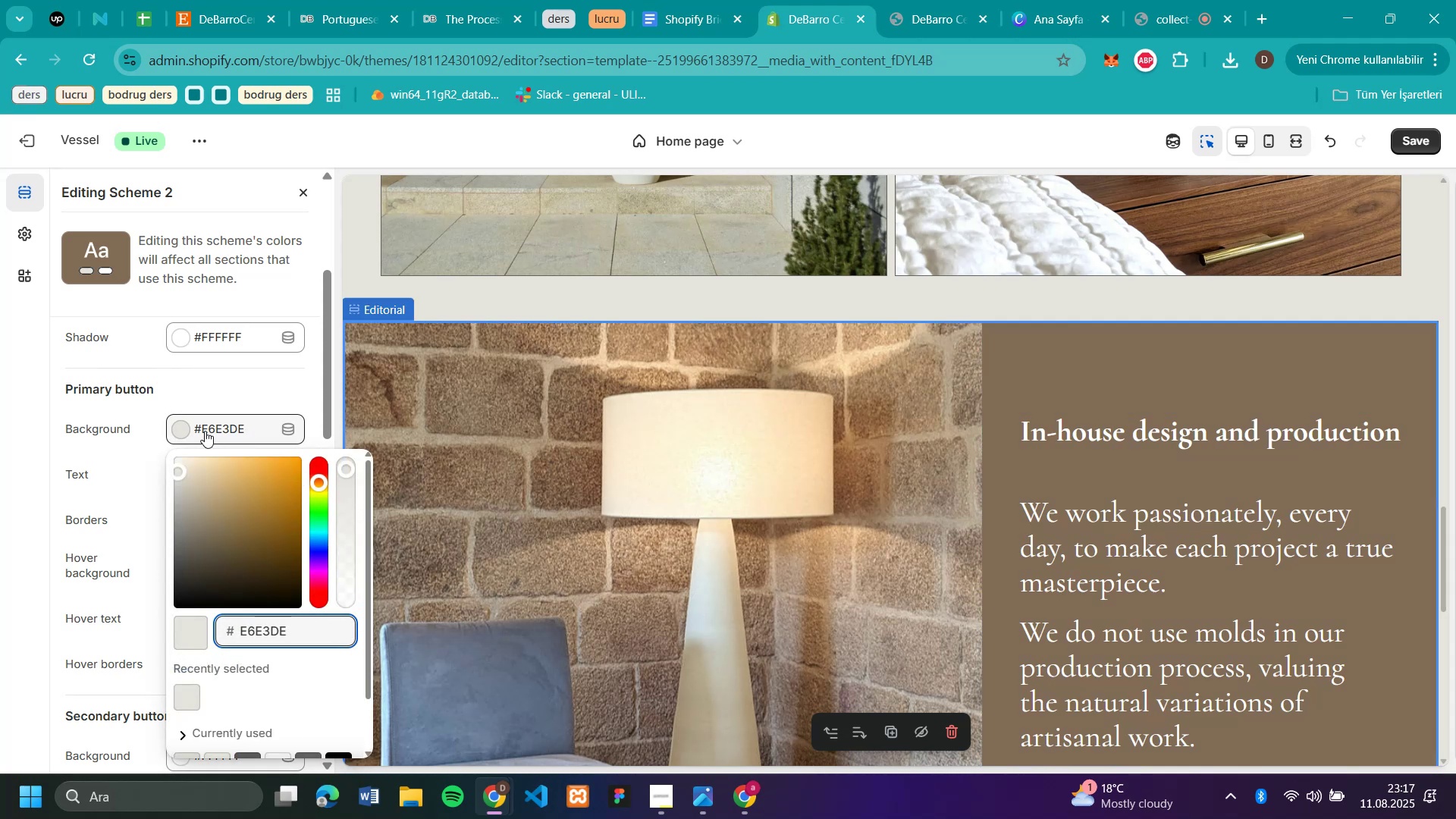 
scroll: coordinate [238, 549], scroll_direction: down, amount: 3.0
 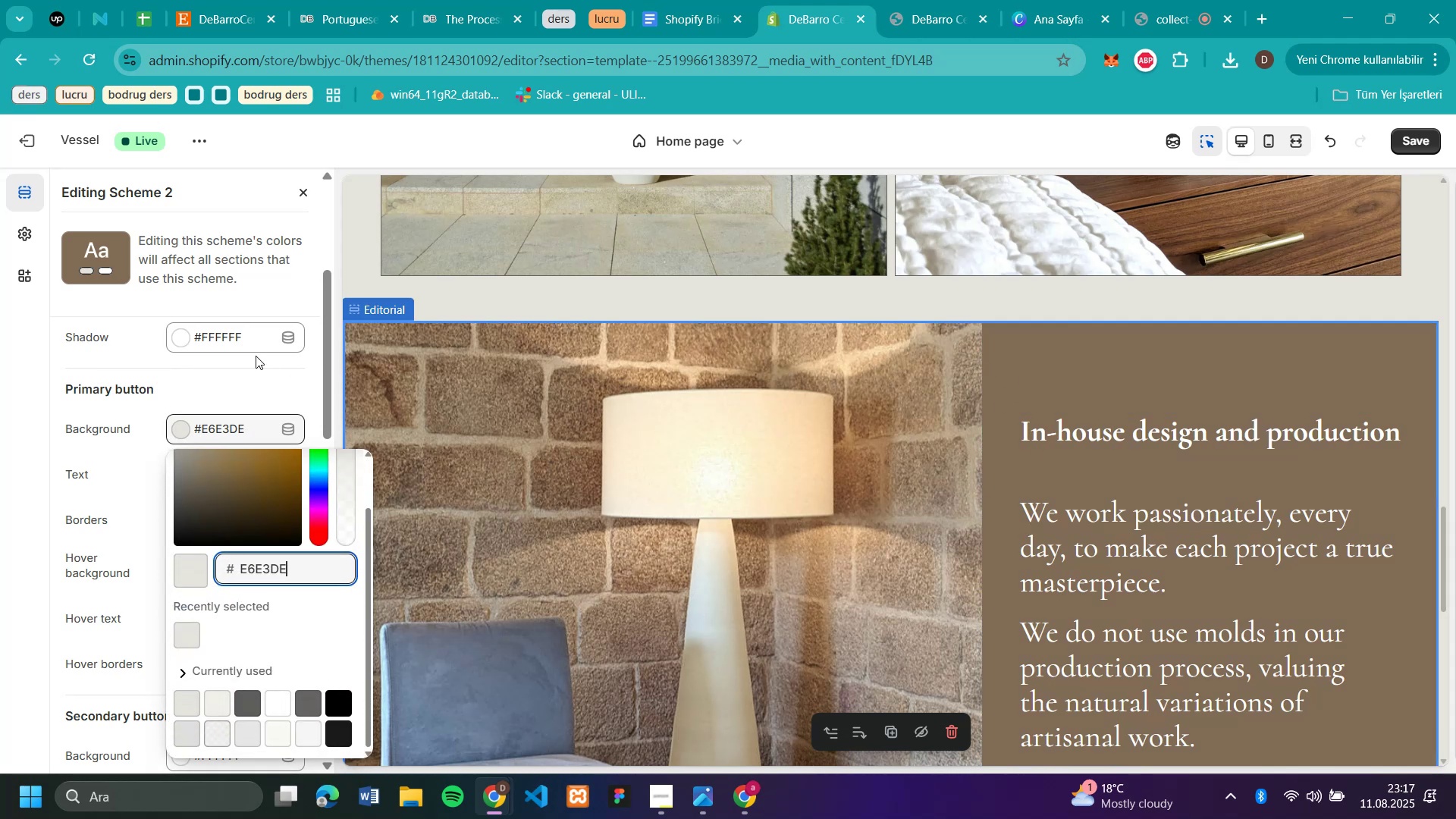 
scroll: coordinate [230, 386], scroll_direction: up, amount: 3.0
 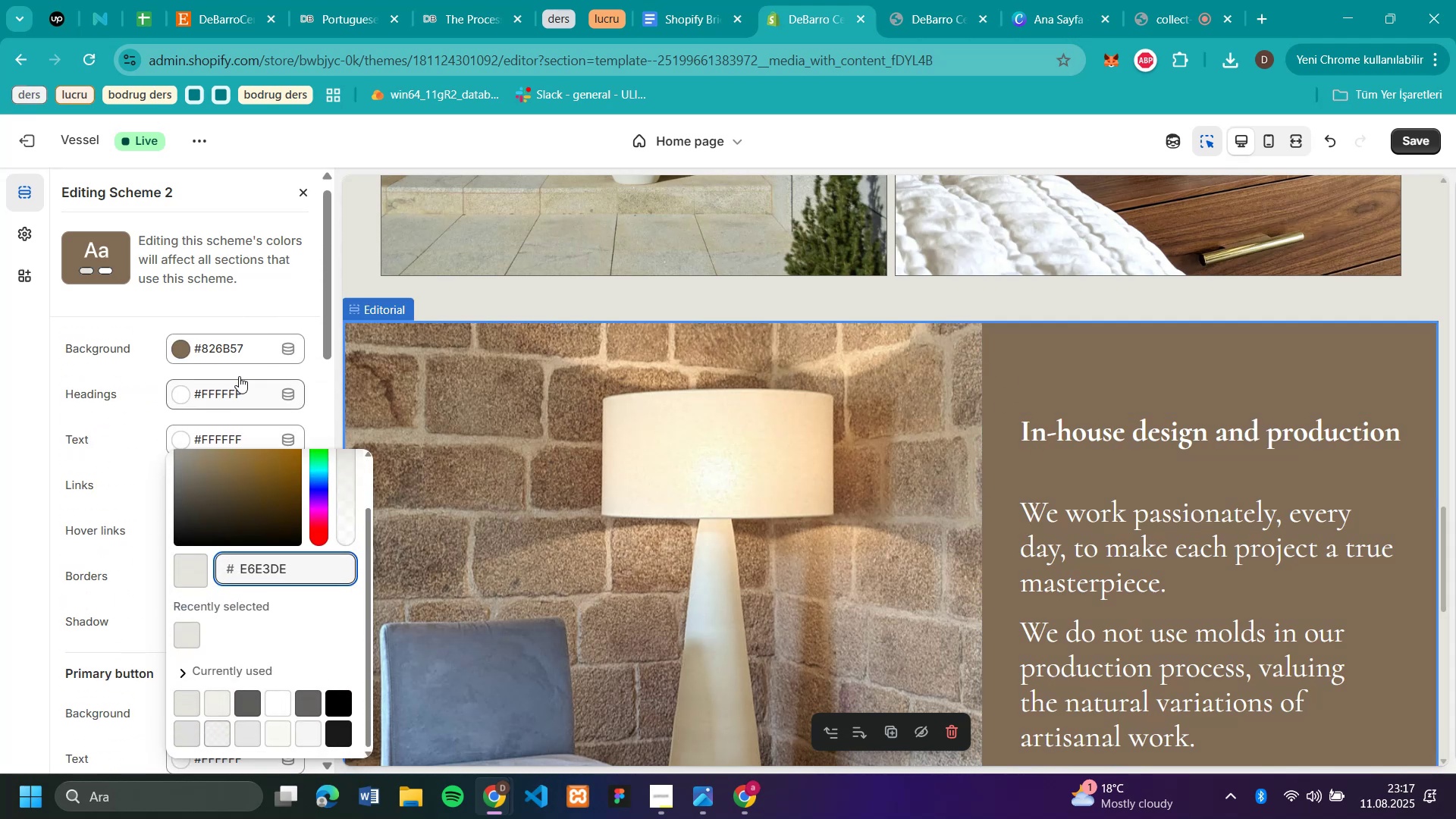 
left_click_drag(start_coordinate=[253, 349], to_coordinate=[239, 353])
 